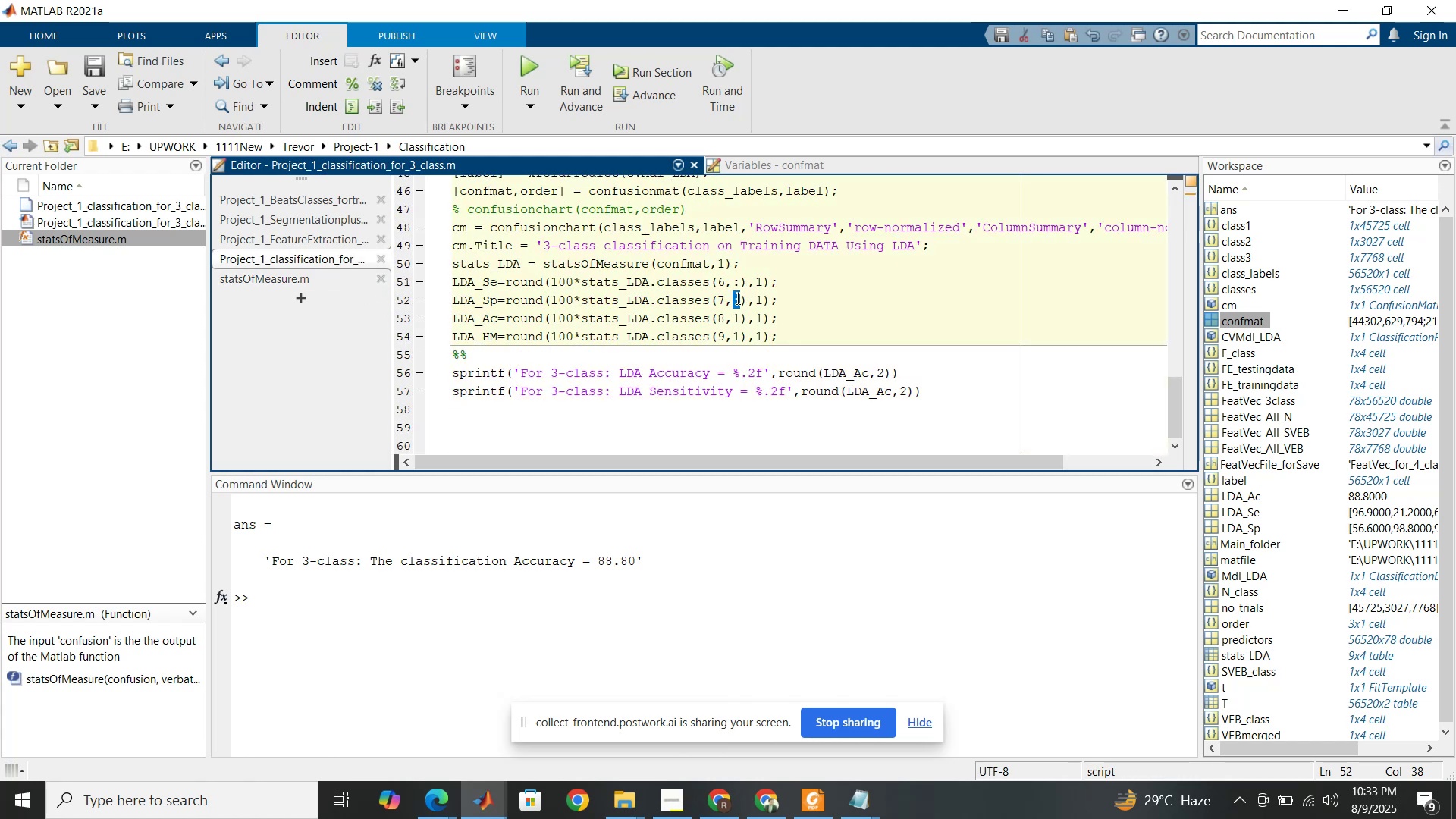 
wait(5.65)
 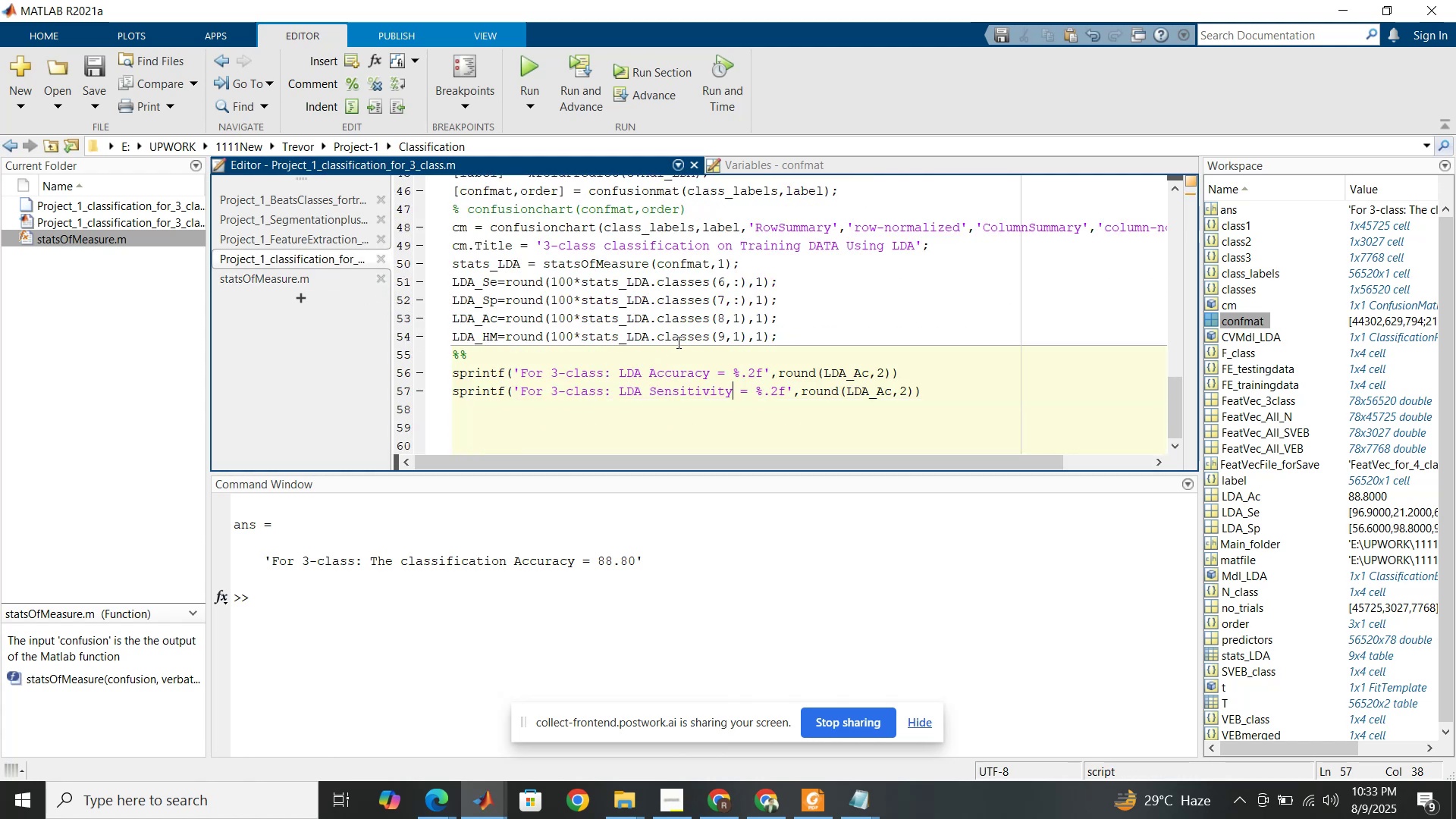 
type(end)
 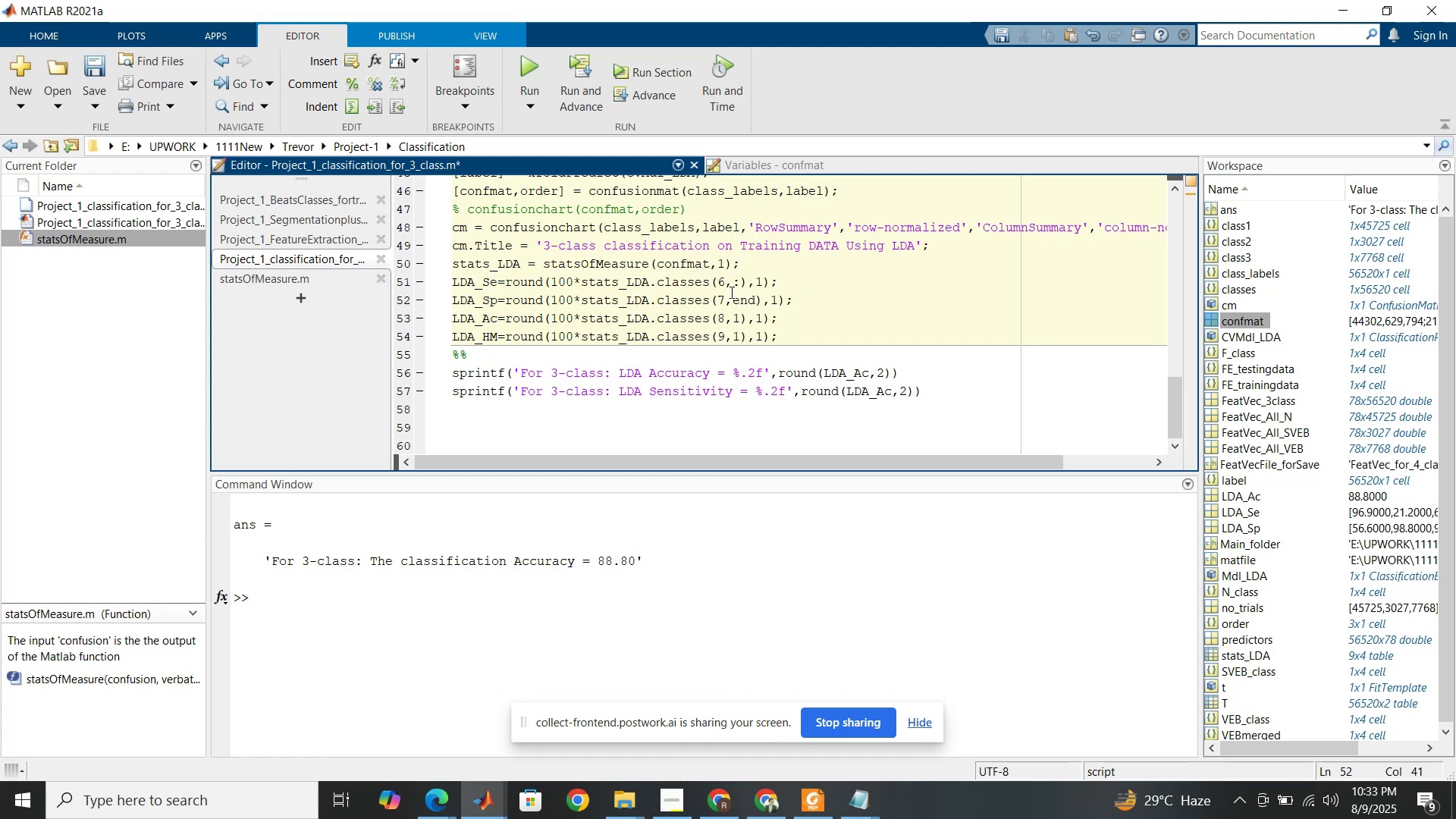 
left_click_drag(start_coordinate=[733, 279], to_coordinate=[739, 283])
 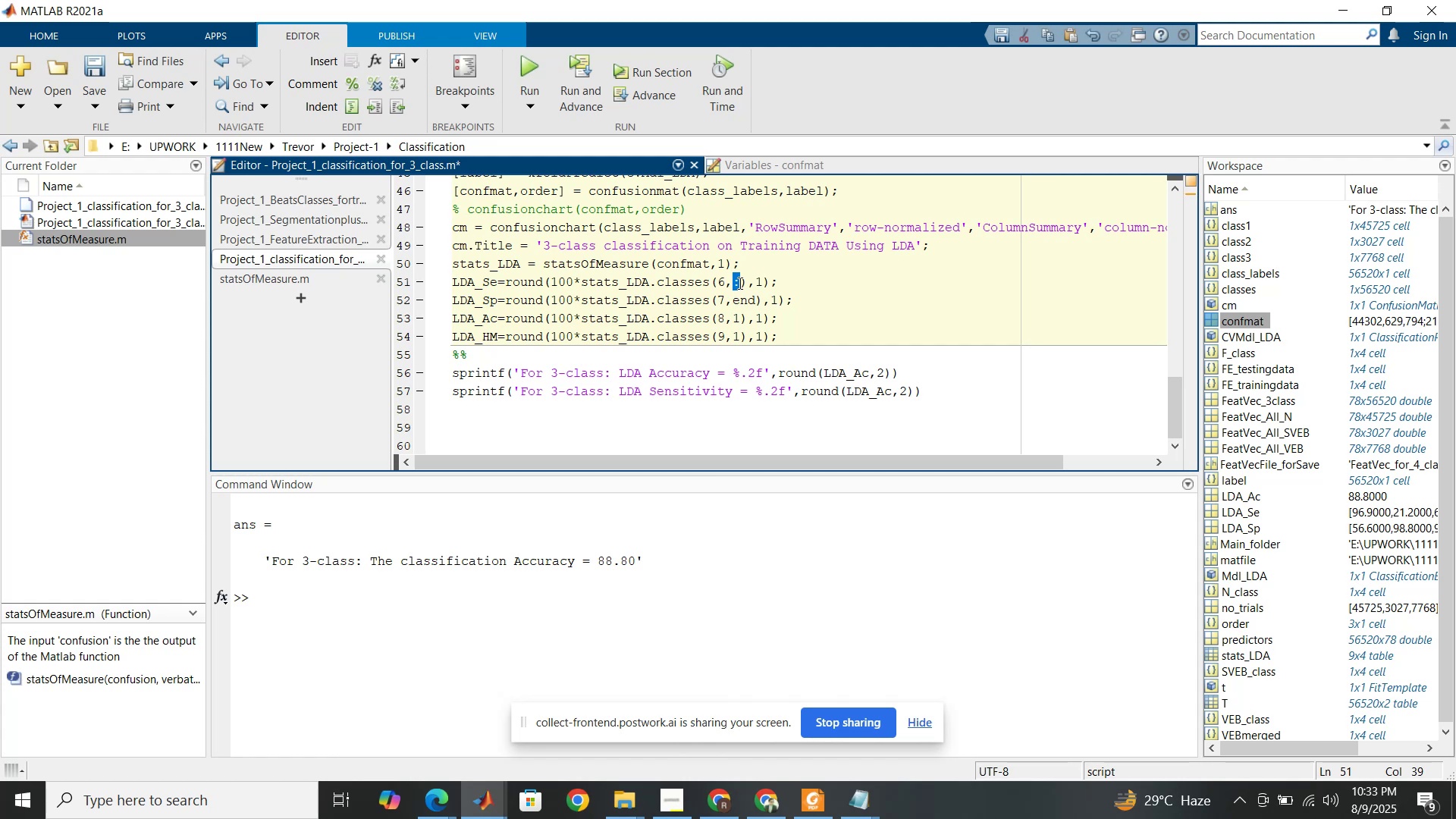 
type(end)
 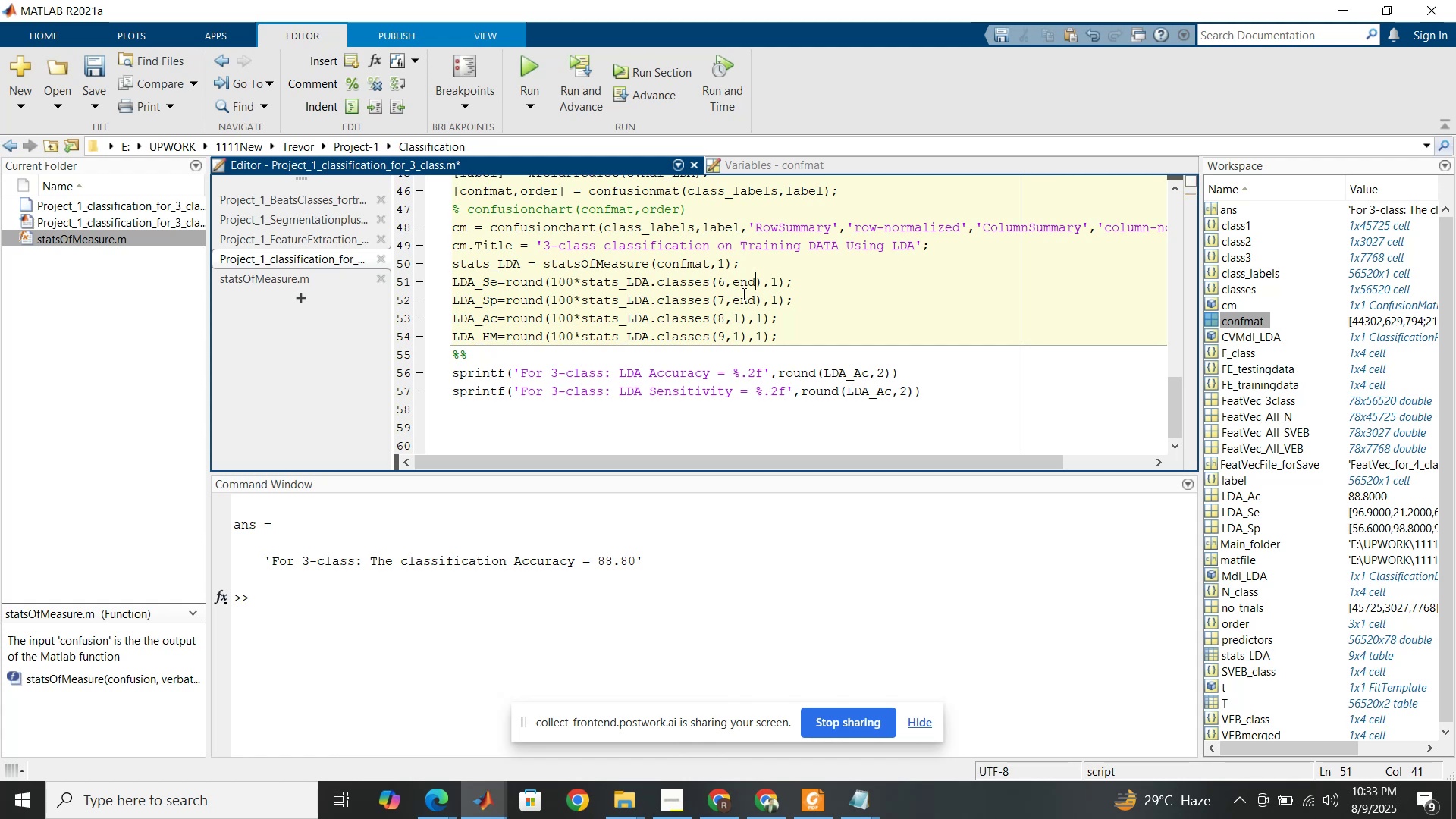 
left_click_drag(start_coordinate=[736, 318], to_coordinate=[739, 318])
 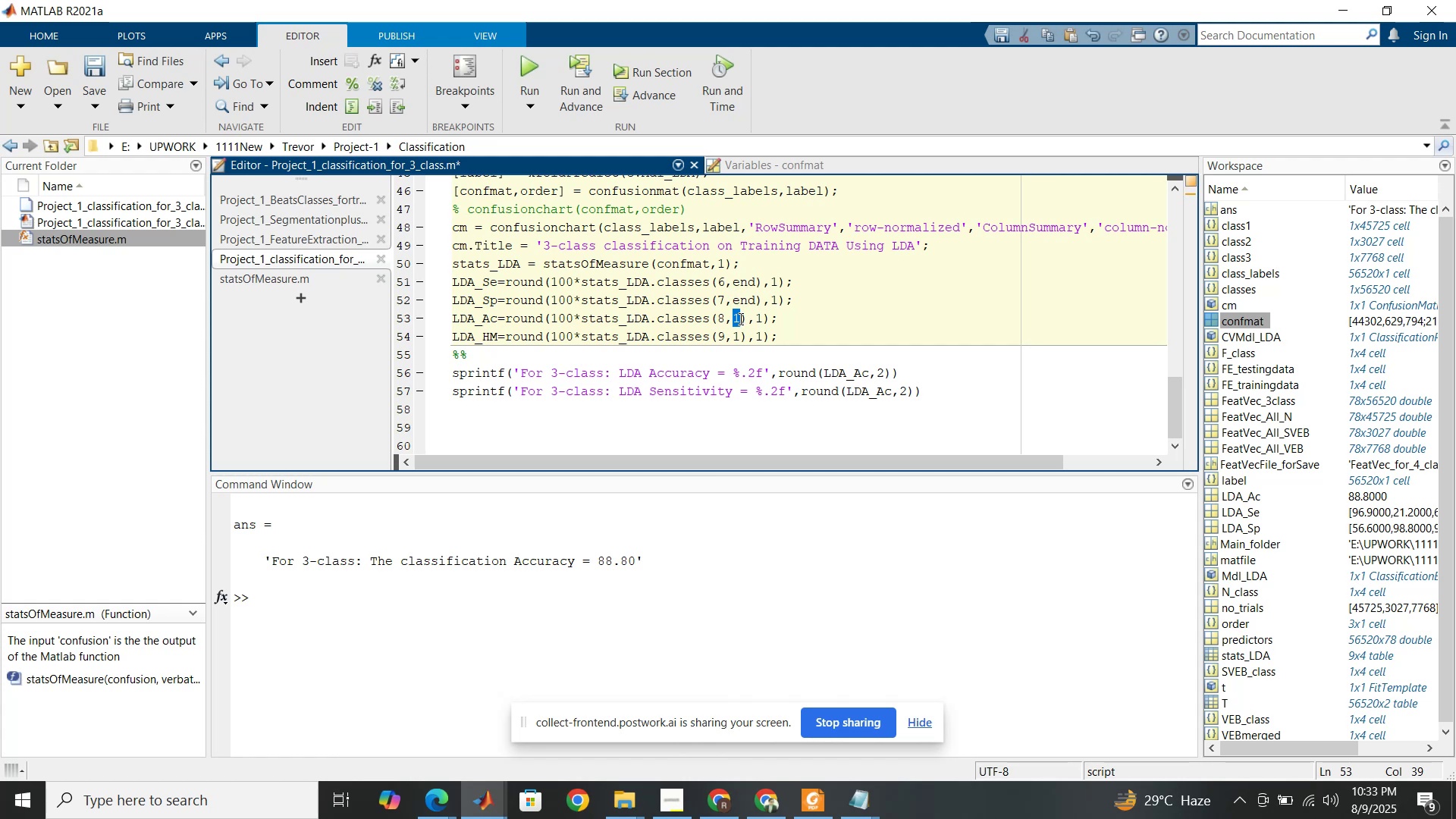 
type(end)
 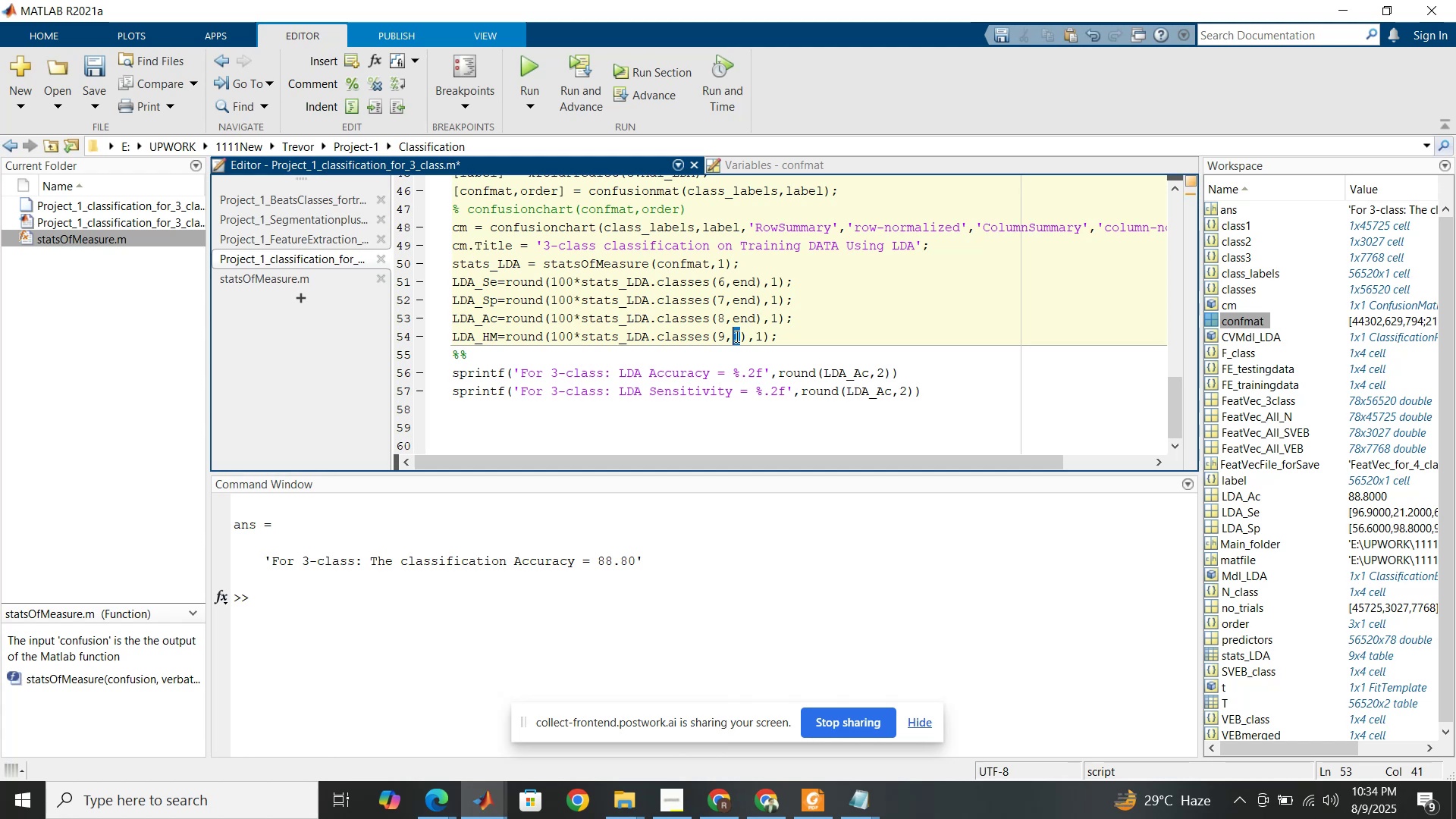 
type(end)
 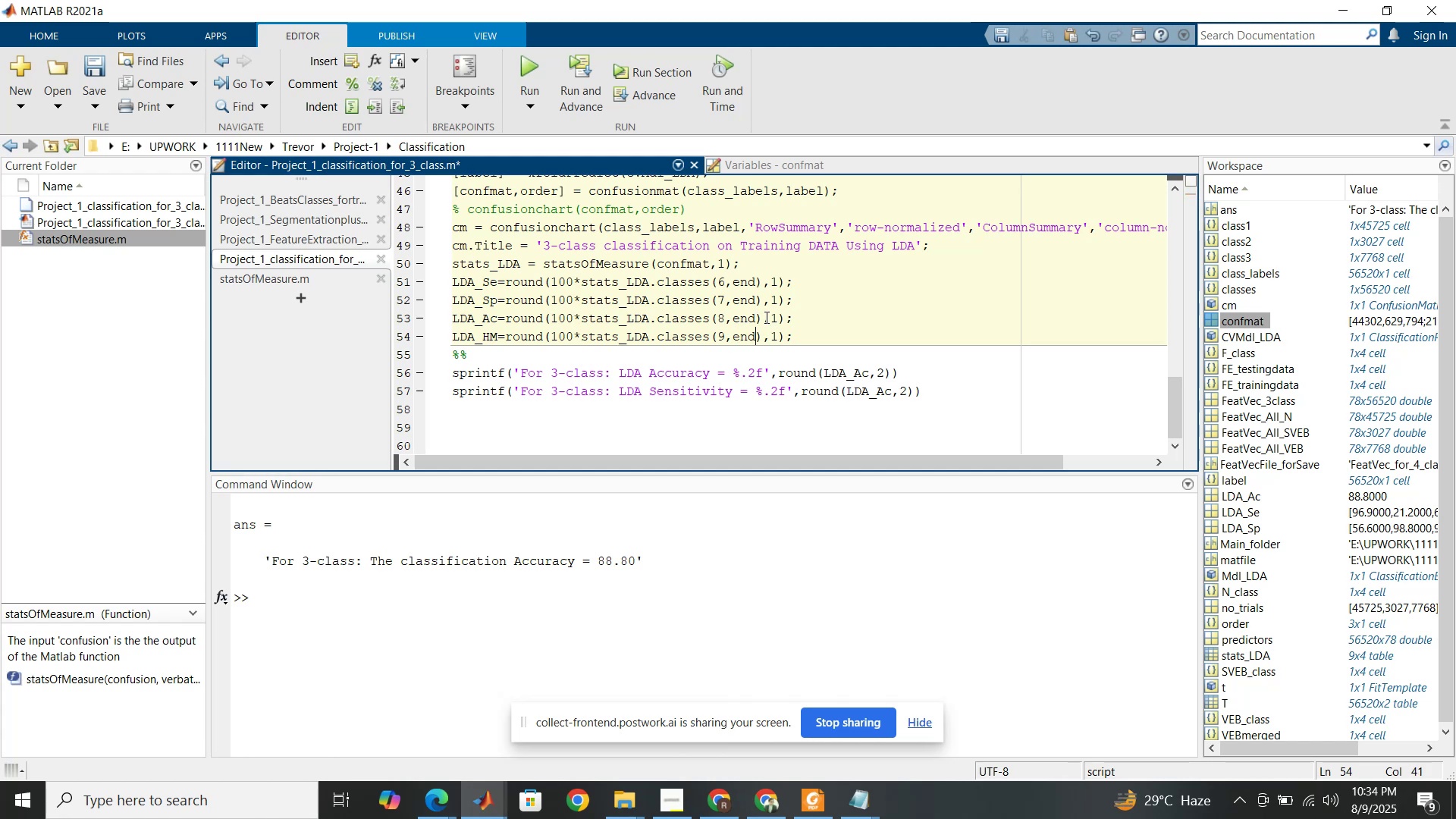 
left_click([862, 282])
 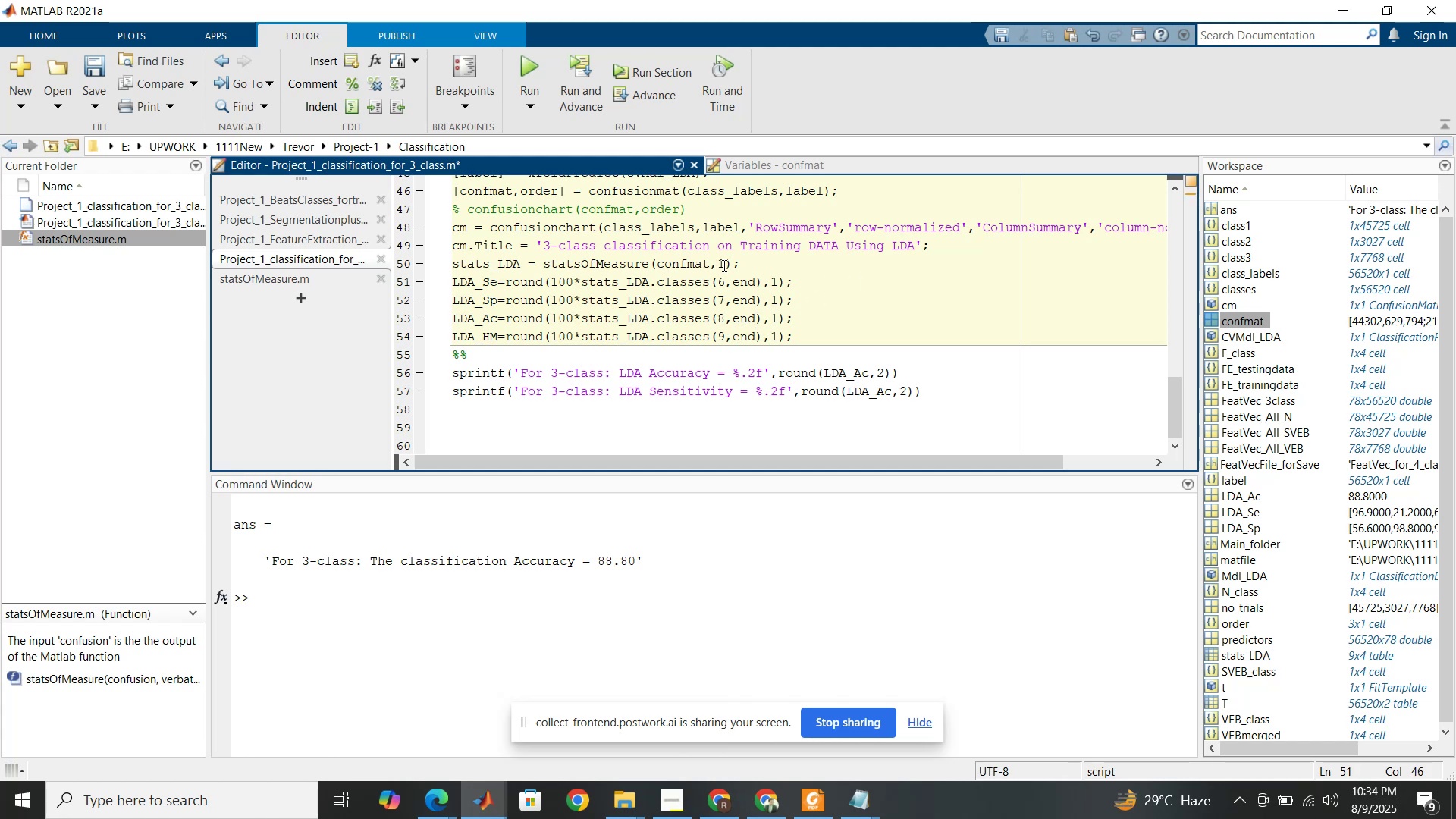 
wait(6.82)
 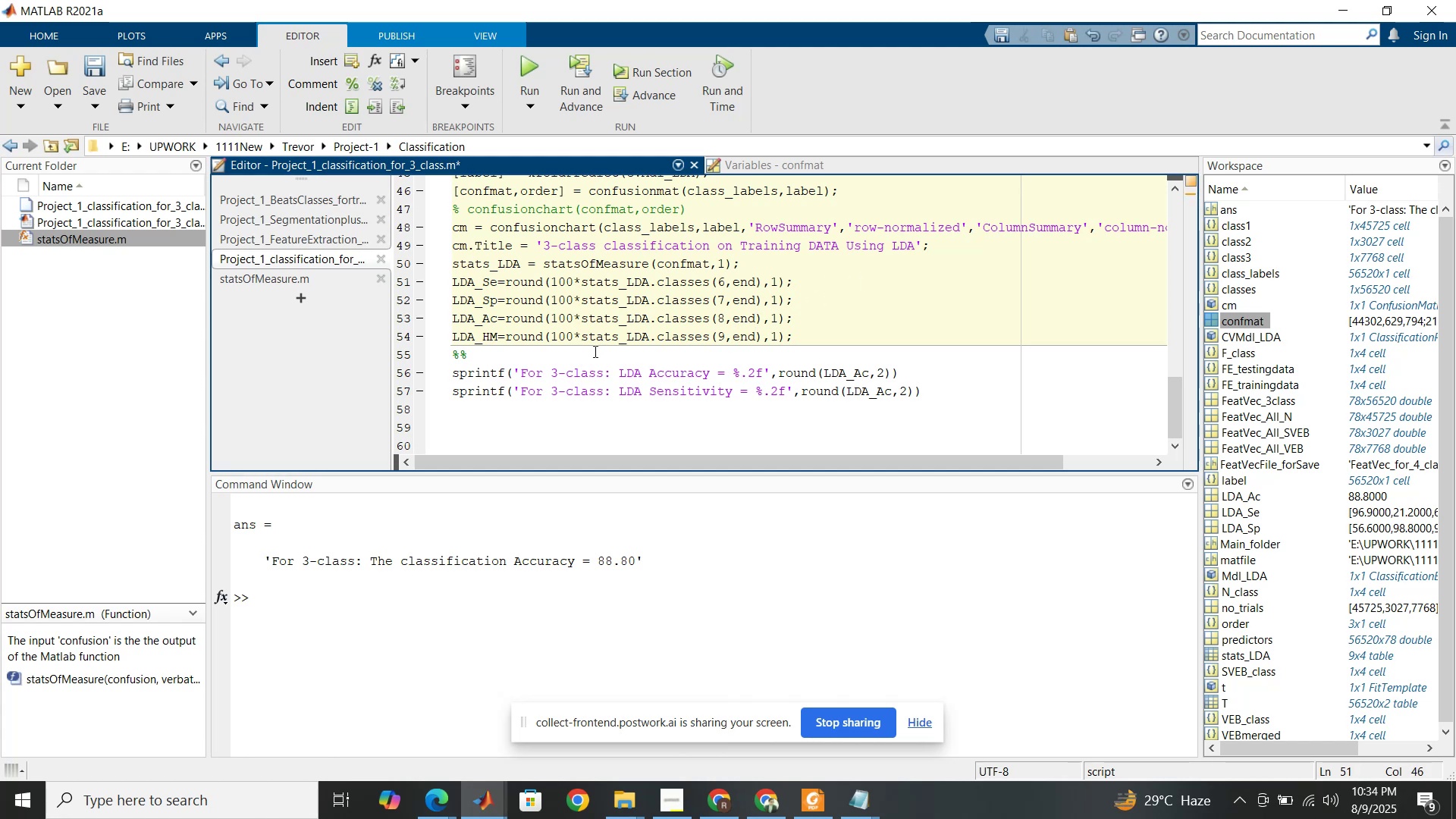 
left_click([676, 271])
 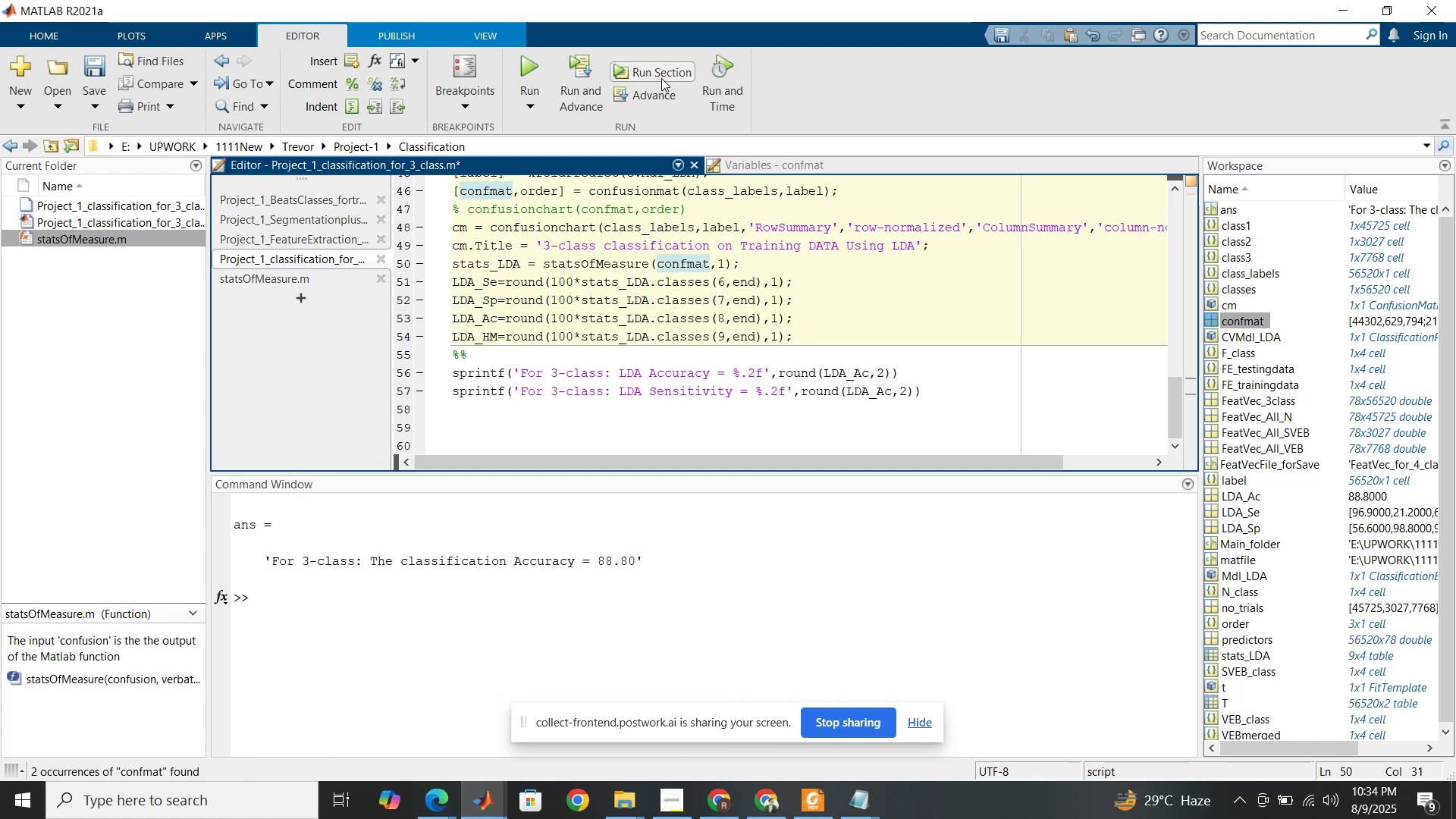 
left_click([662, 77])
 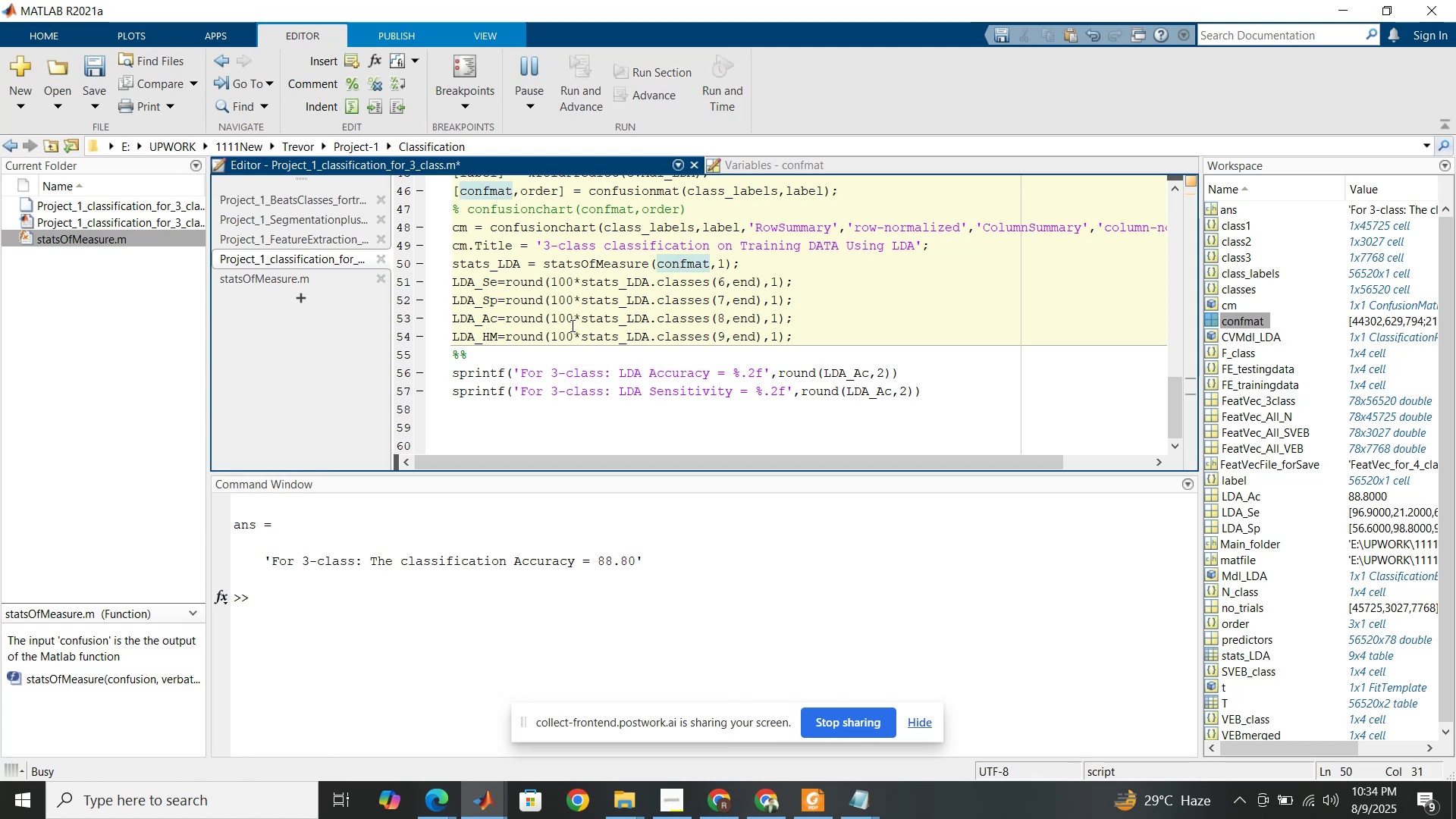 
wait(8.1)
 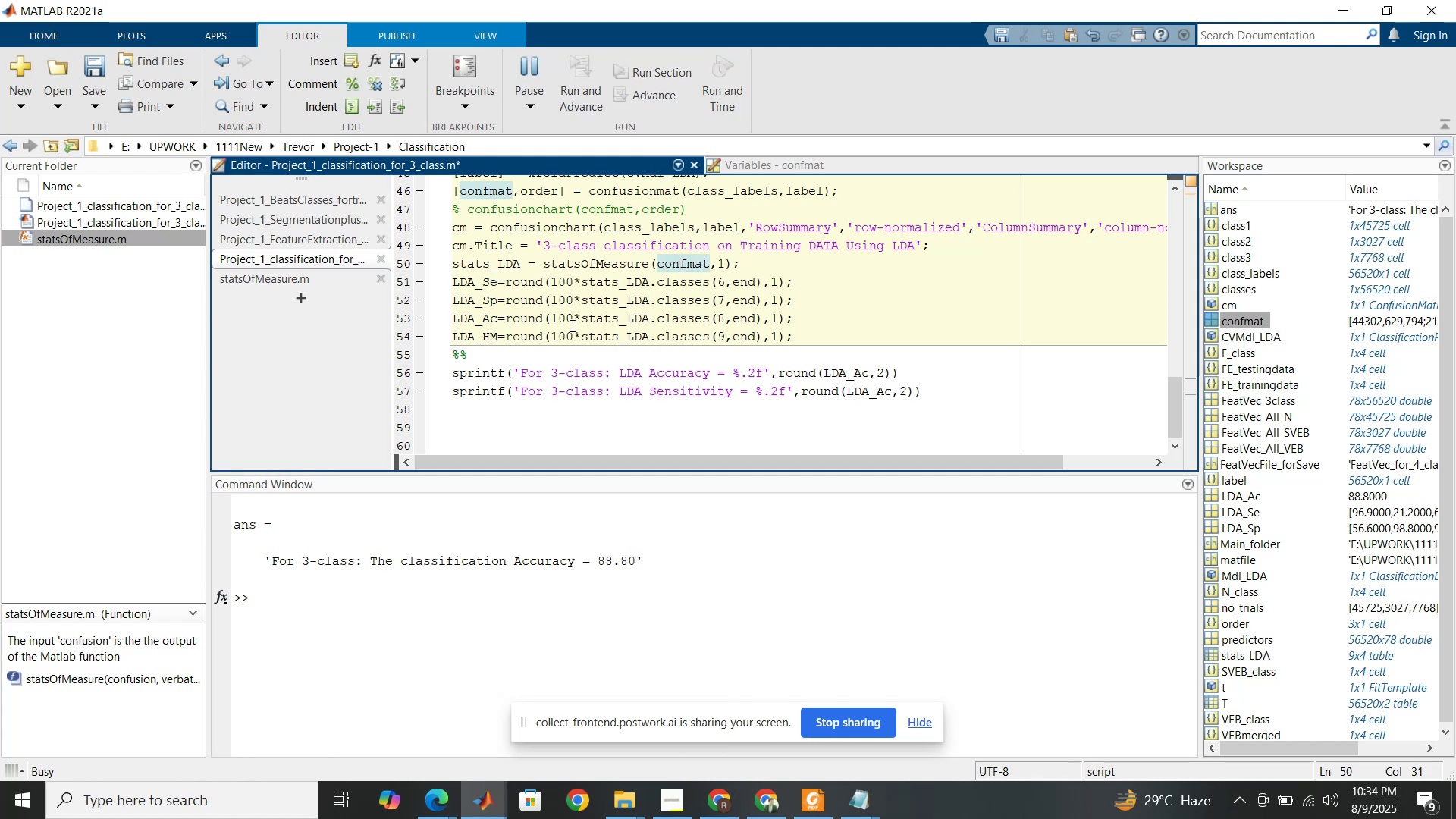 
double_click([486, 282])
 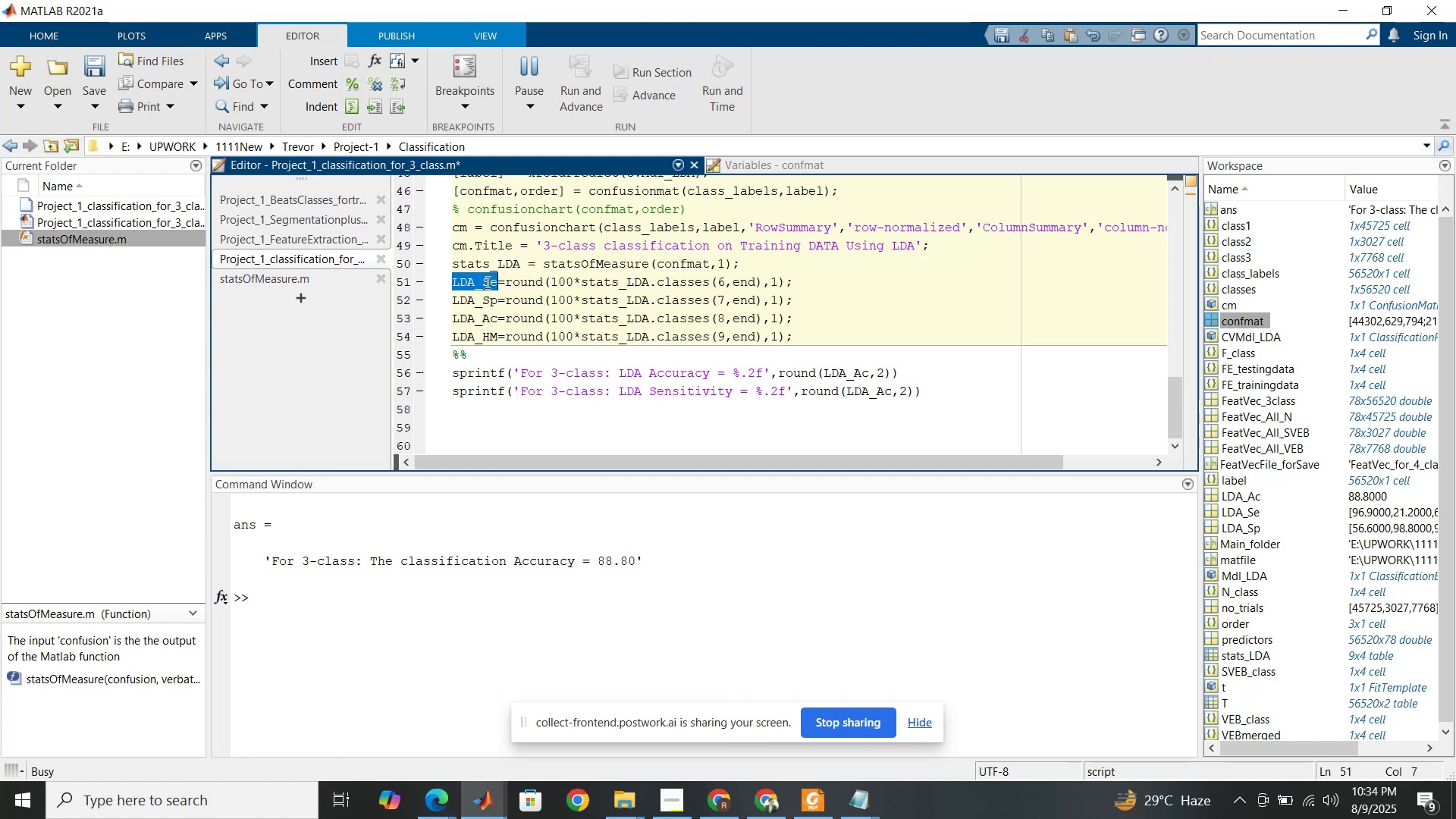 
key(Control+C)
 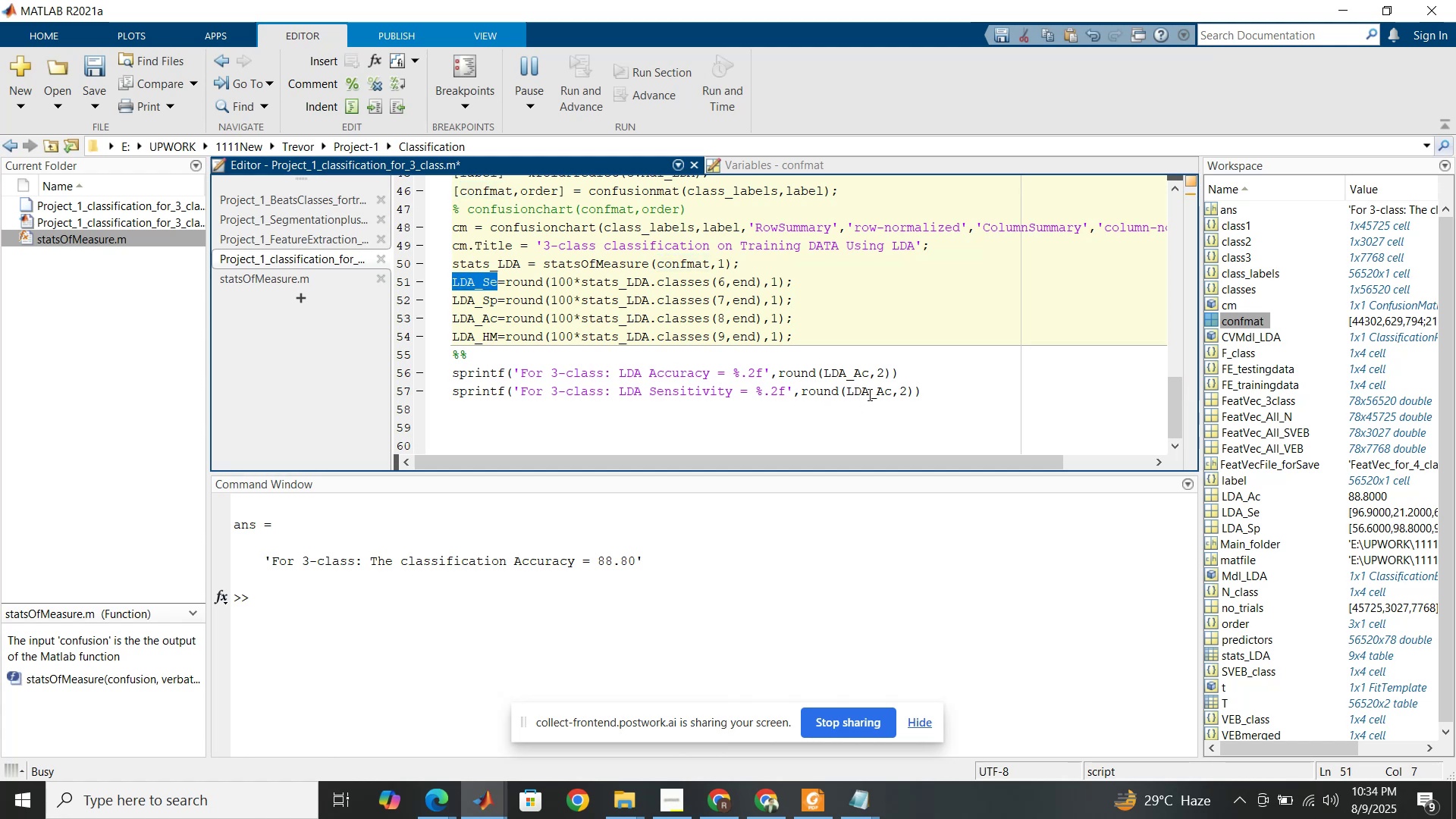 
double_click([868, 394])
 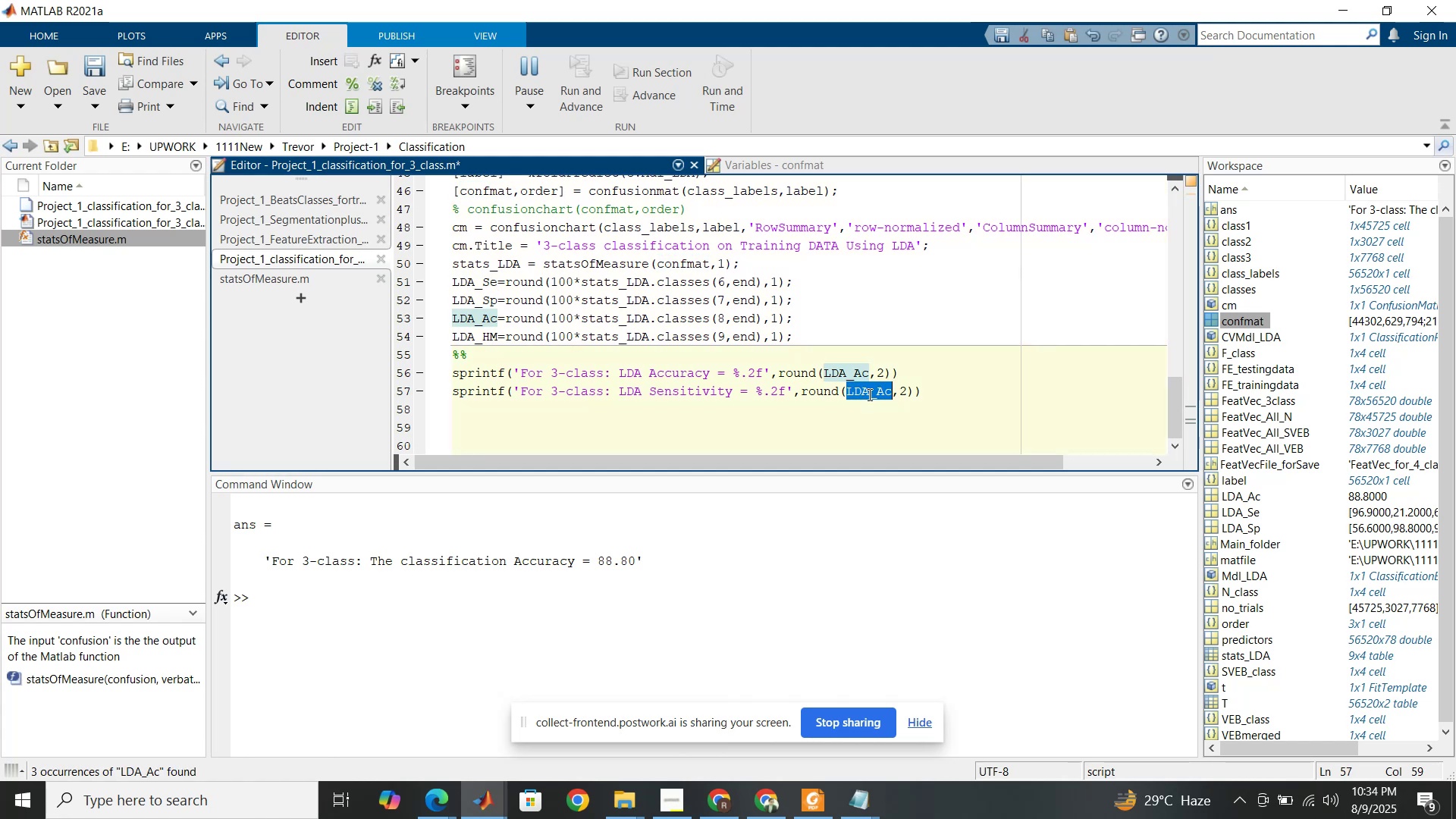 
key(Control+V)
 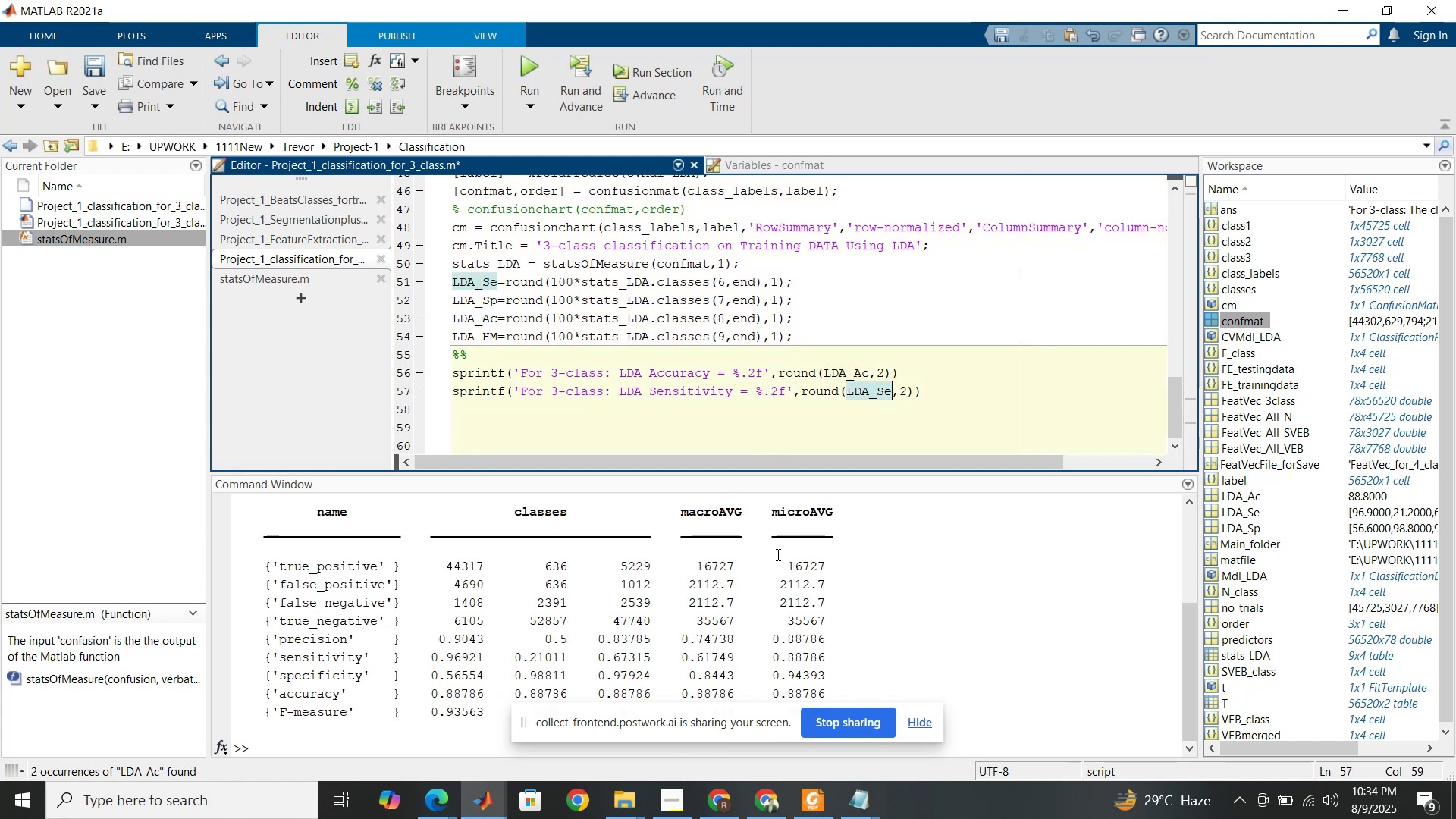 
scroll: coordinate [752, 540], scroll_direction: down, amount: 1.0
 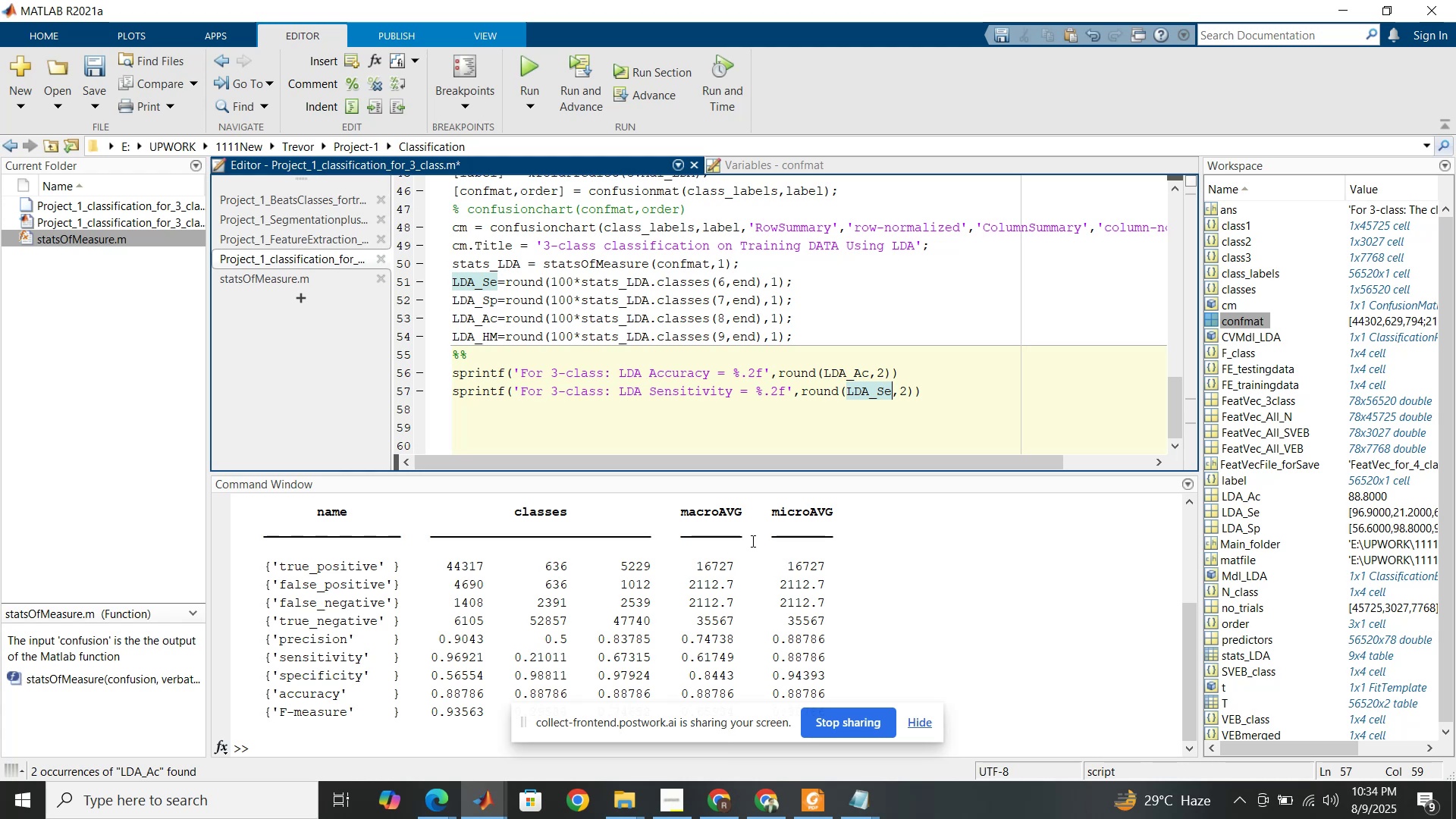 
wait(11.9)
 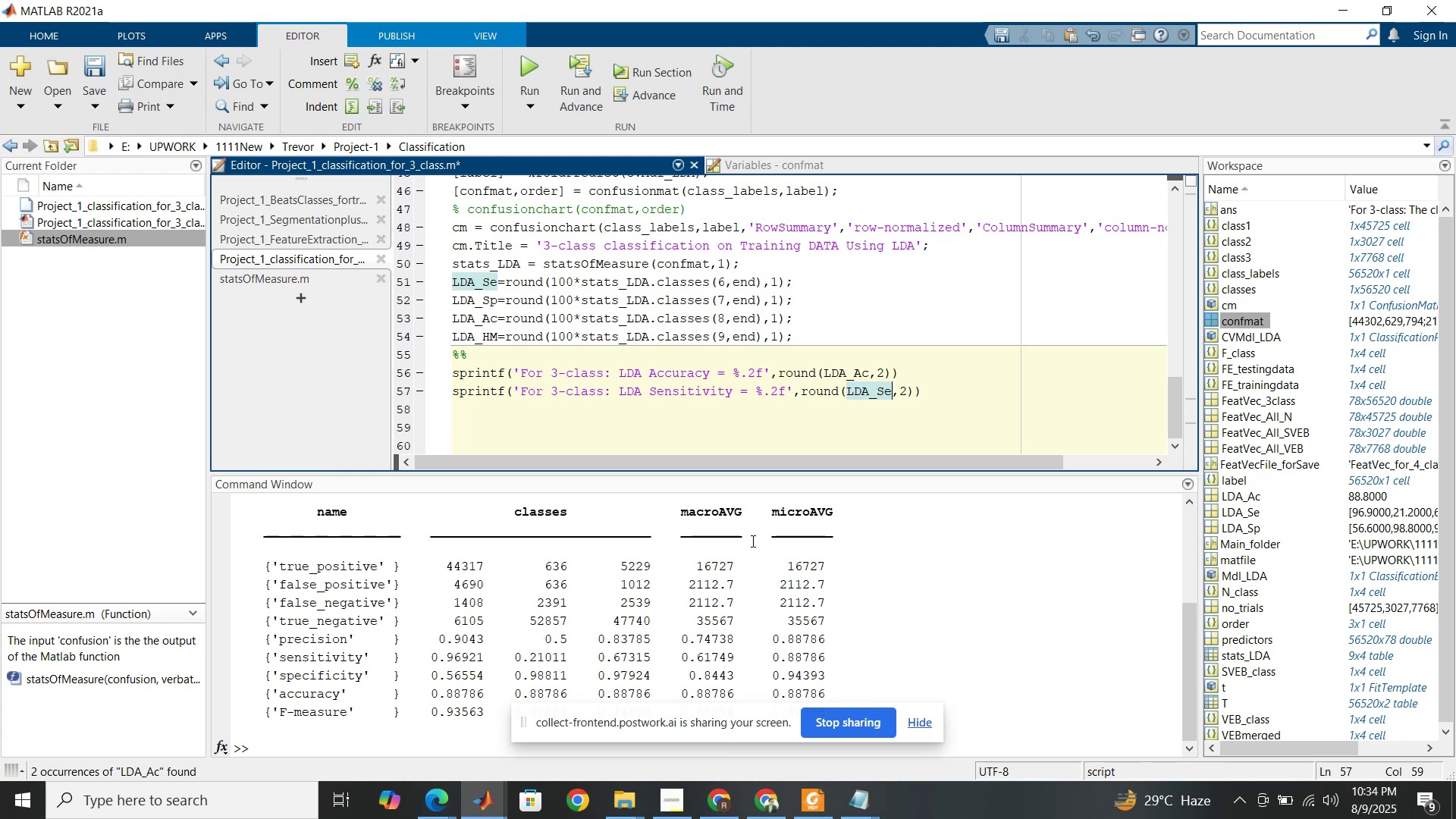 
left_click([522, 403])
 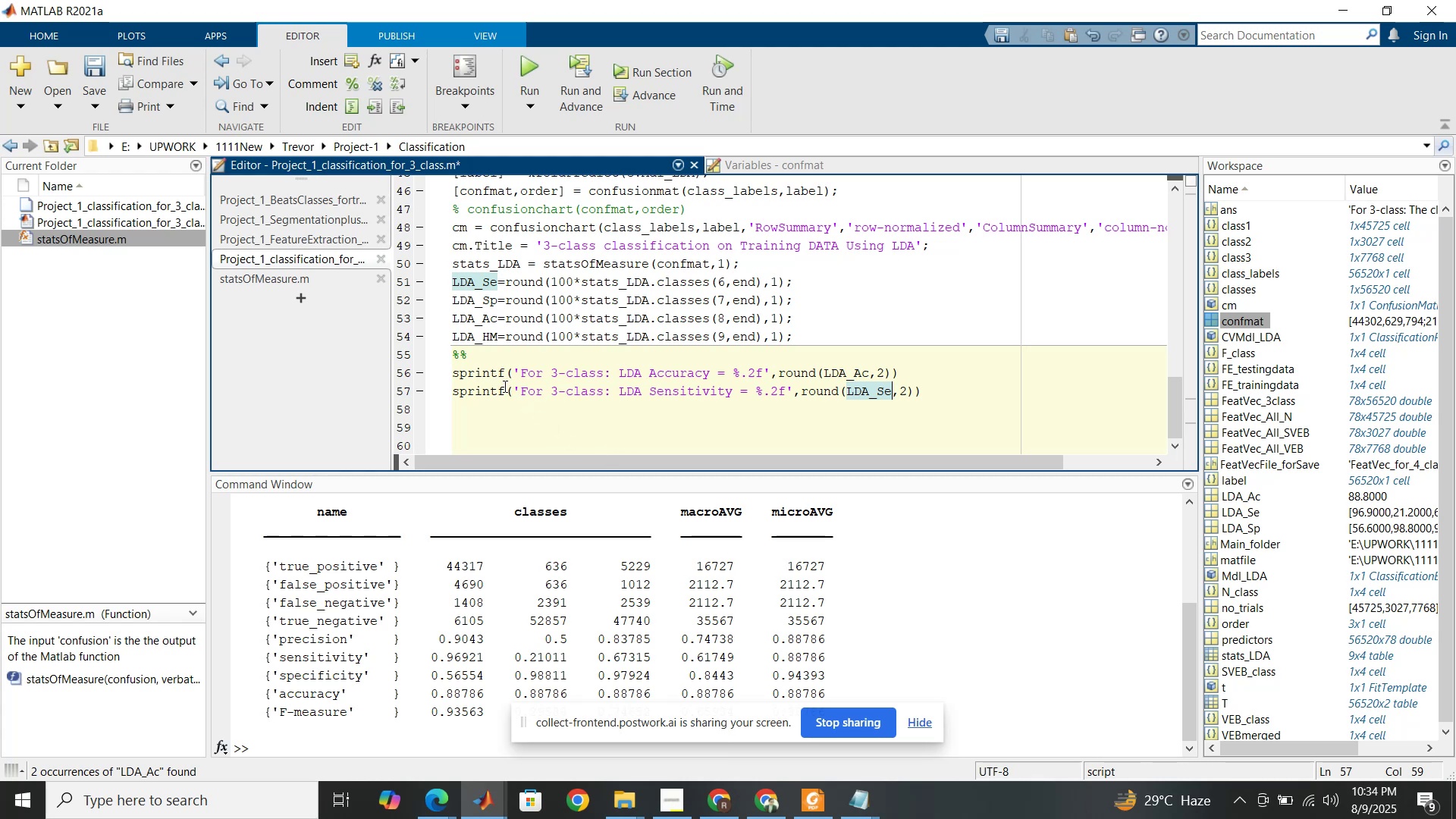 
left_click([500, 386])
 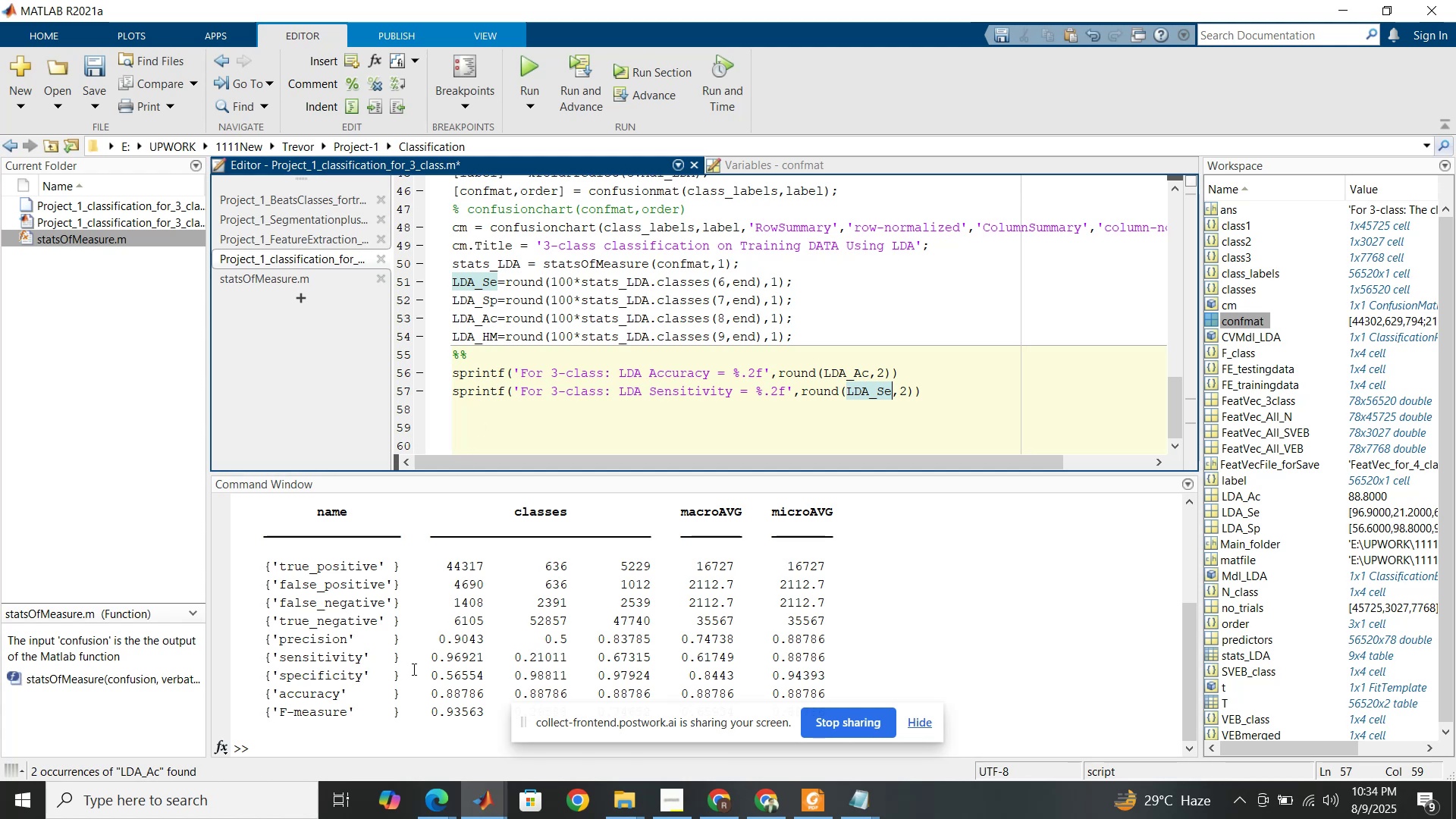 
left_click([408, 686])
 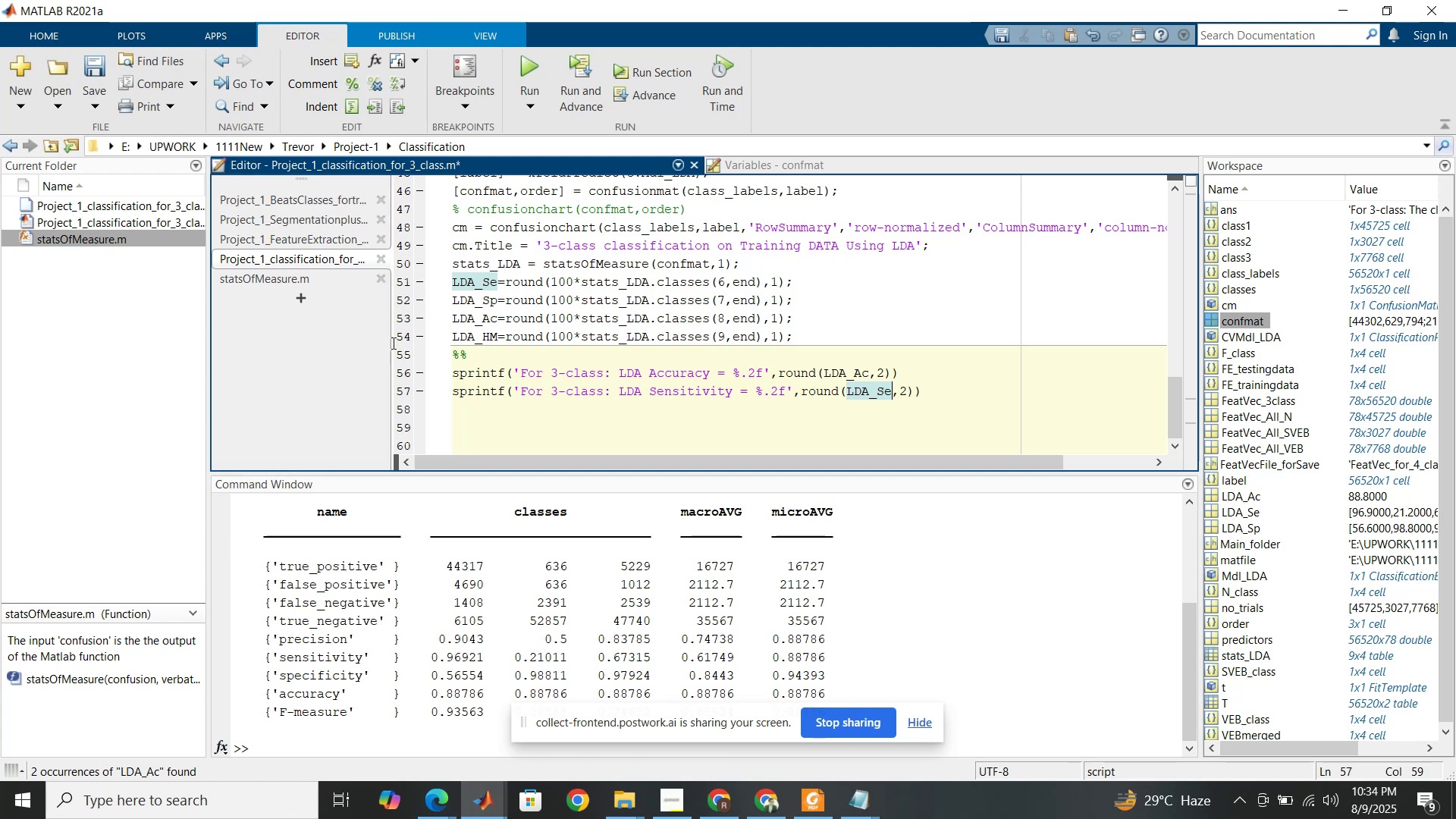 
left_click([504, 287])
 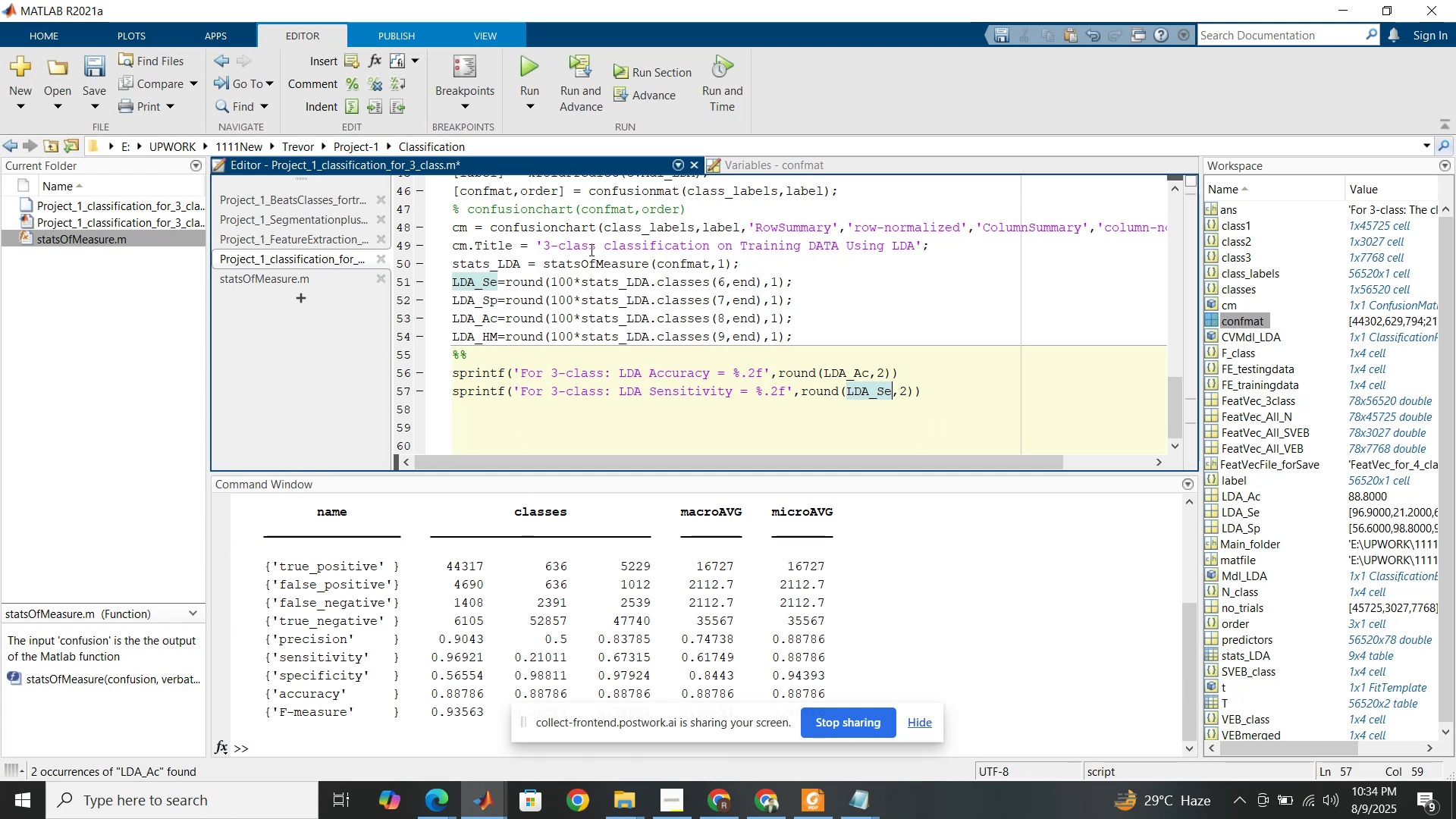 
wait(10.68)
 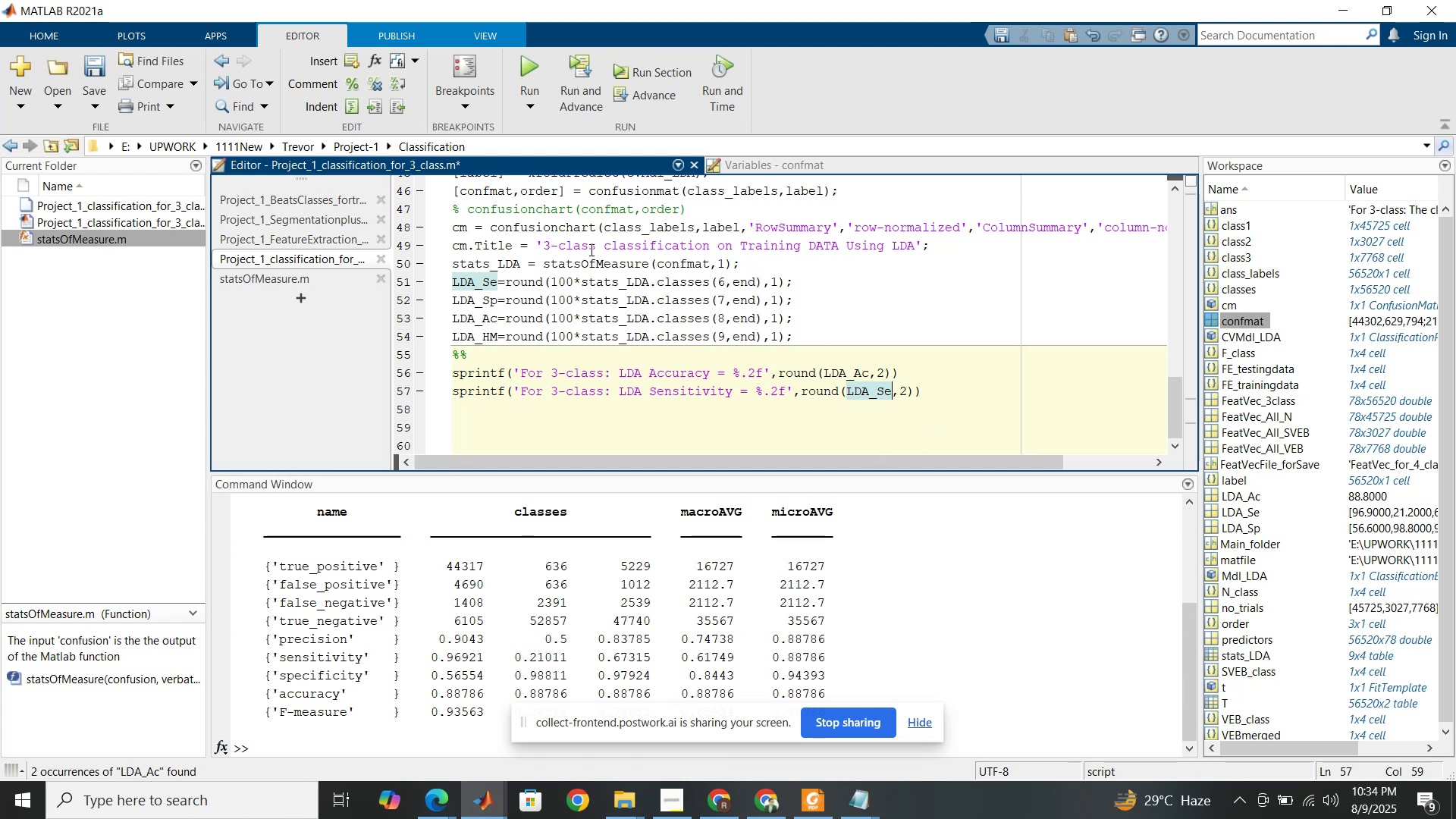 
left_click([629, 801])
 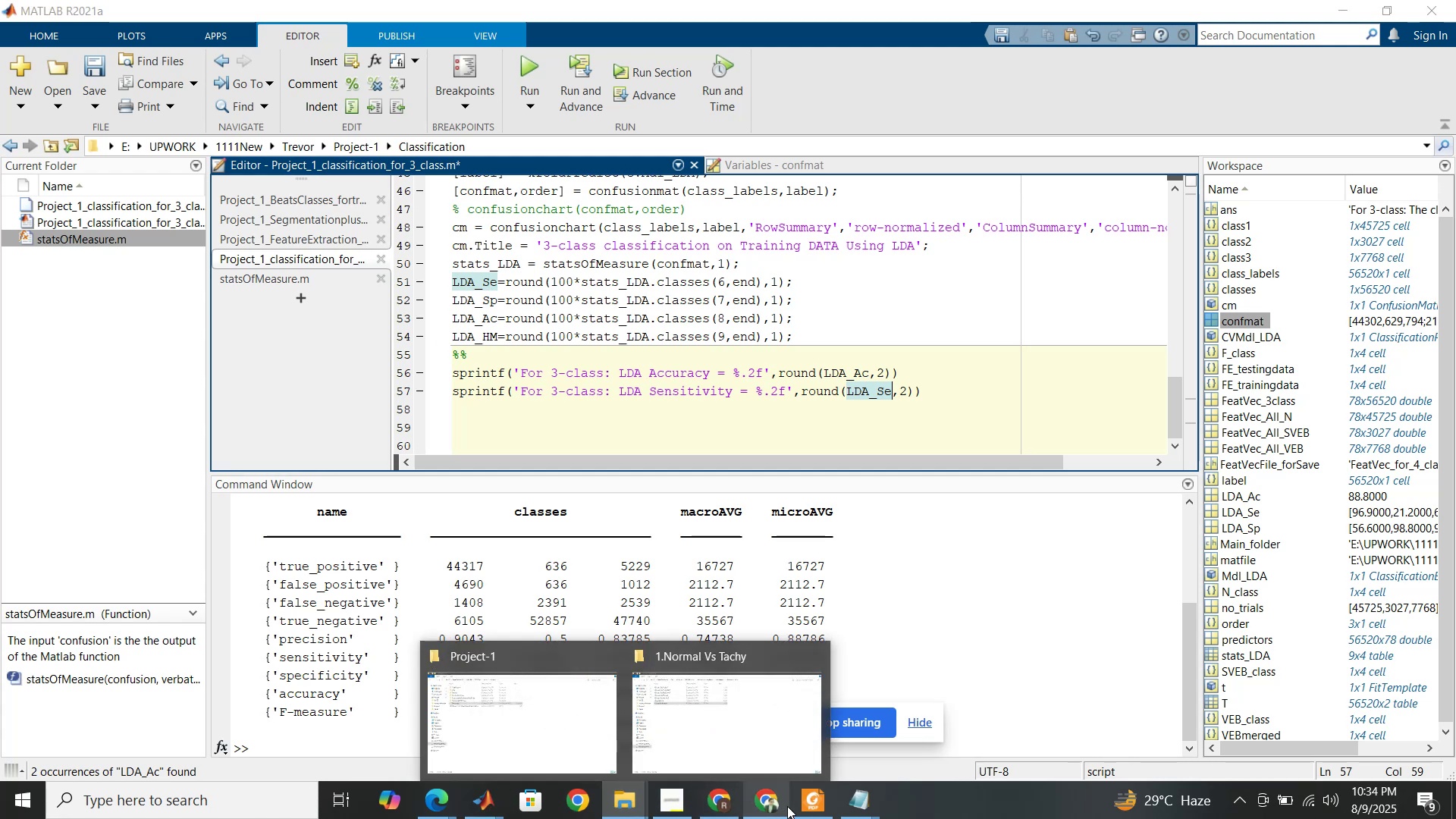 
left_click([805, 809])
 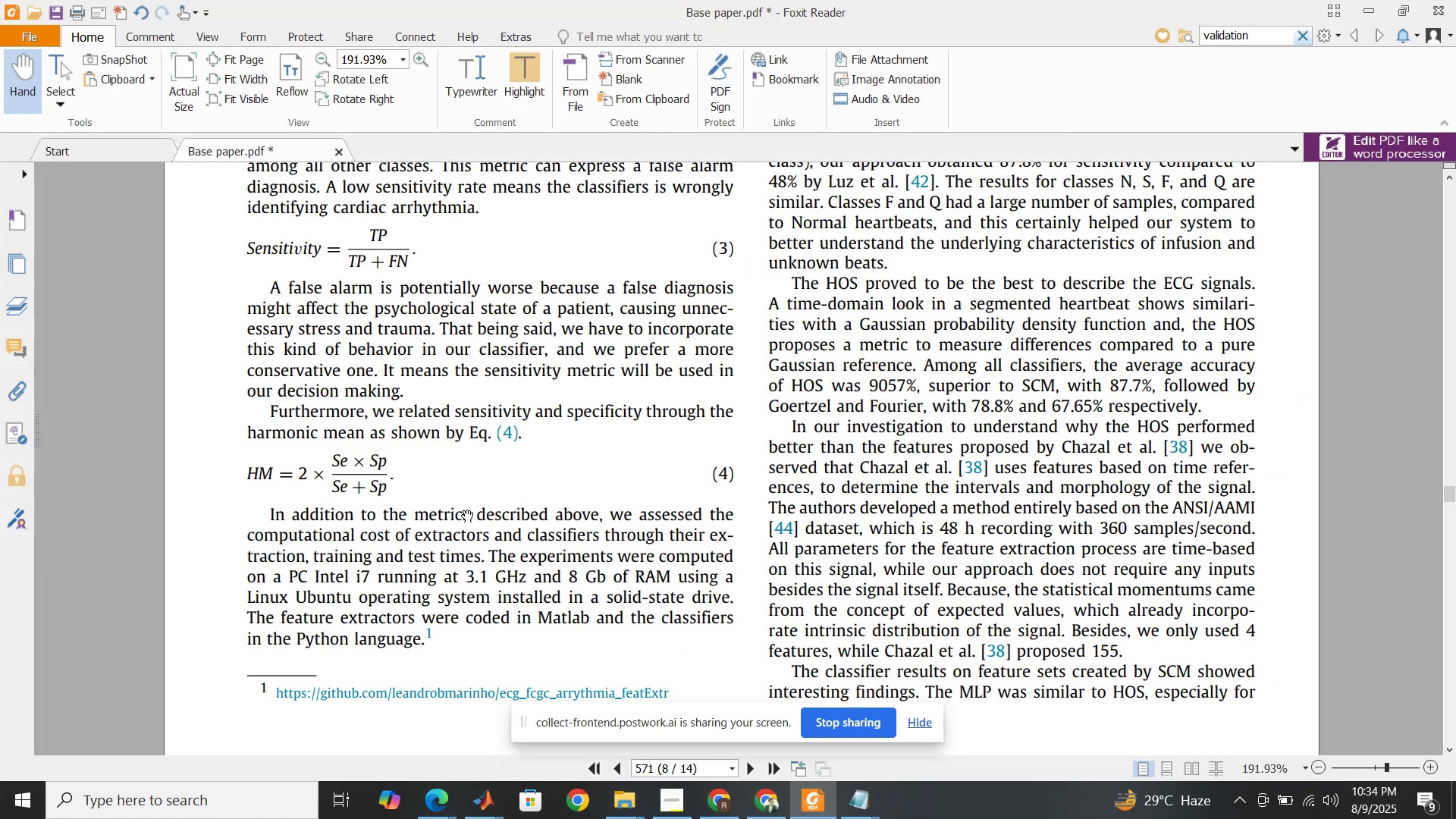 
scroll: coordinate [438, 494], scroll_direction: up, amount: 4.0
 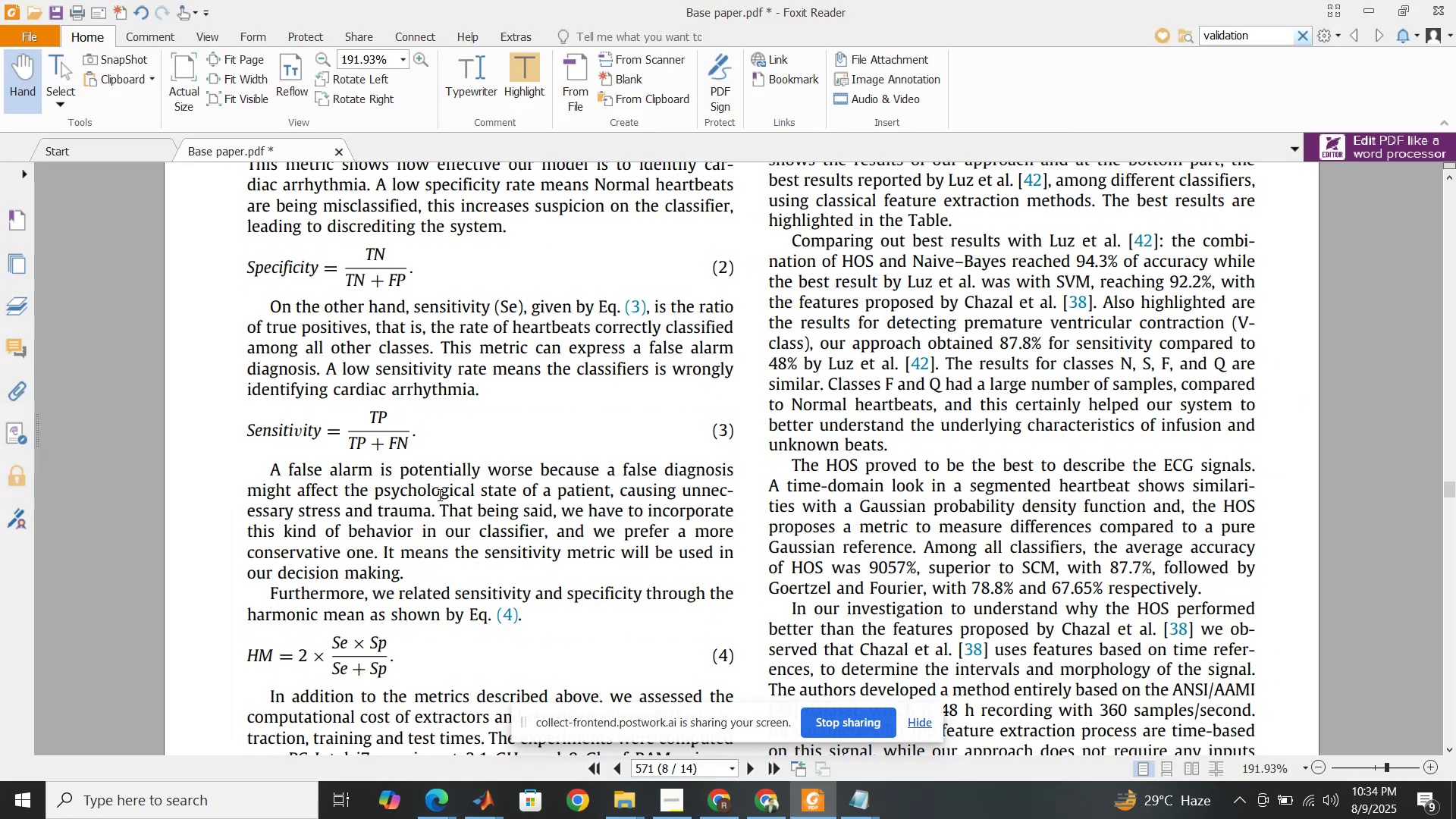 
left_click([810, 808])
 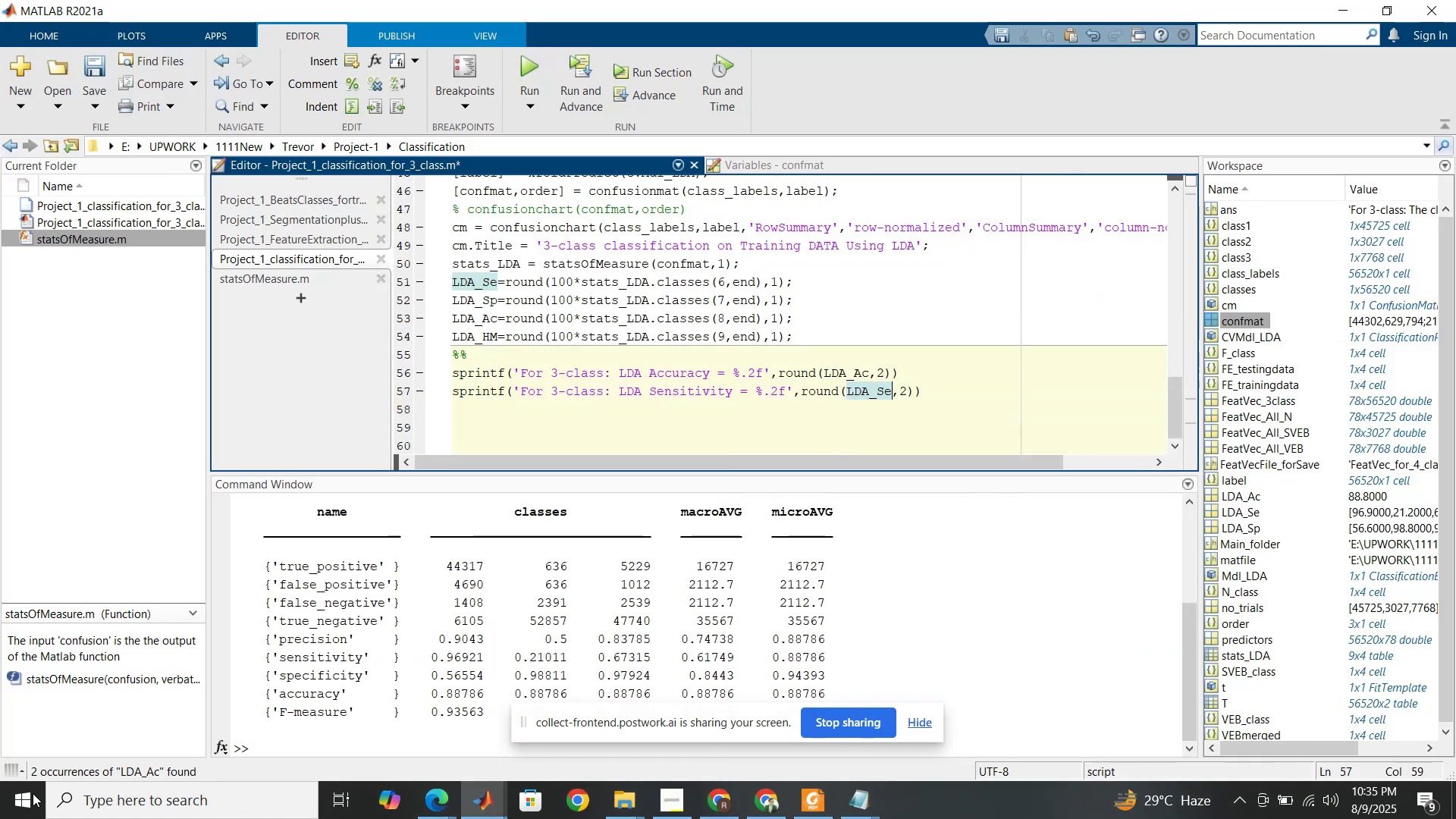 
wait(5.55)
 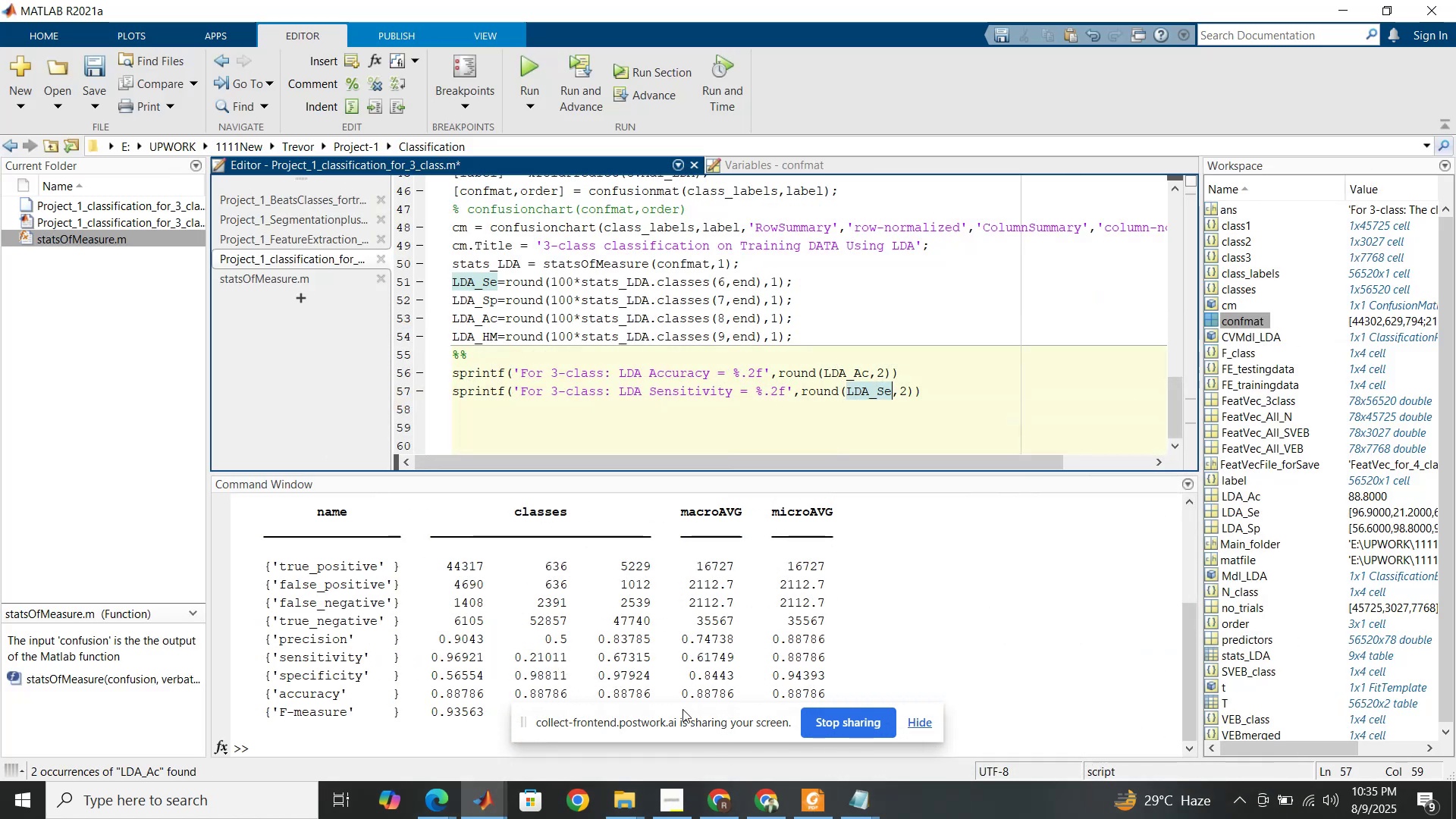 
left_click([258, 746])
 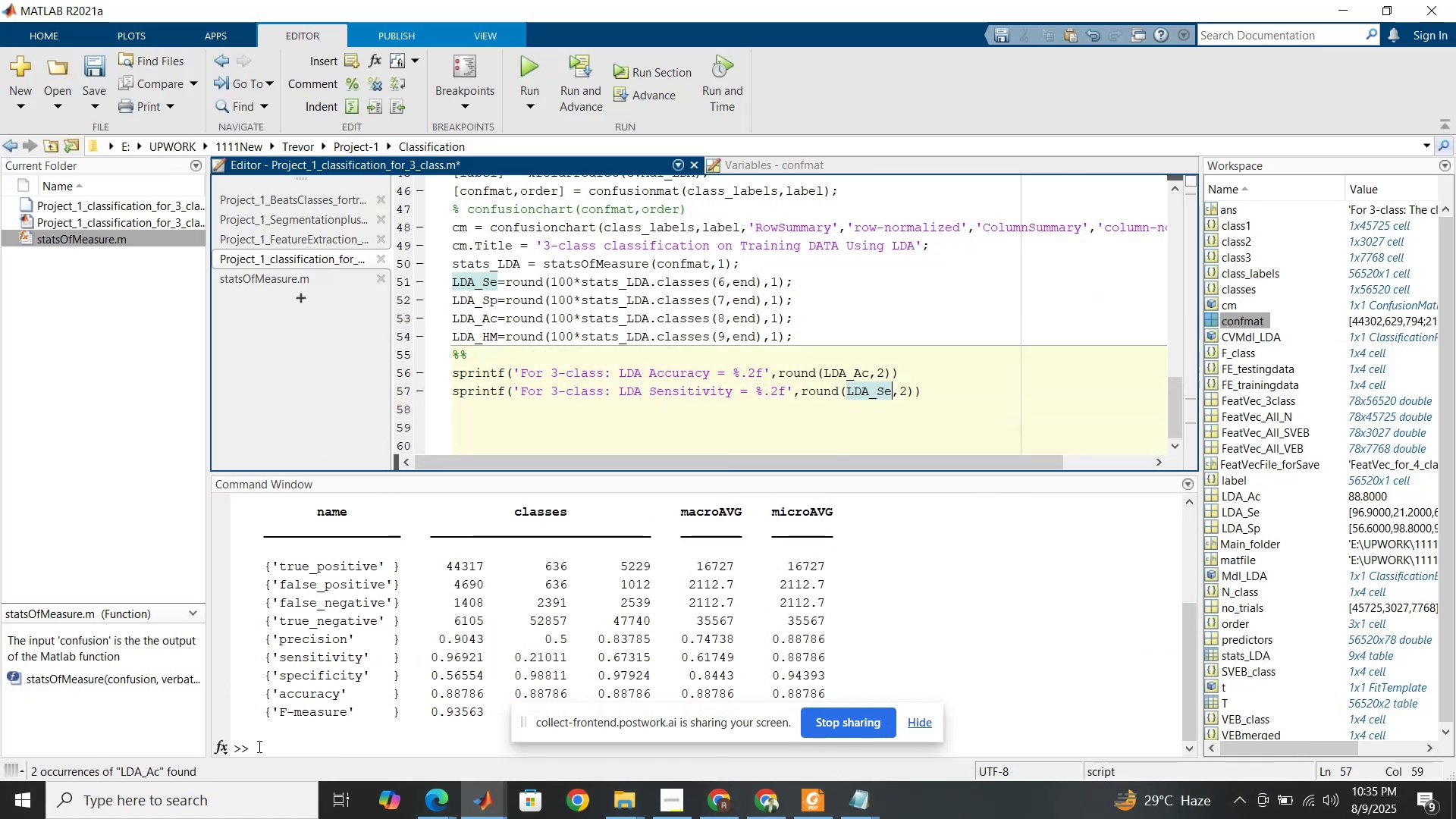 
hold_key(key=ControlLeft, duration=1.51)
 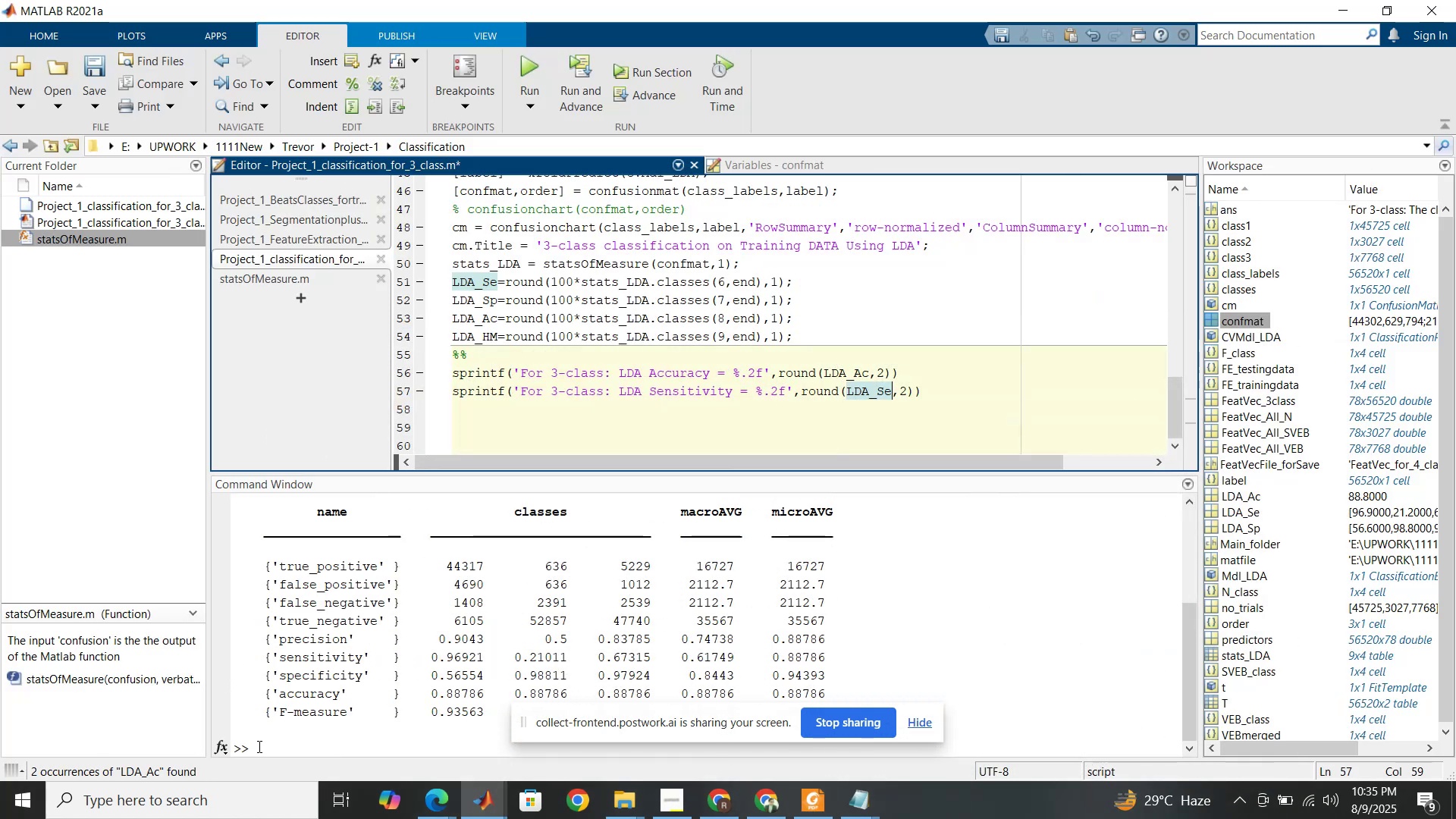 
key(Control+C)
 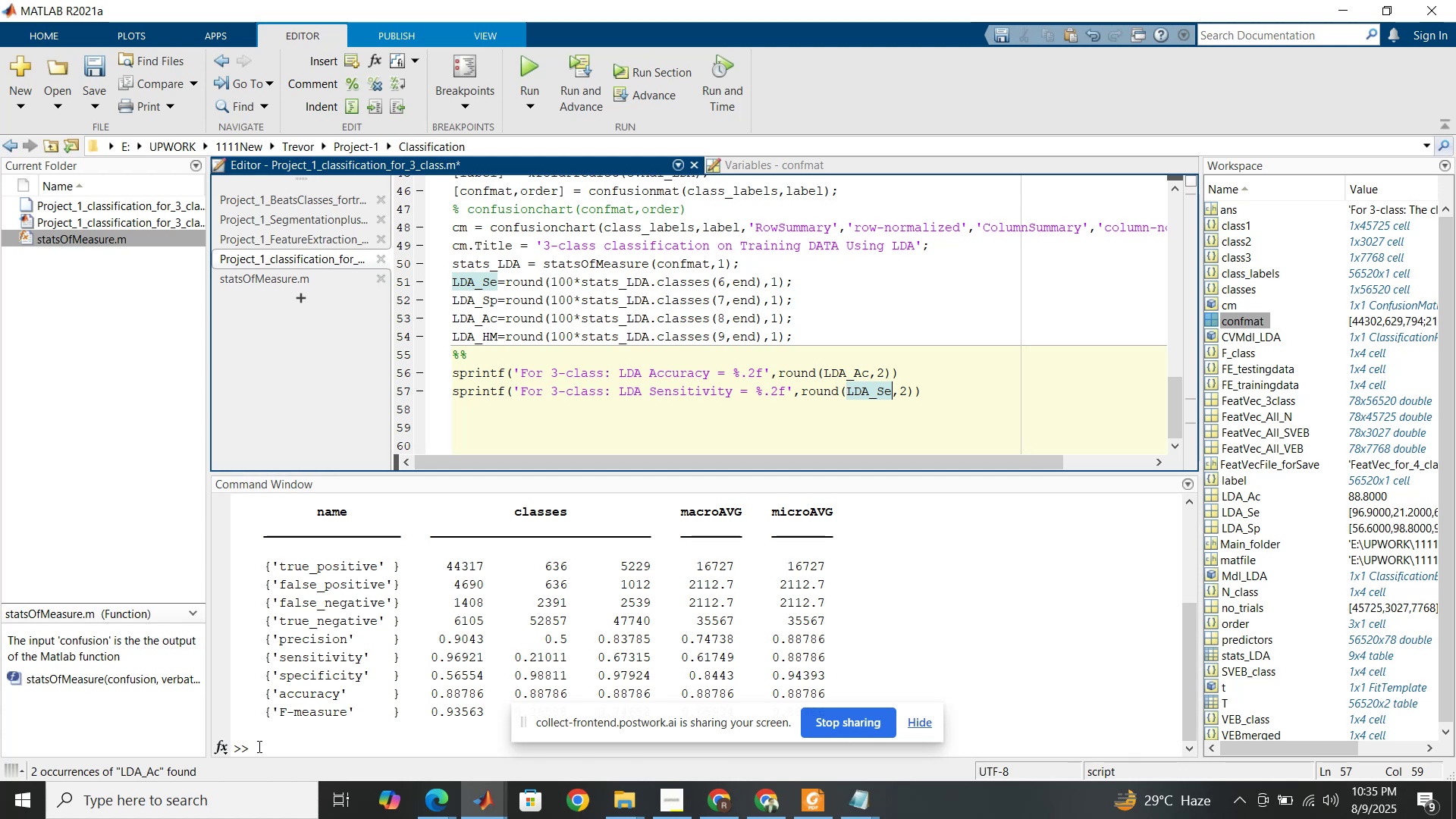 
double_click([258, 746])
 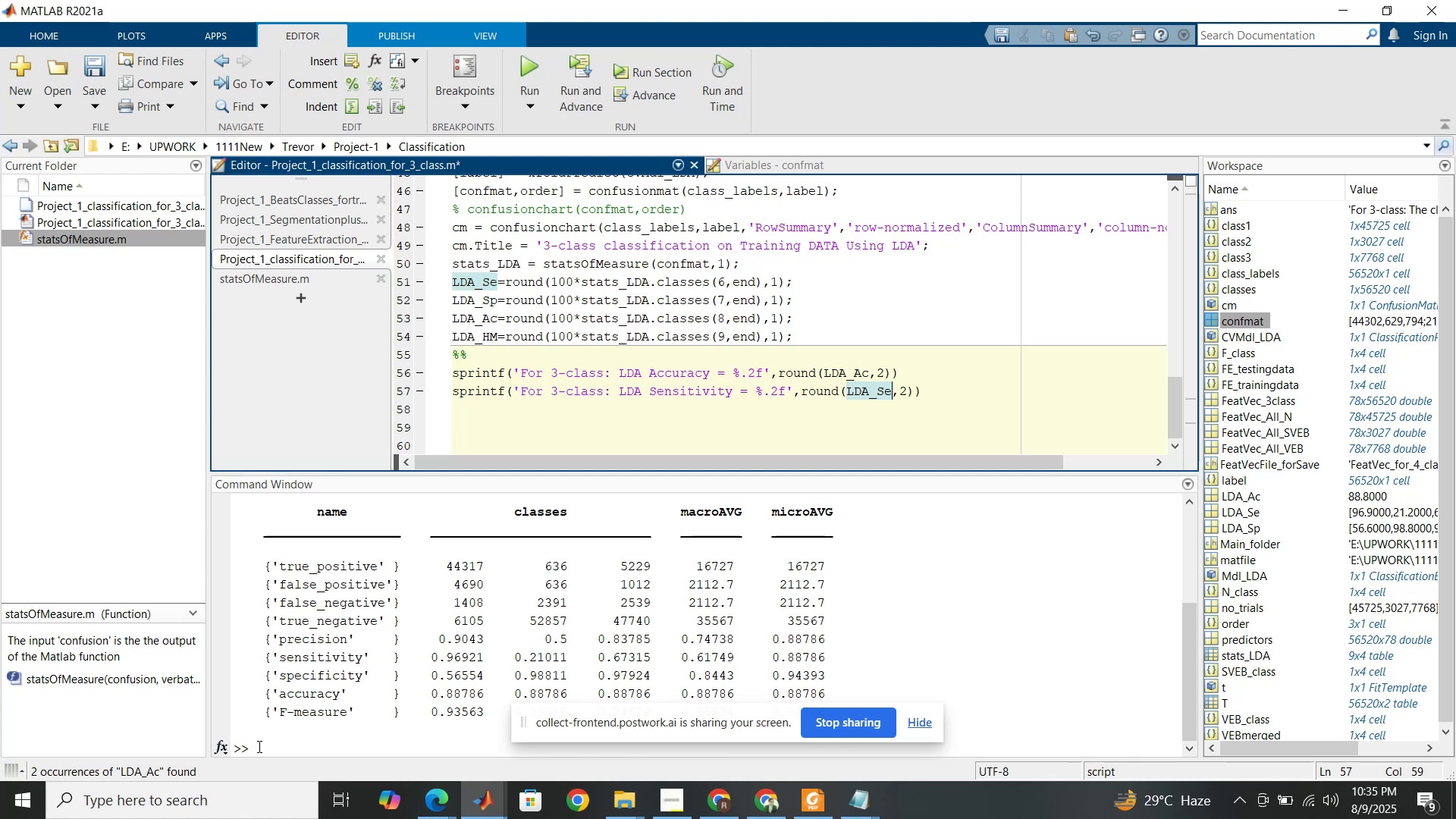 
hold_key(key=ControlLeft, duration=0.71)
 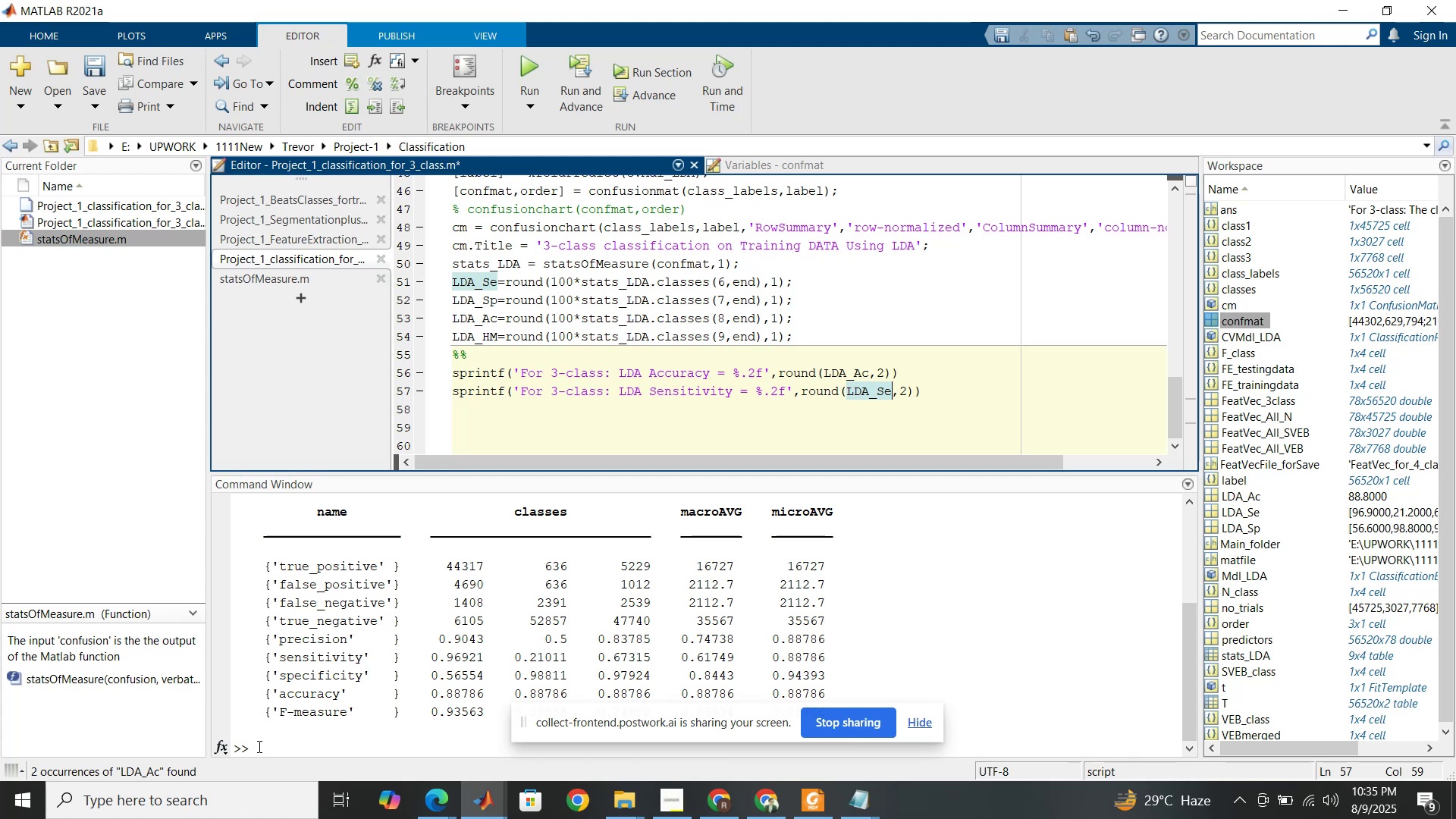 
hold_key(key=X, duration=0.41)
 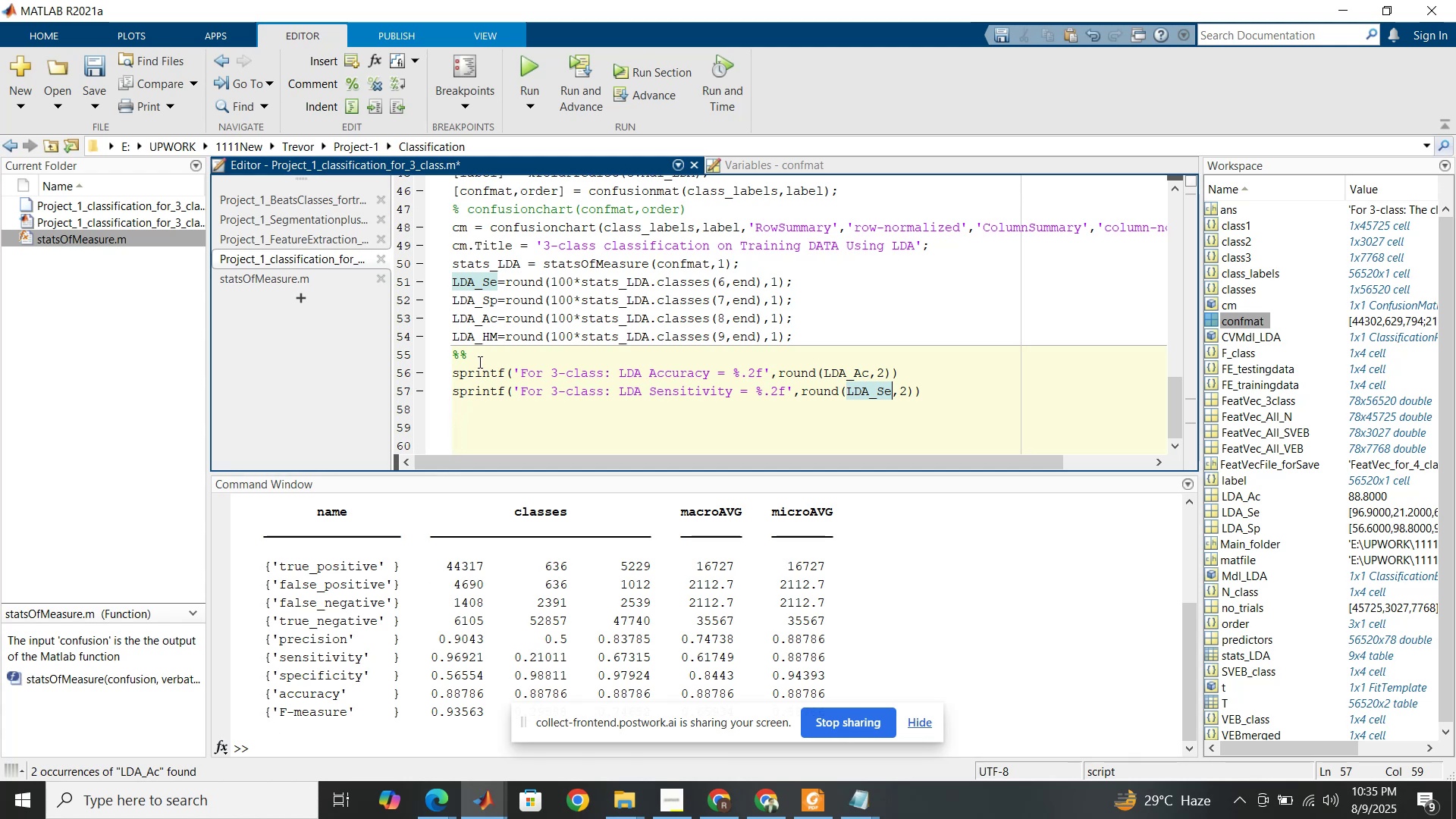 
wait(8.95)
 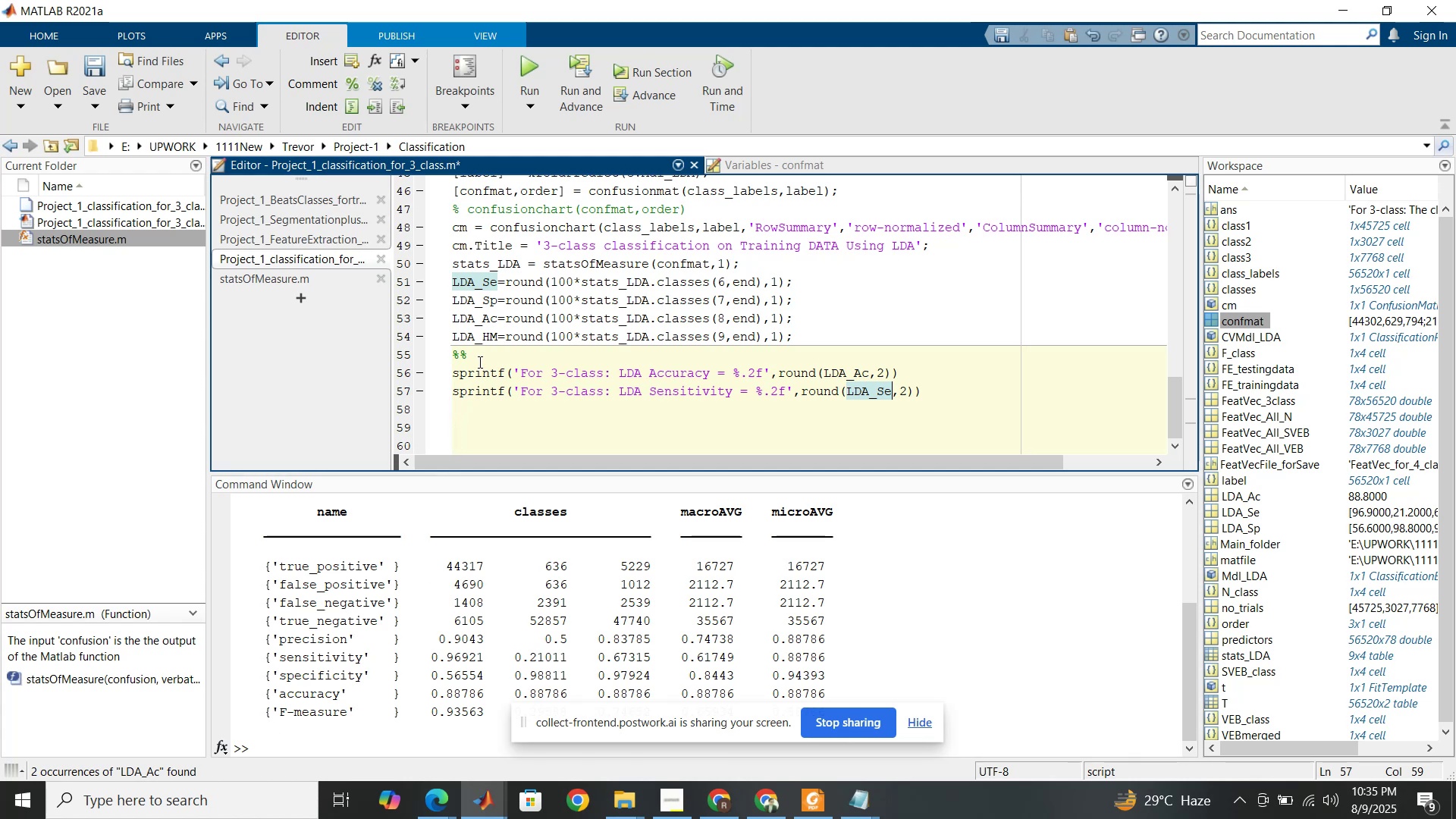 
left_click([441, 810])
 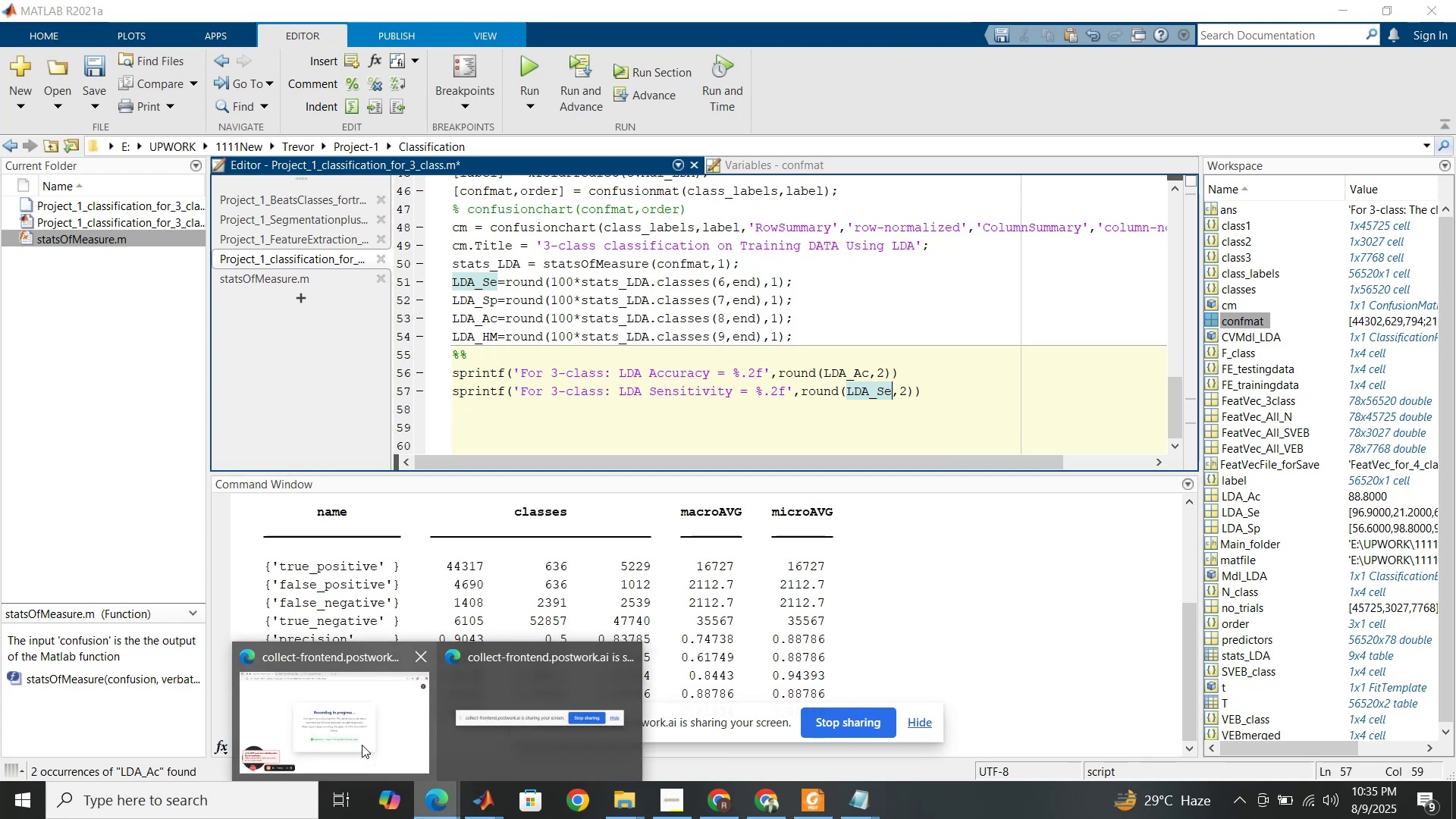 
left_click([362, 745])
 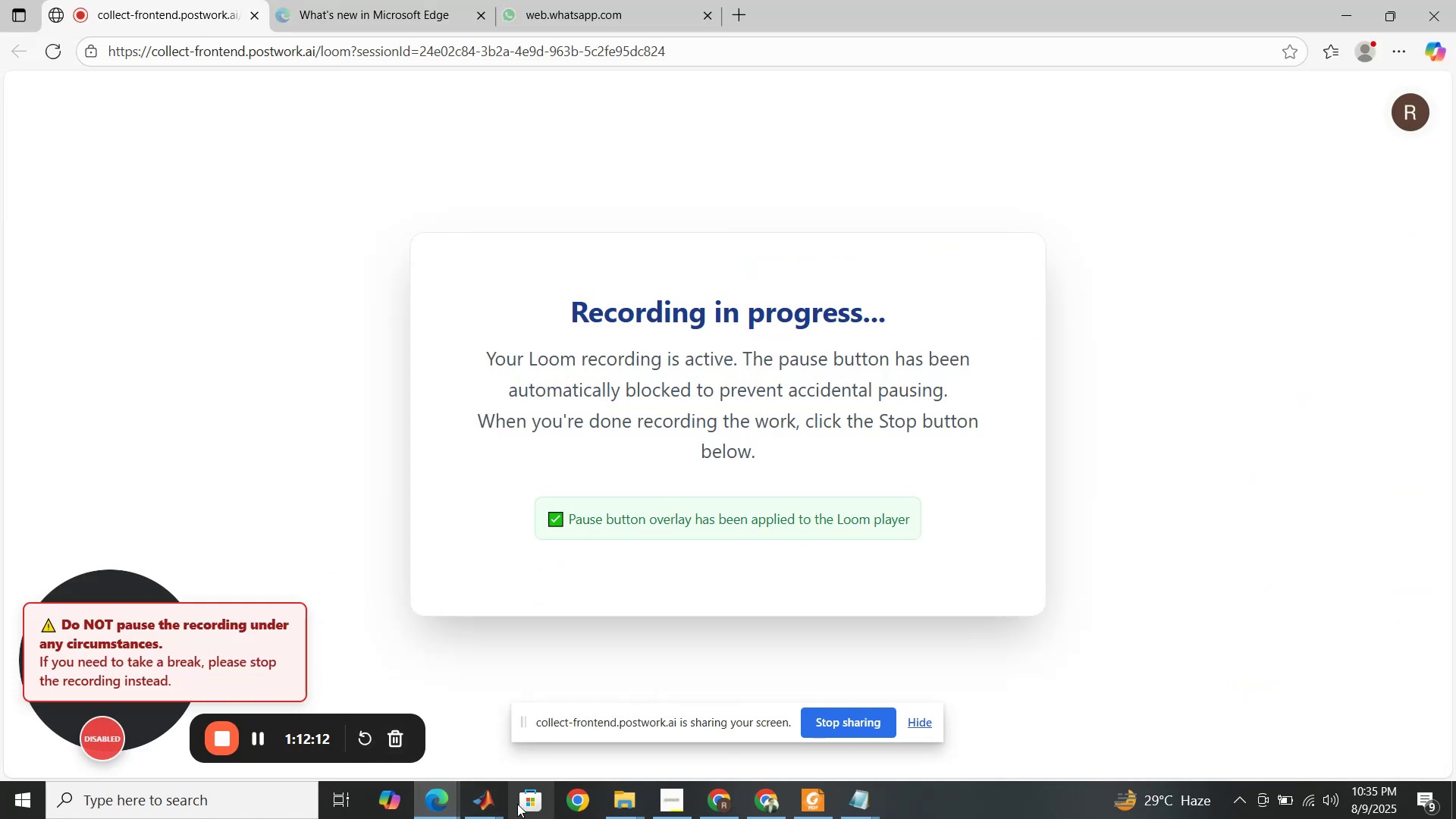 
left_click([487, 809])
 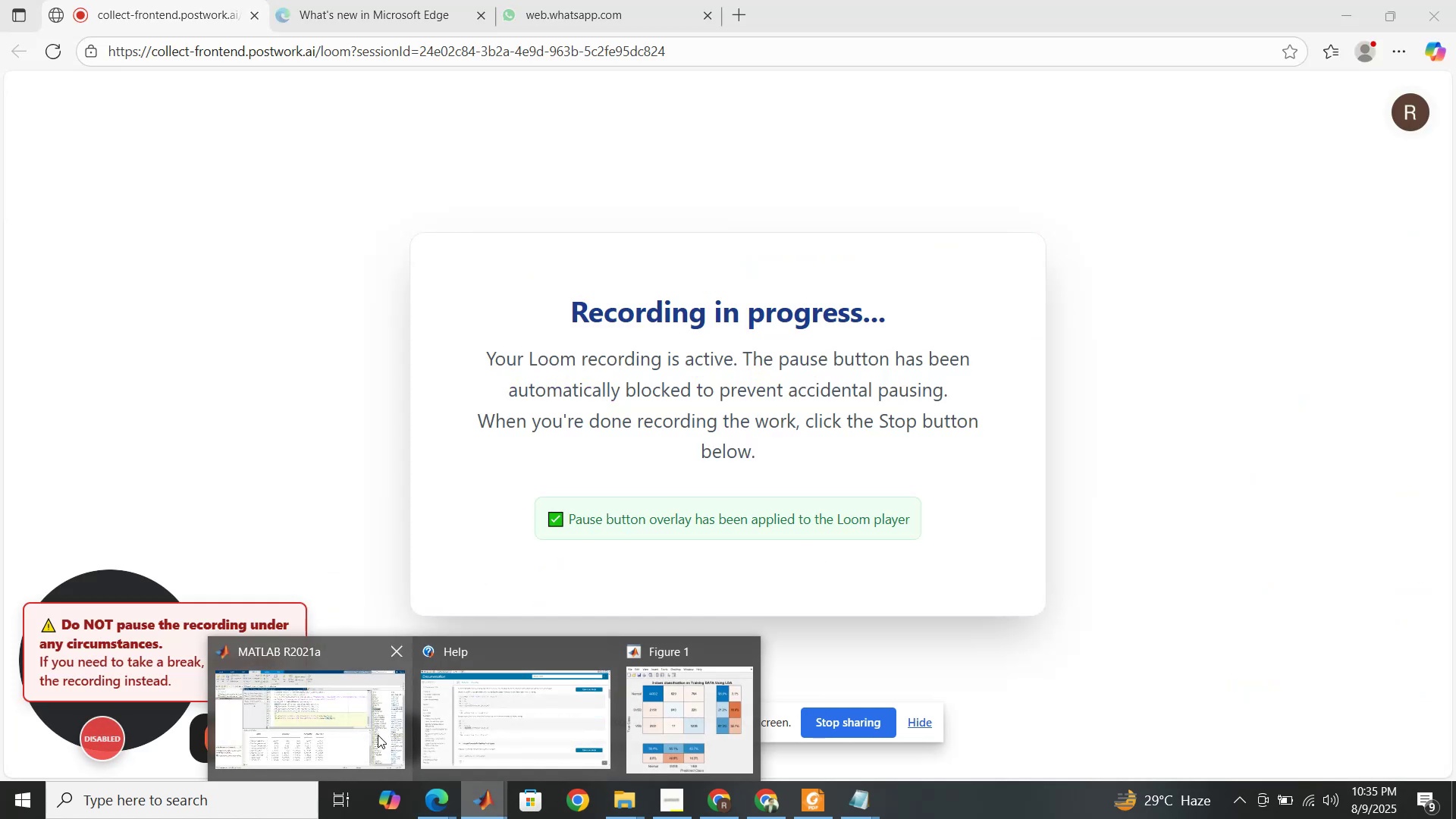 
left_click([378, 735])
 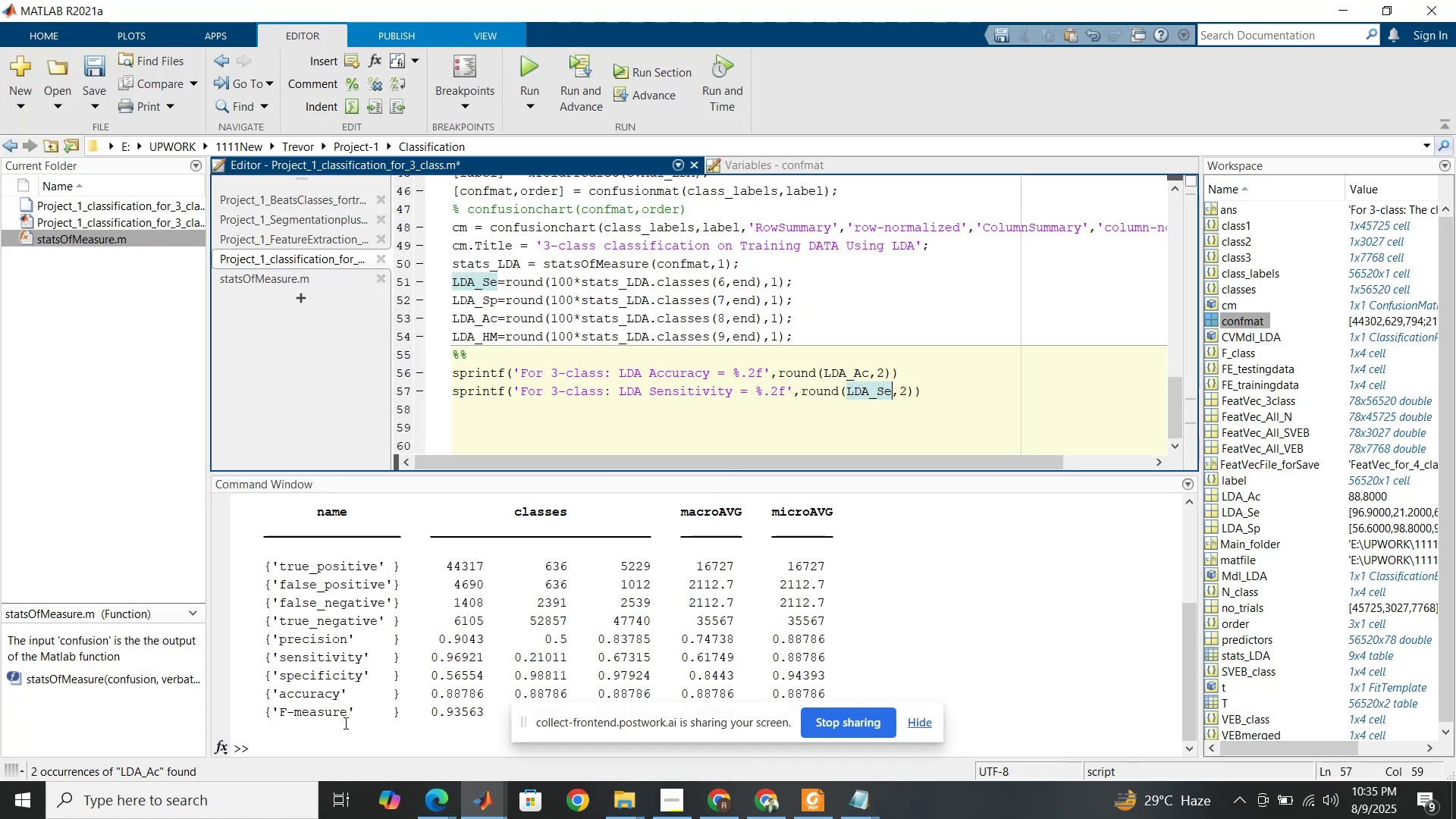 
double_click([344, 723])
 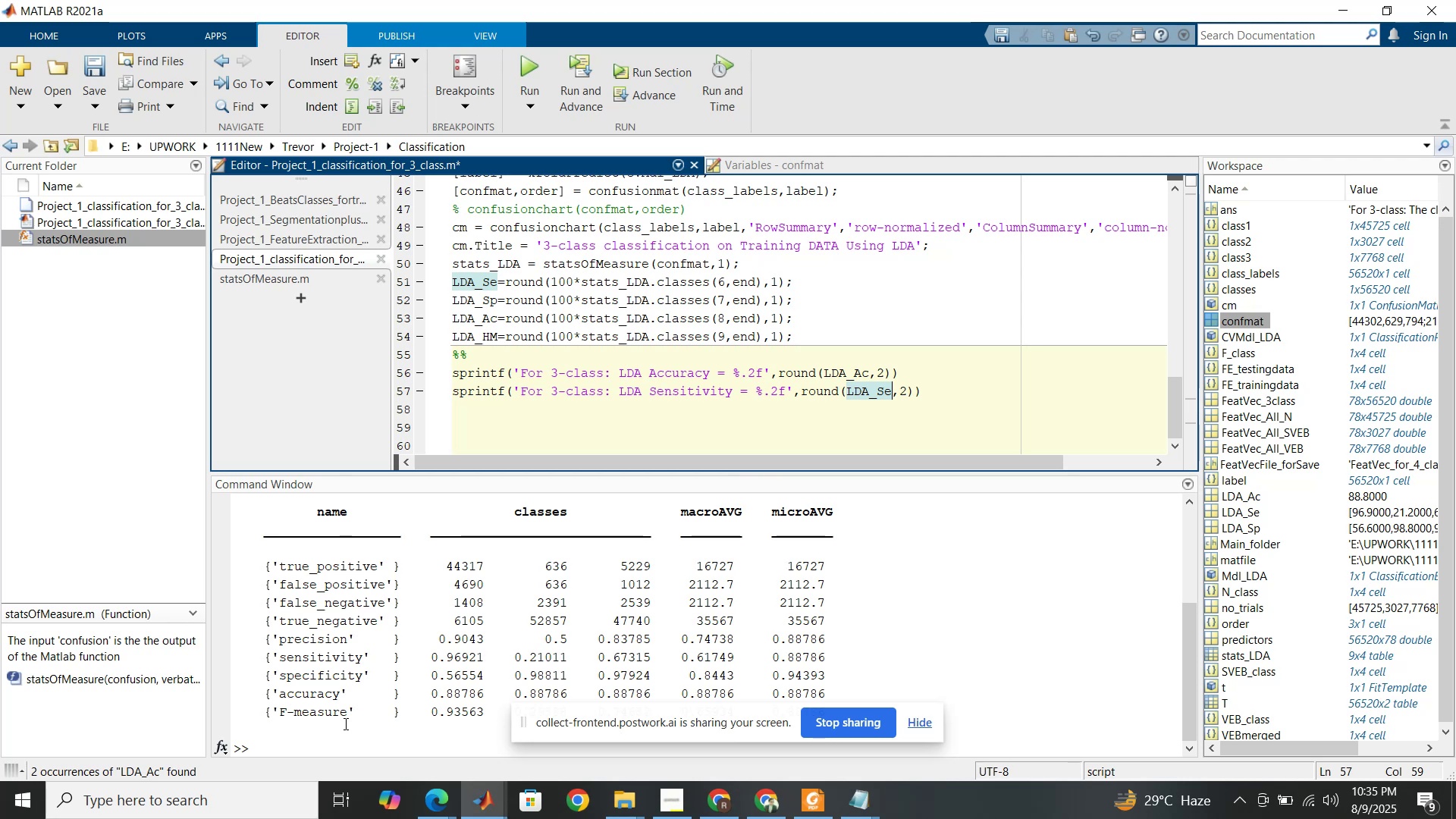 
left_click([344, 723])
 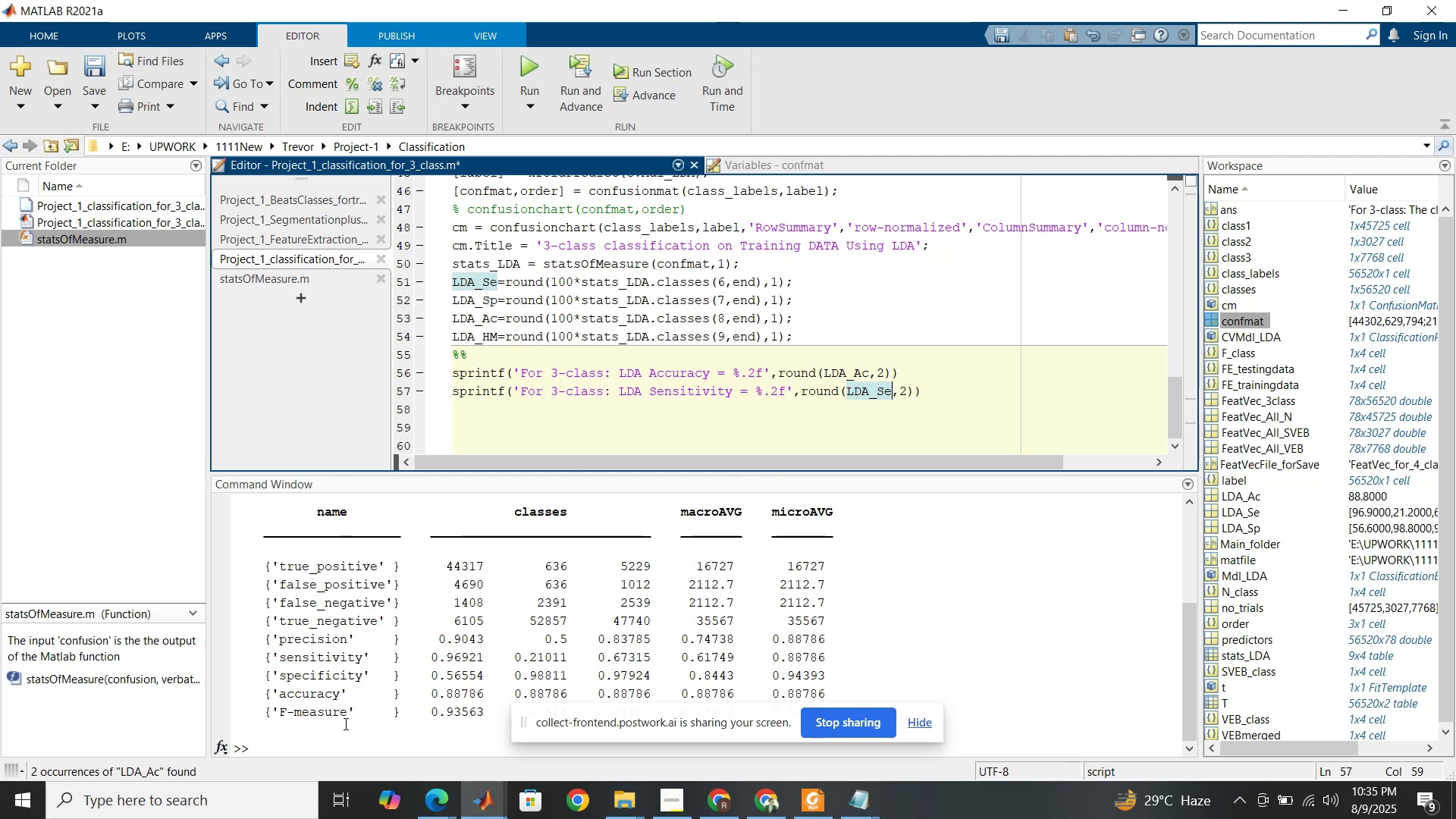 
hold_key(key=ControlLeft, duration=1.32)
 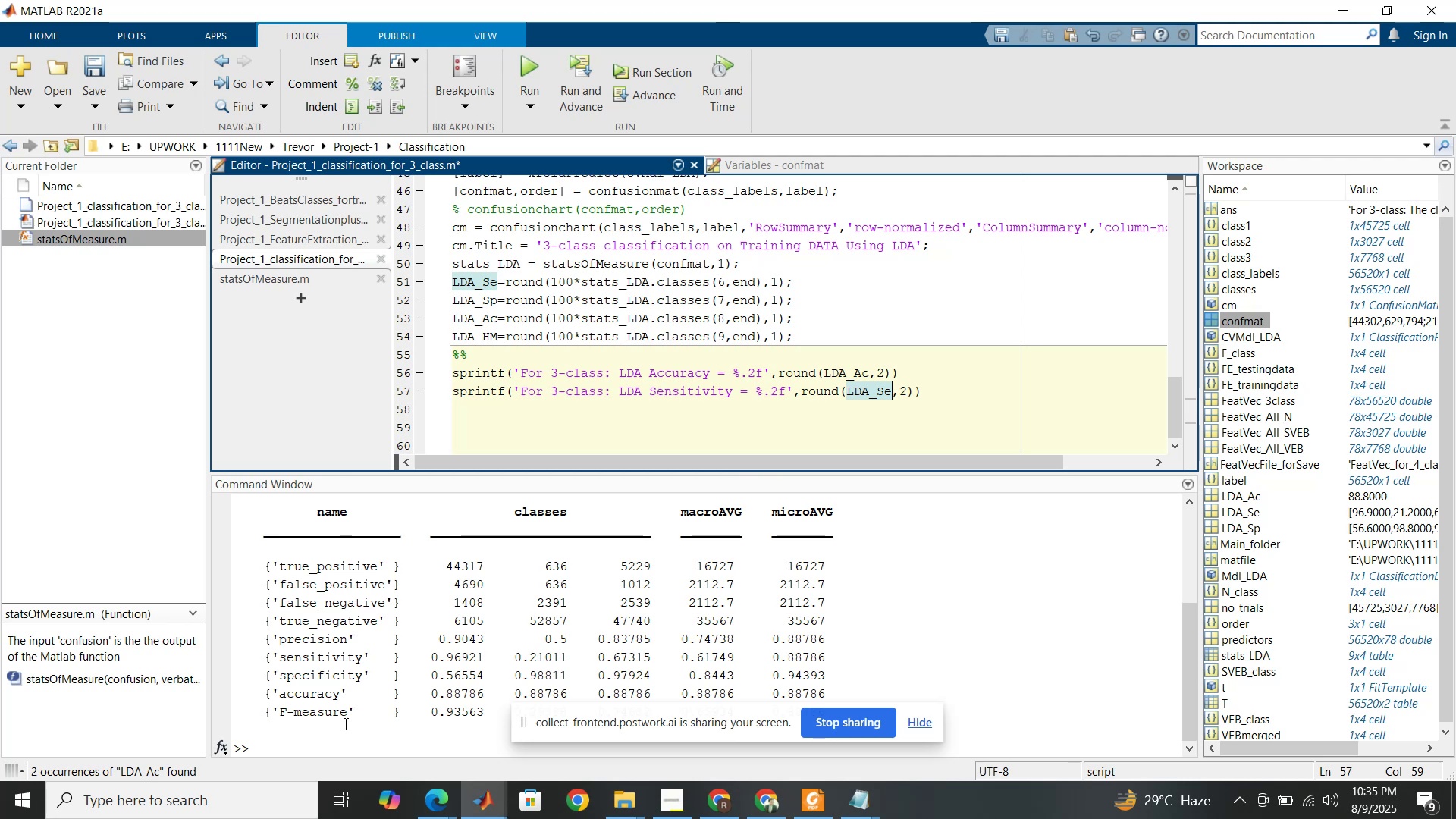 
hold_key(key=Z, duration=0.4)
 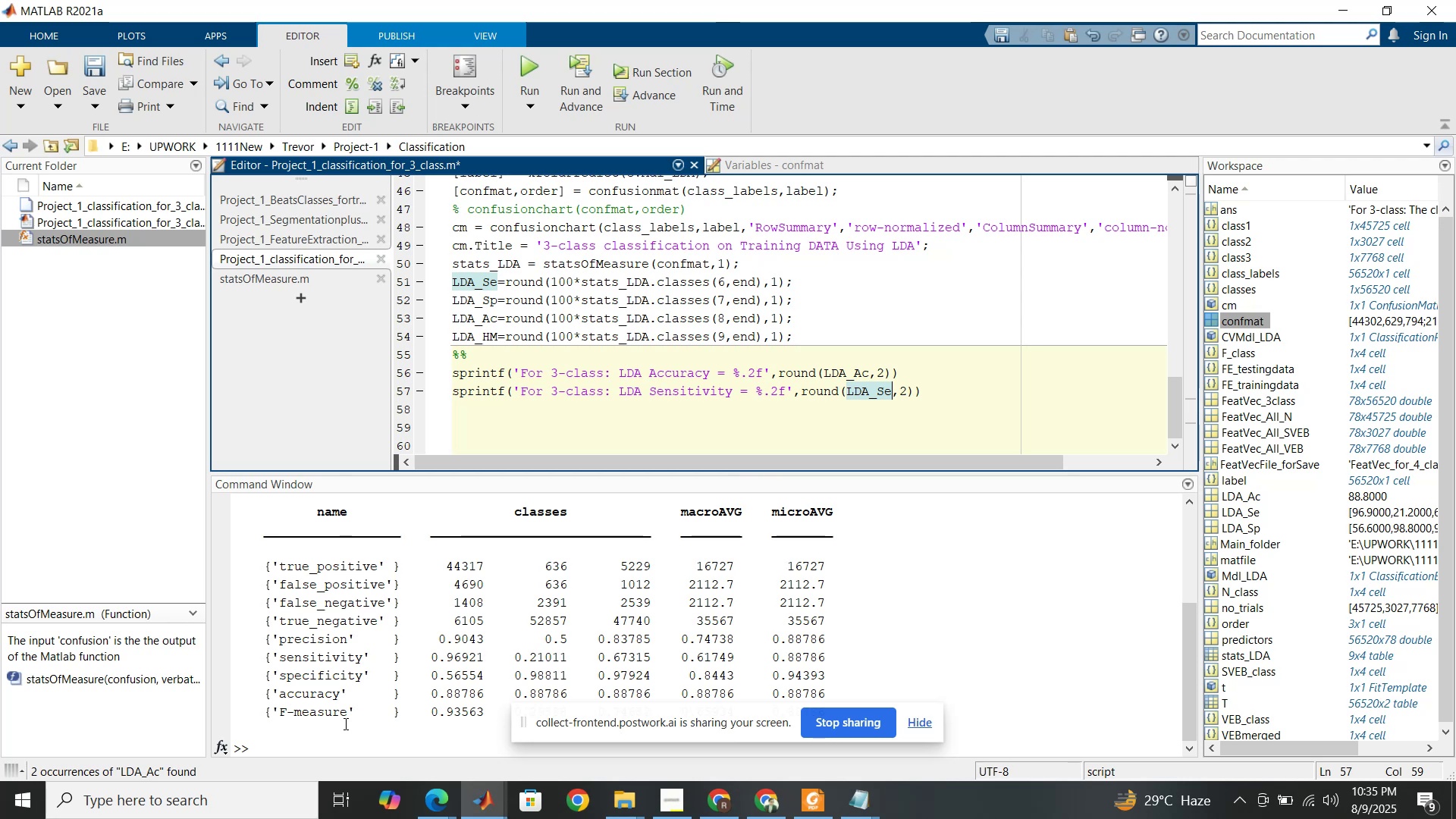 
hold_key(key=ControlLeft, duration=1.51)
 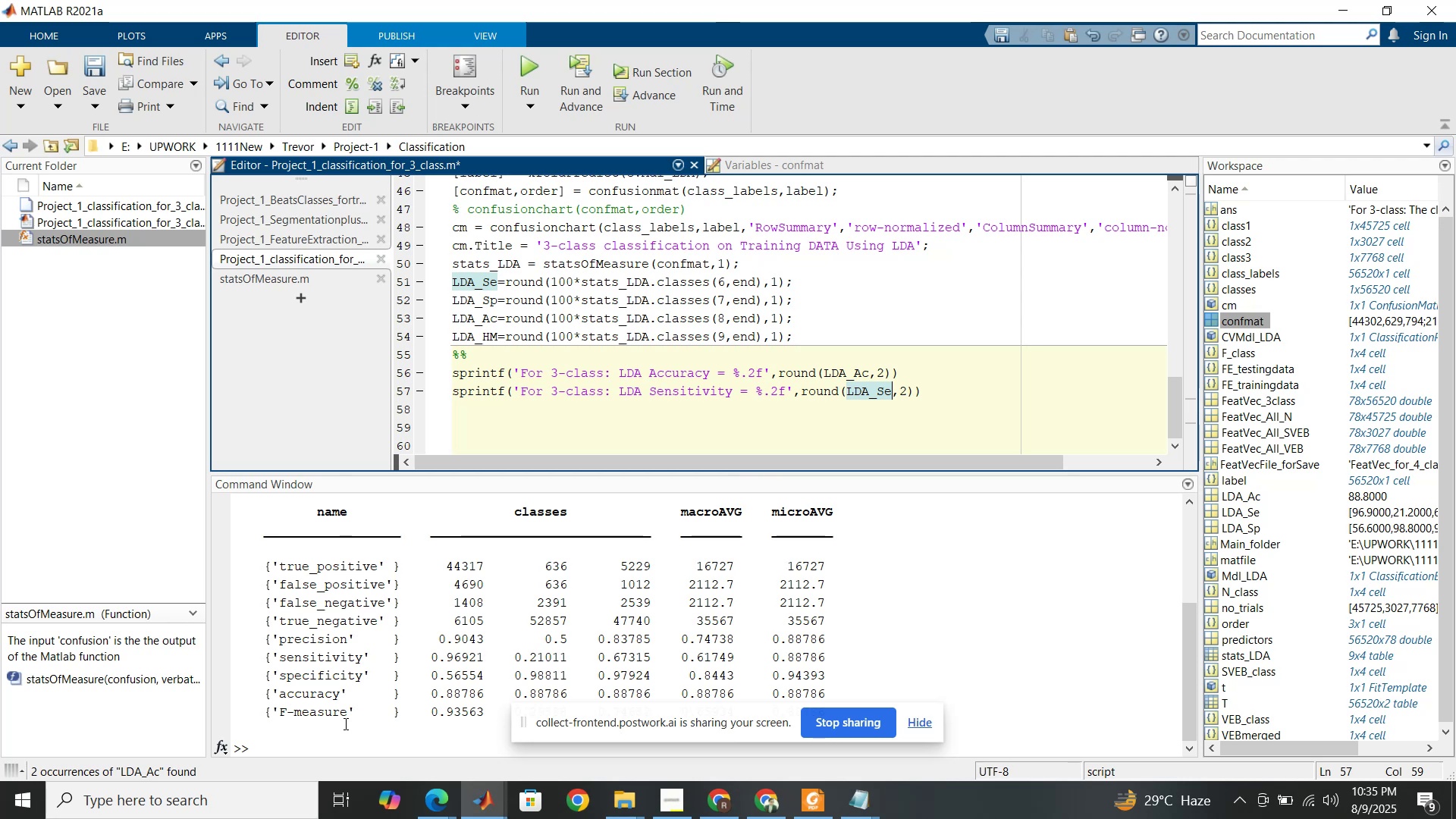 
hold_key(key=ControlLeft, duration=0.78)
 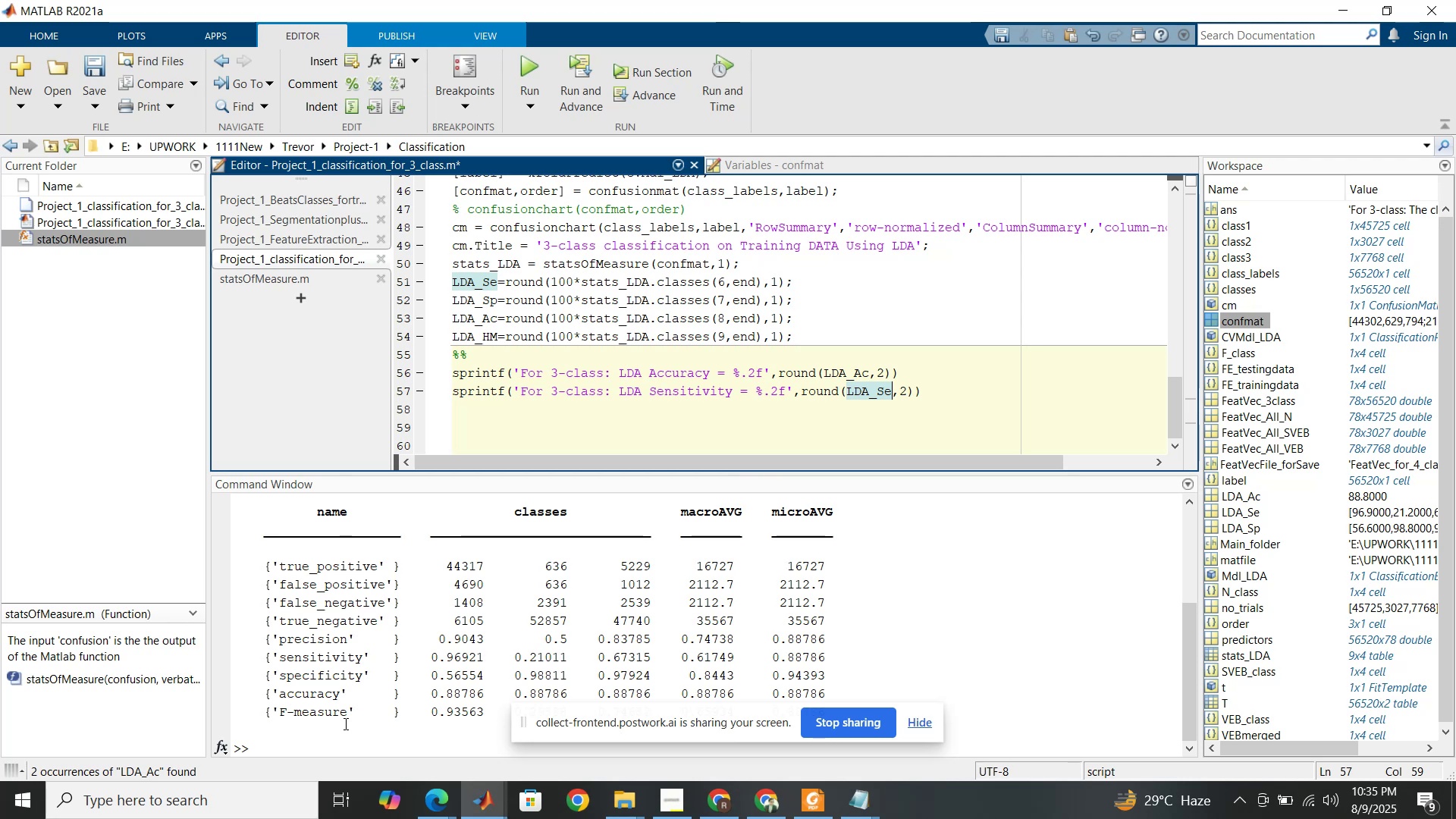 
hold_key(key=V, duration=0.51)
 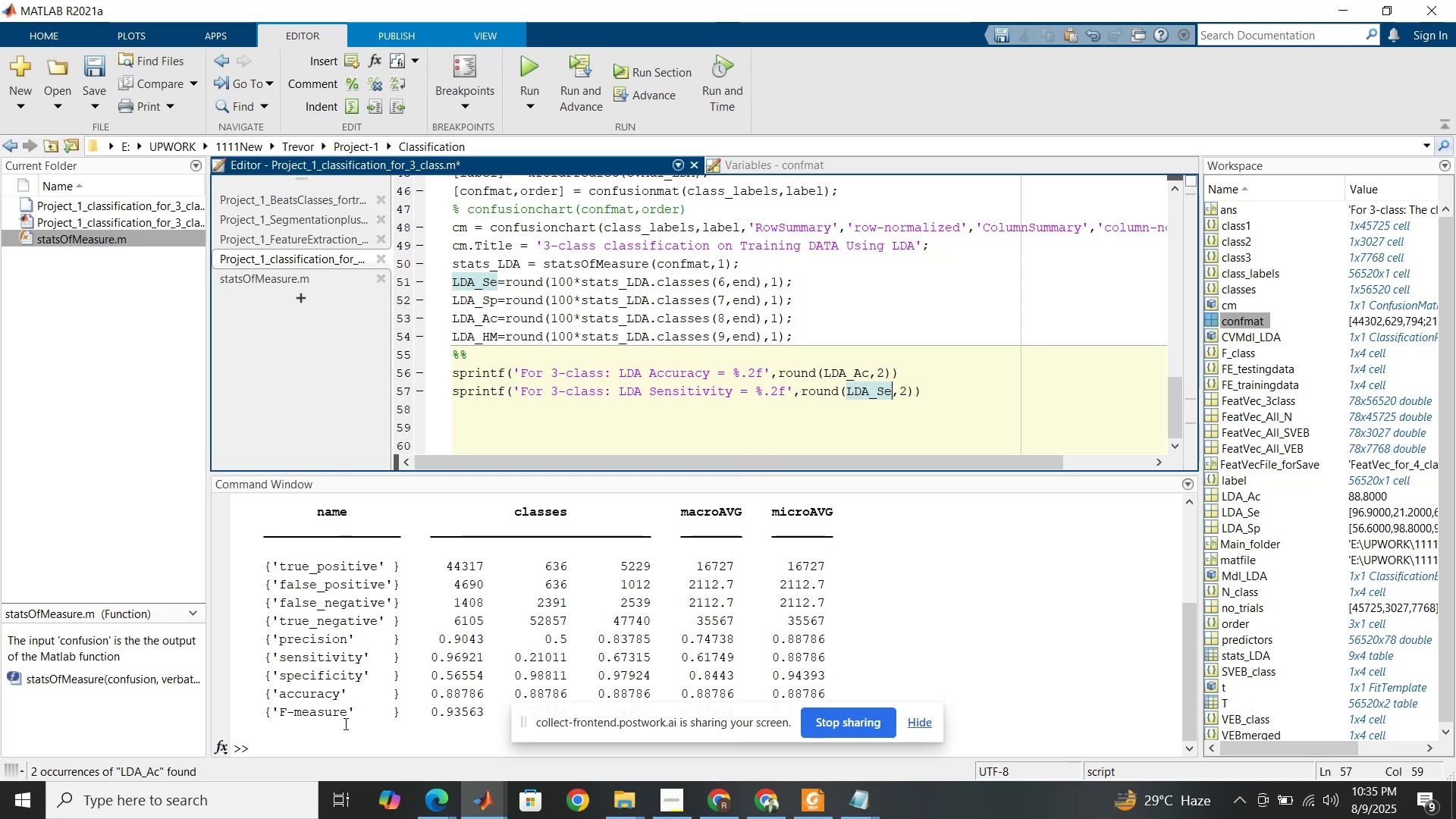 
hold_key(key=C, duration=0.35)
 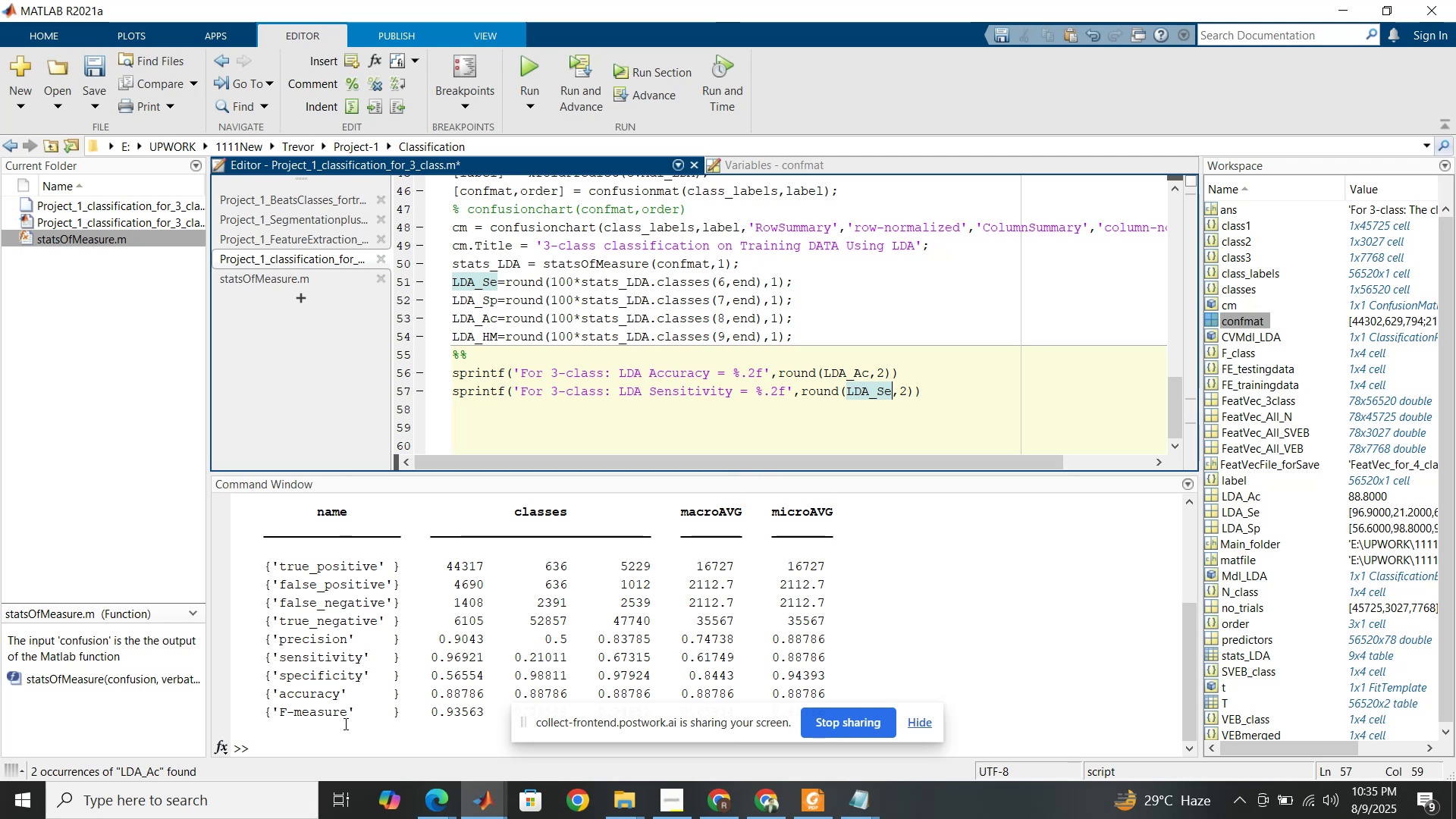 
key(Control+C)
 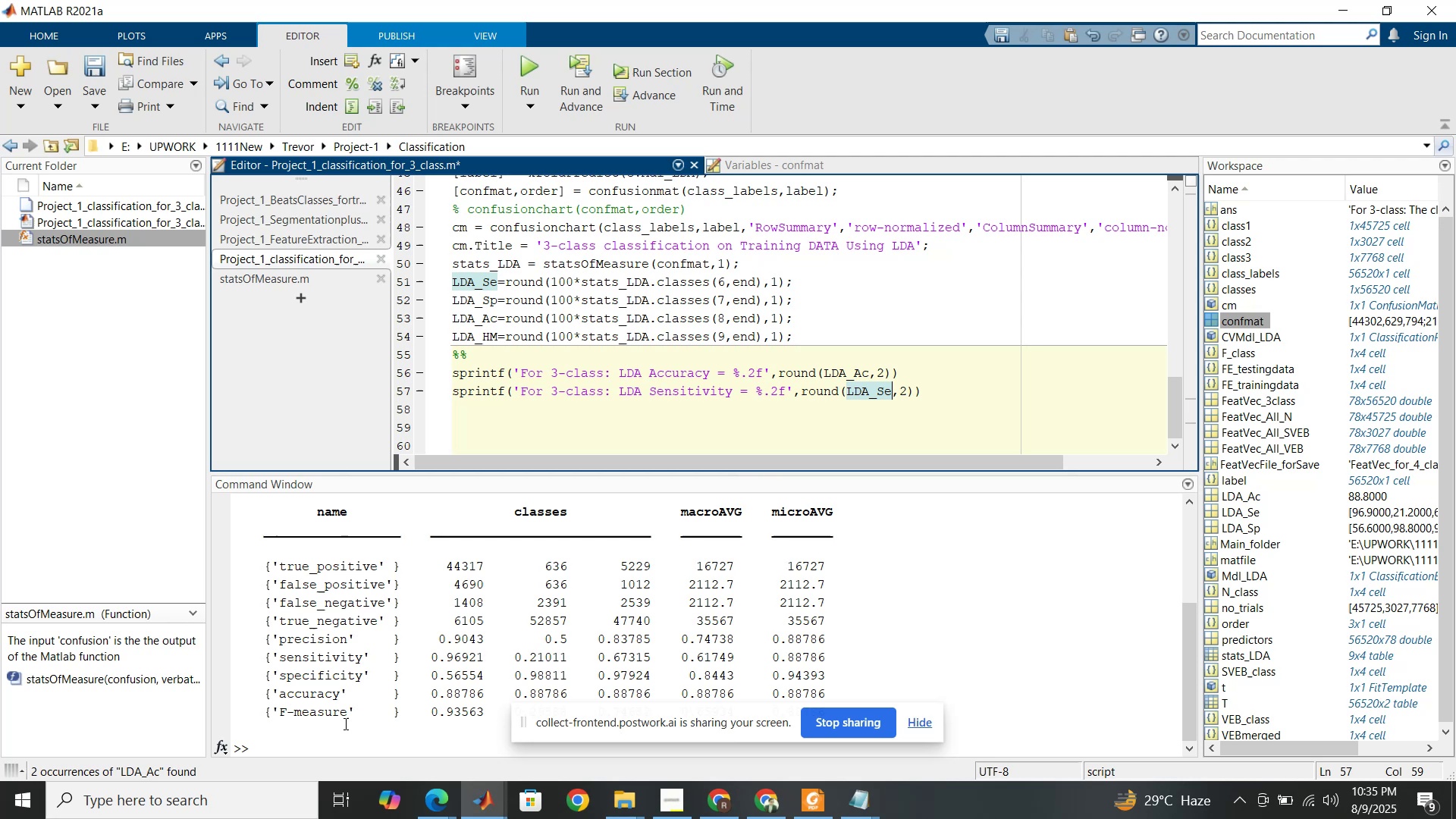 
key(Control+C)
 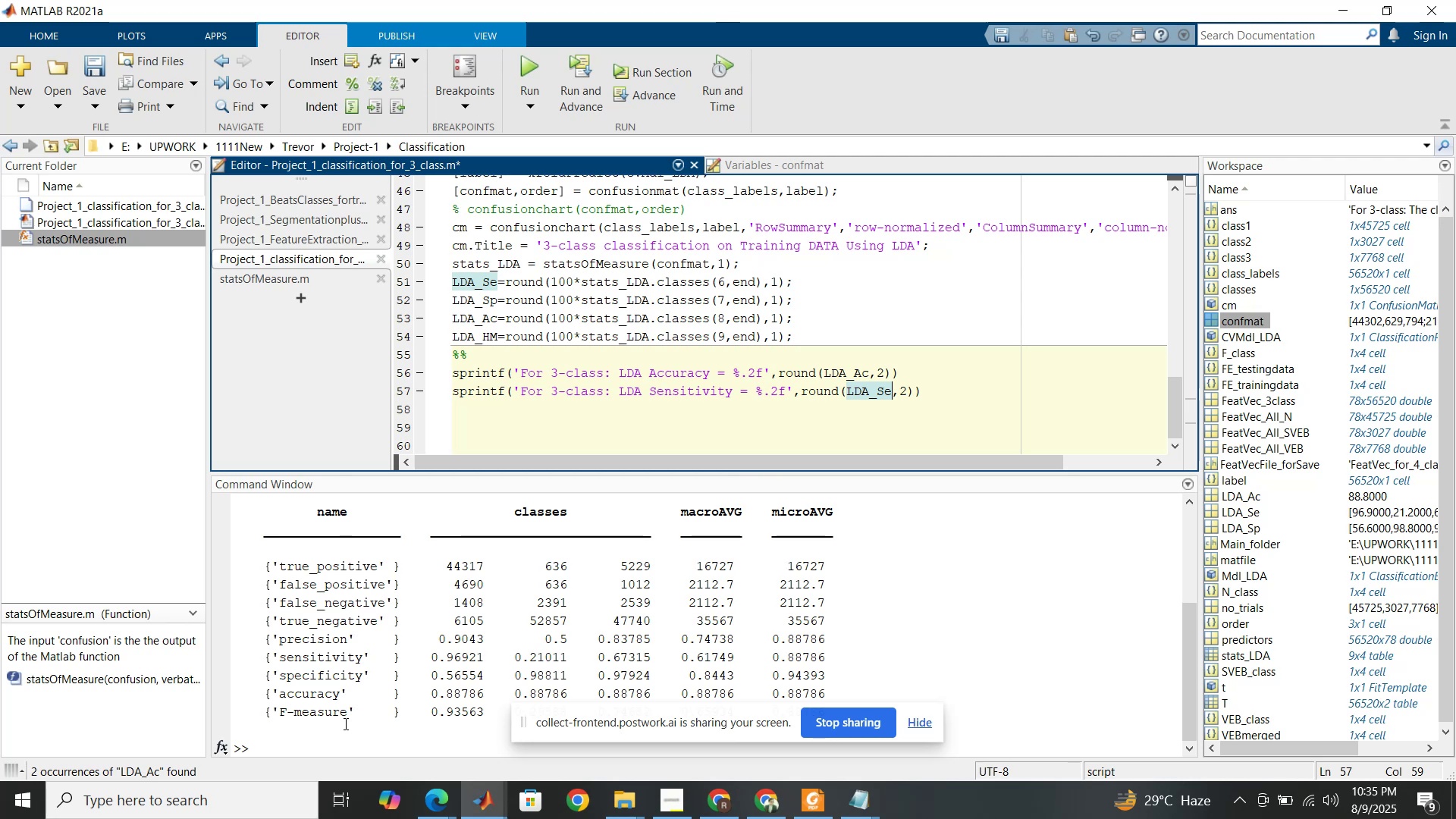 
left_click([344, 723])
 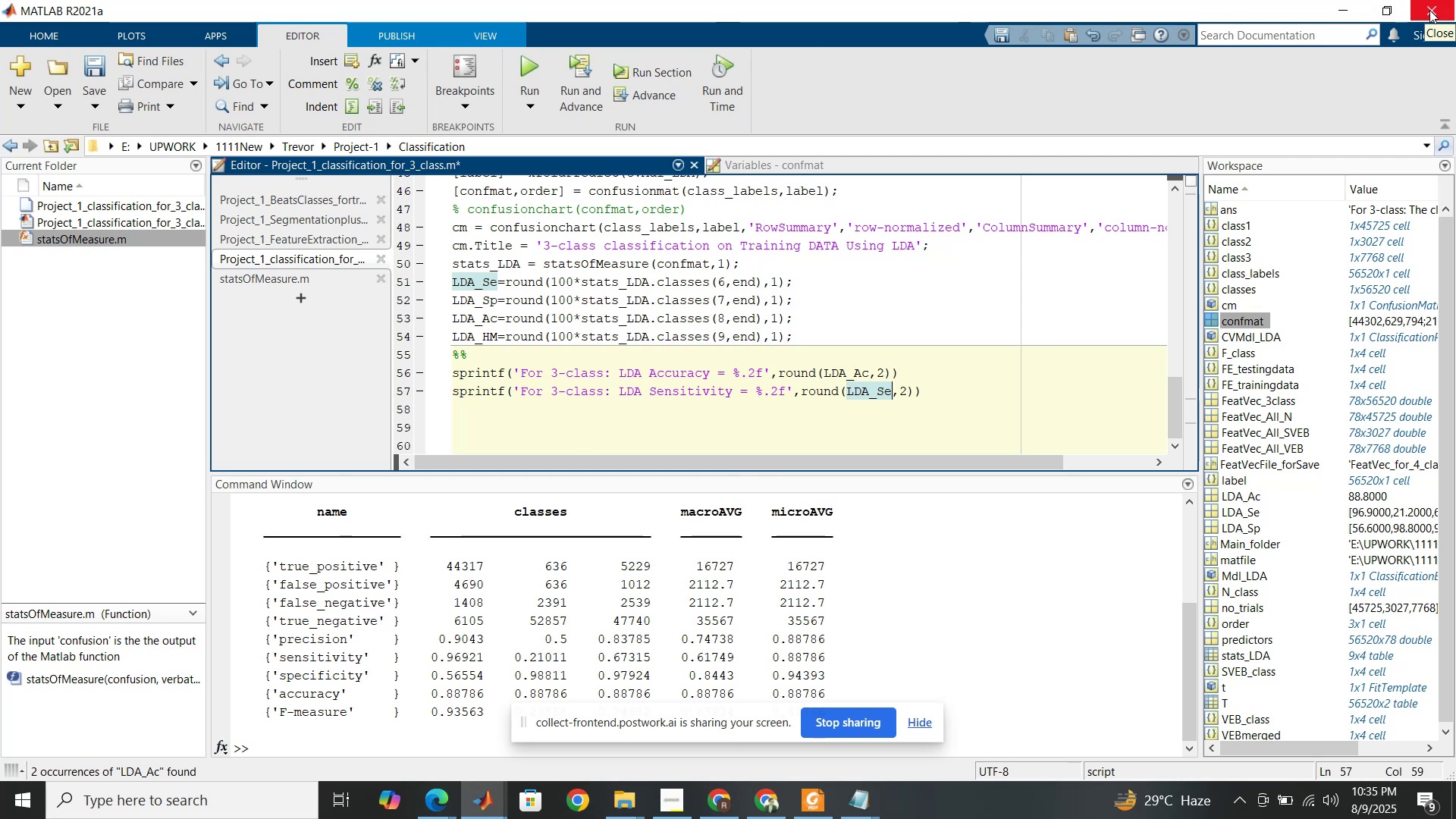 
left_click([1429, 10])
 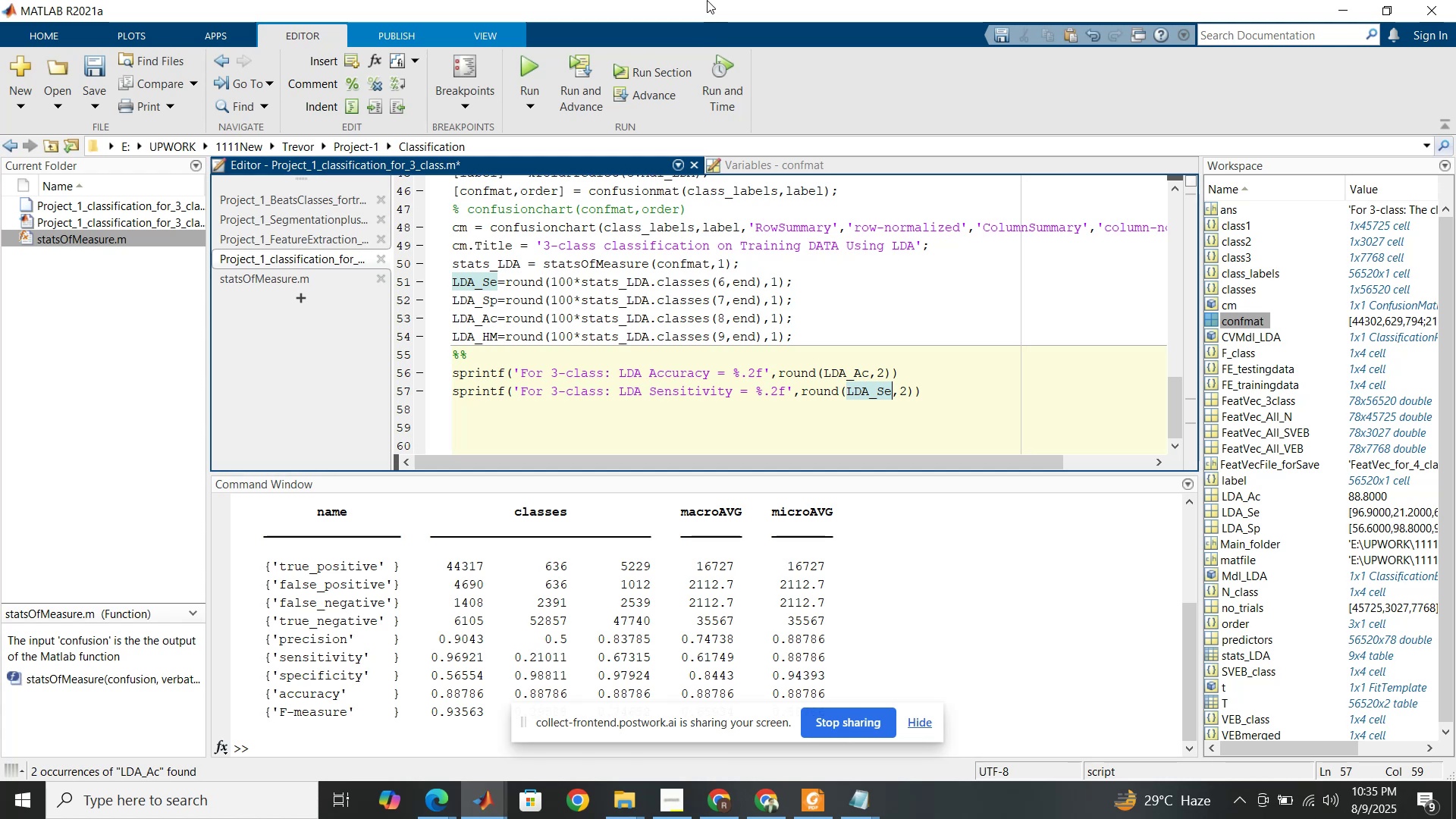 
right_click([701, 16])
 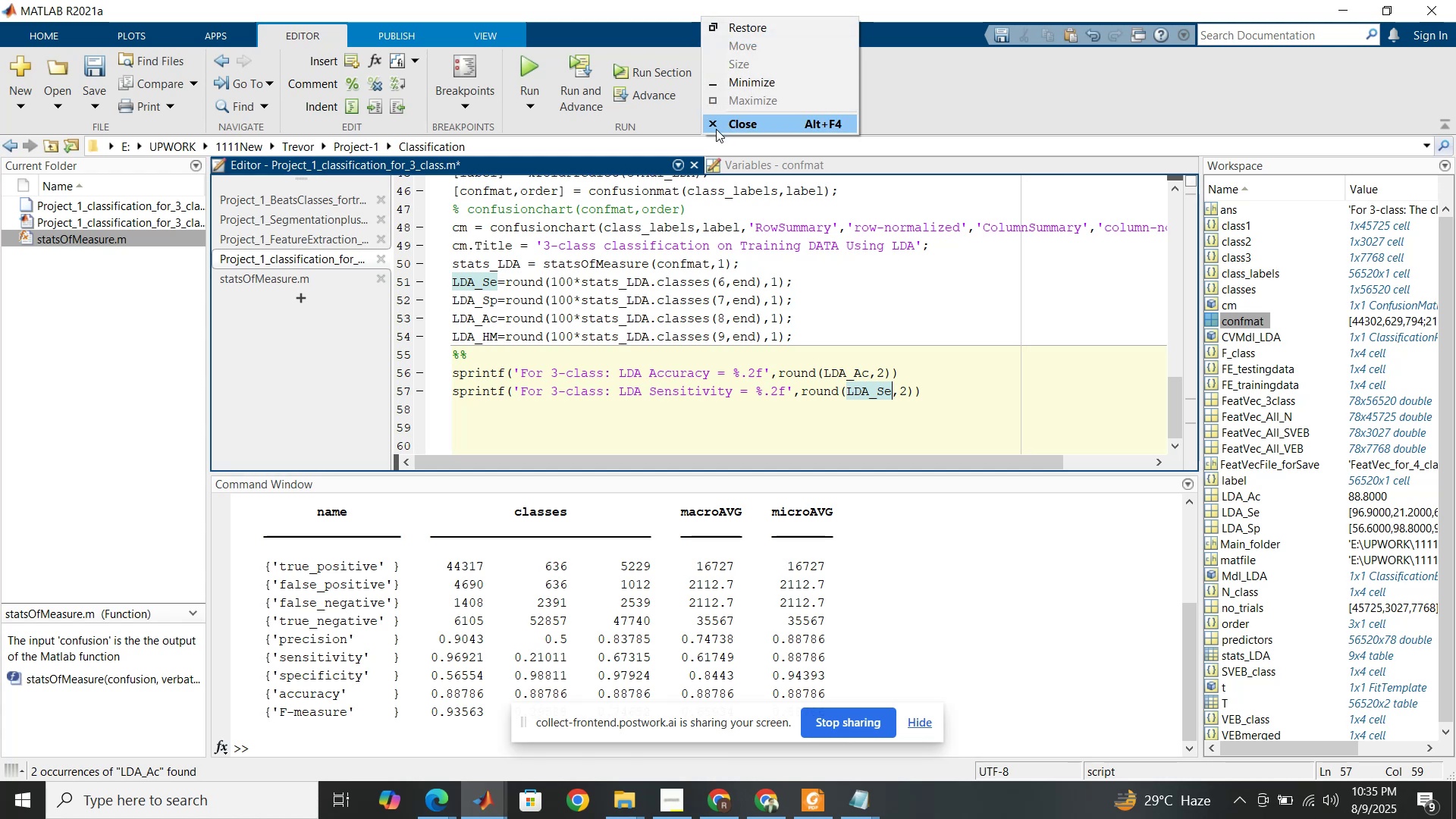 
left_click([716, 129])
 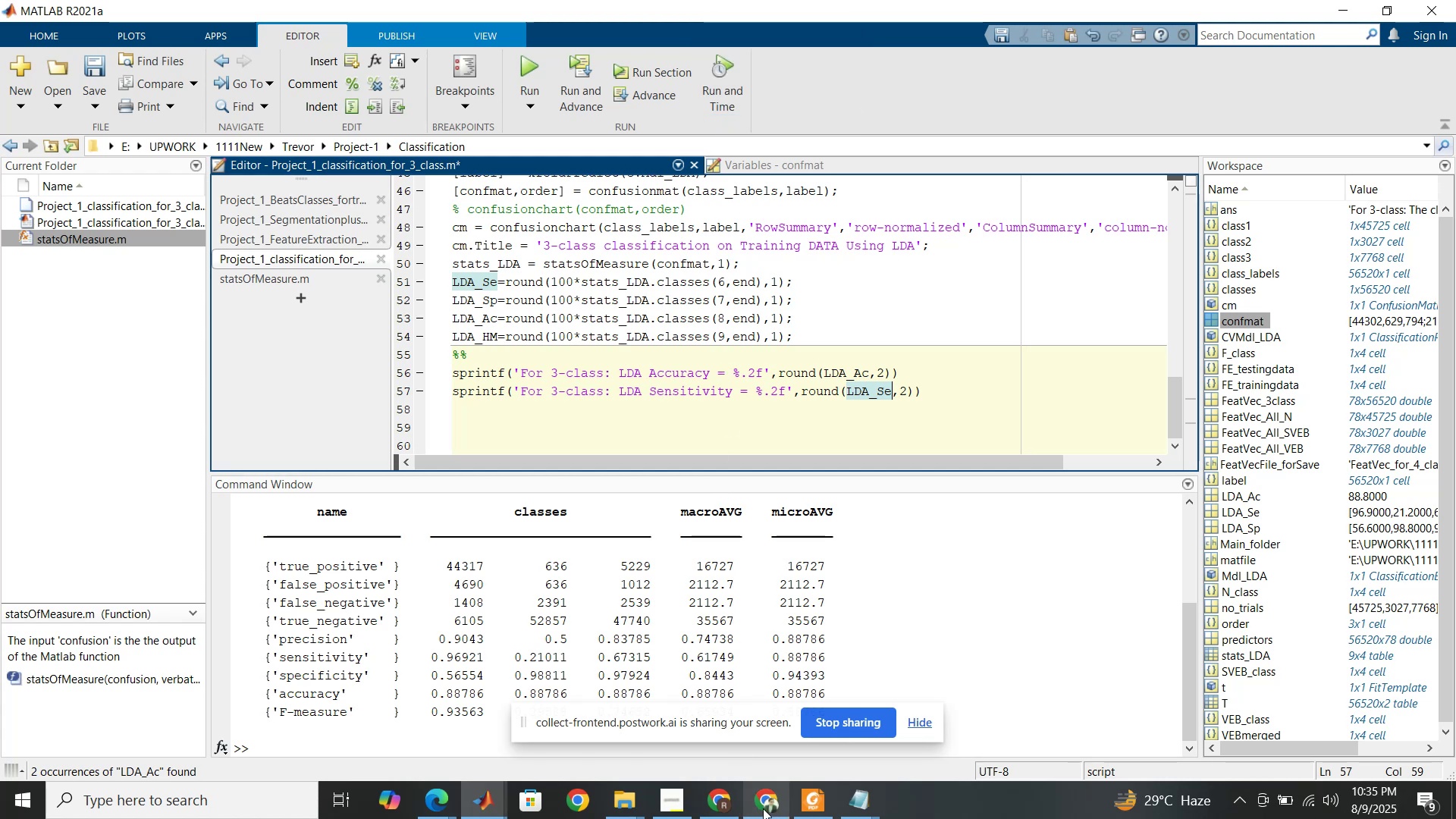 
left_click([761, 805])
 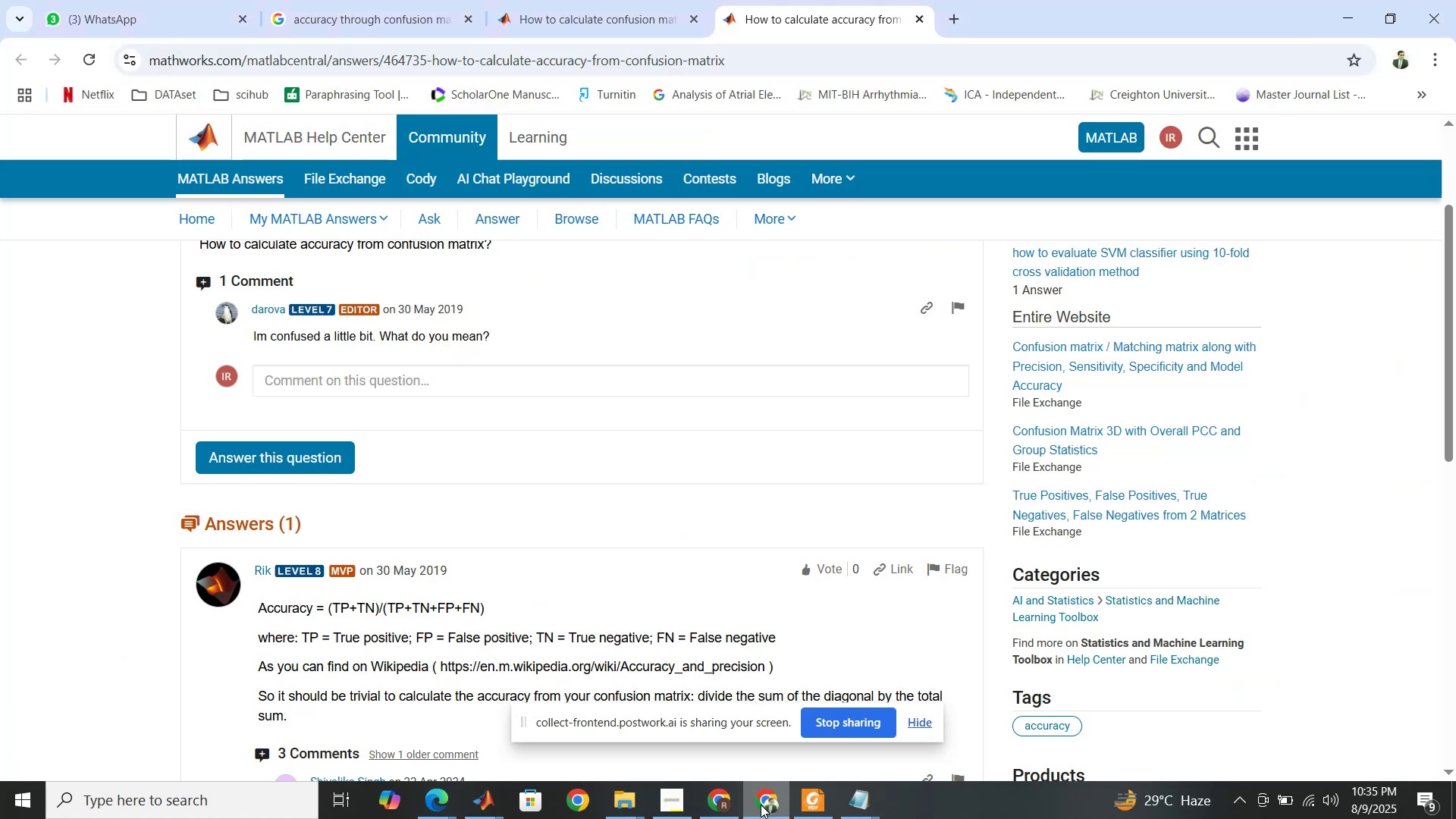 
left_click([761, 805])
 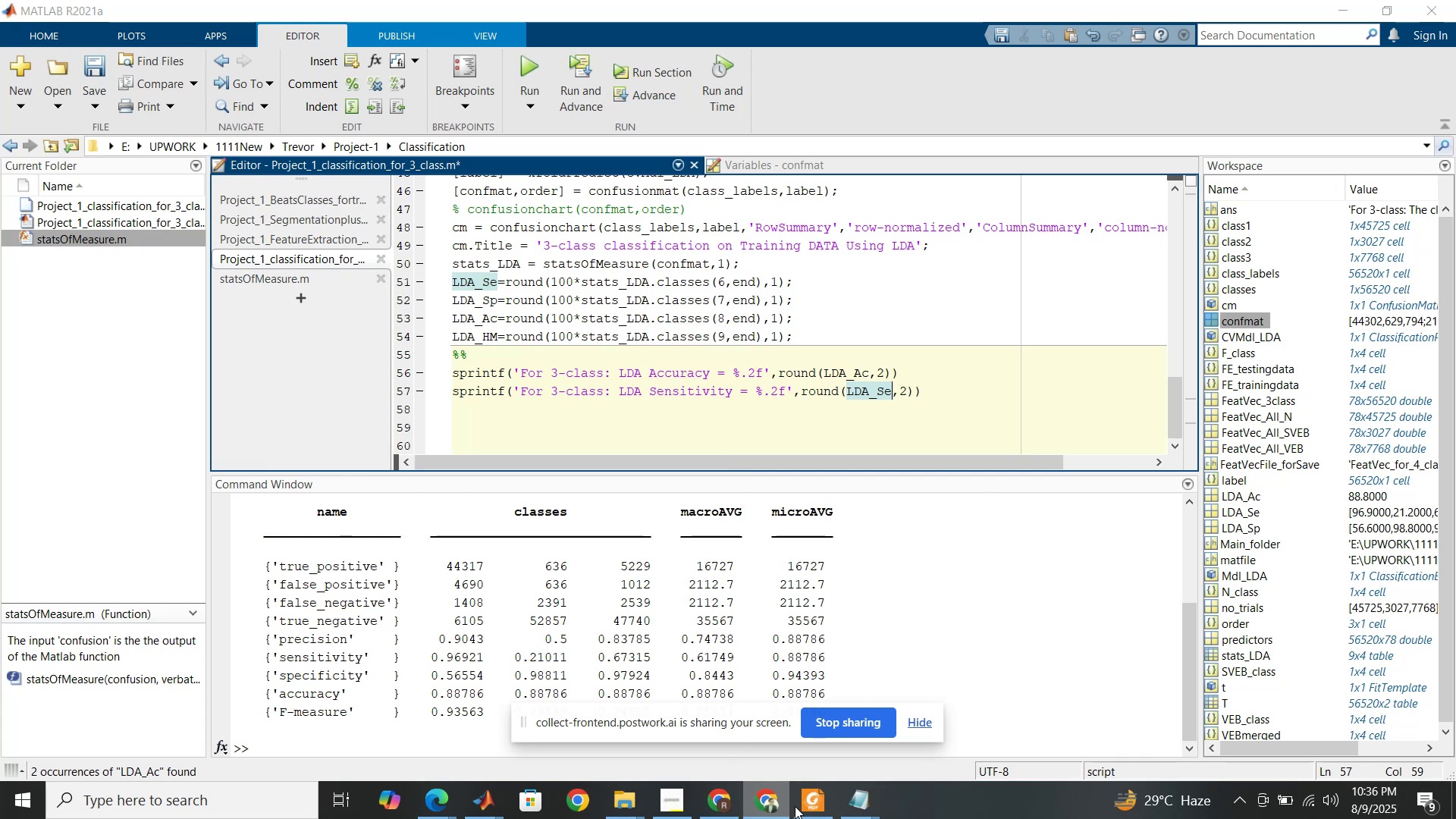 
left_click([801, 806])
 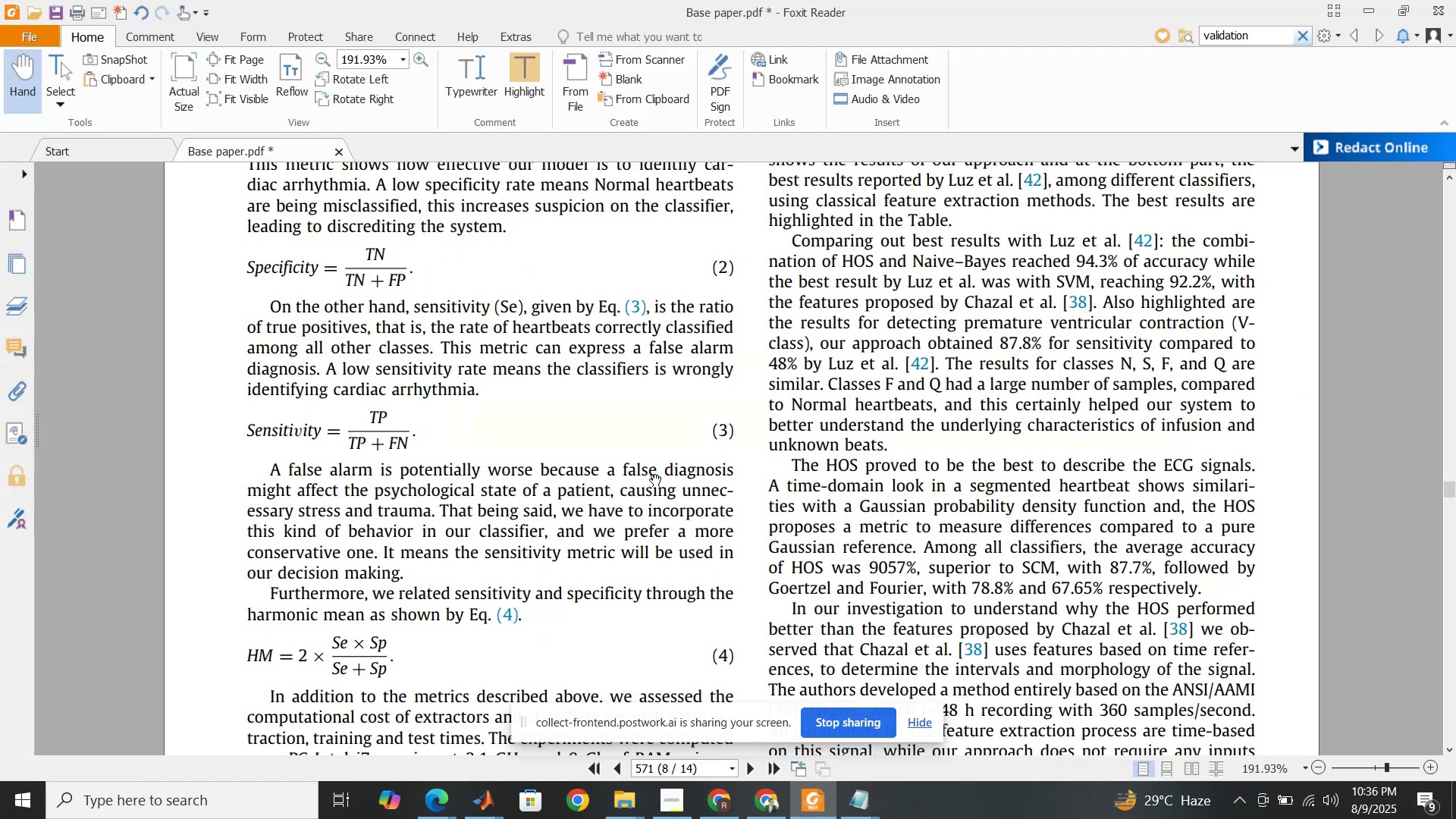 
scroll: coordinate [617, 455], scroll_direction: up, amount: 2.0
 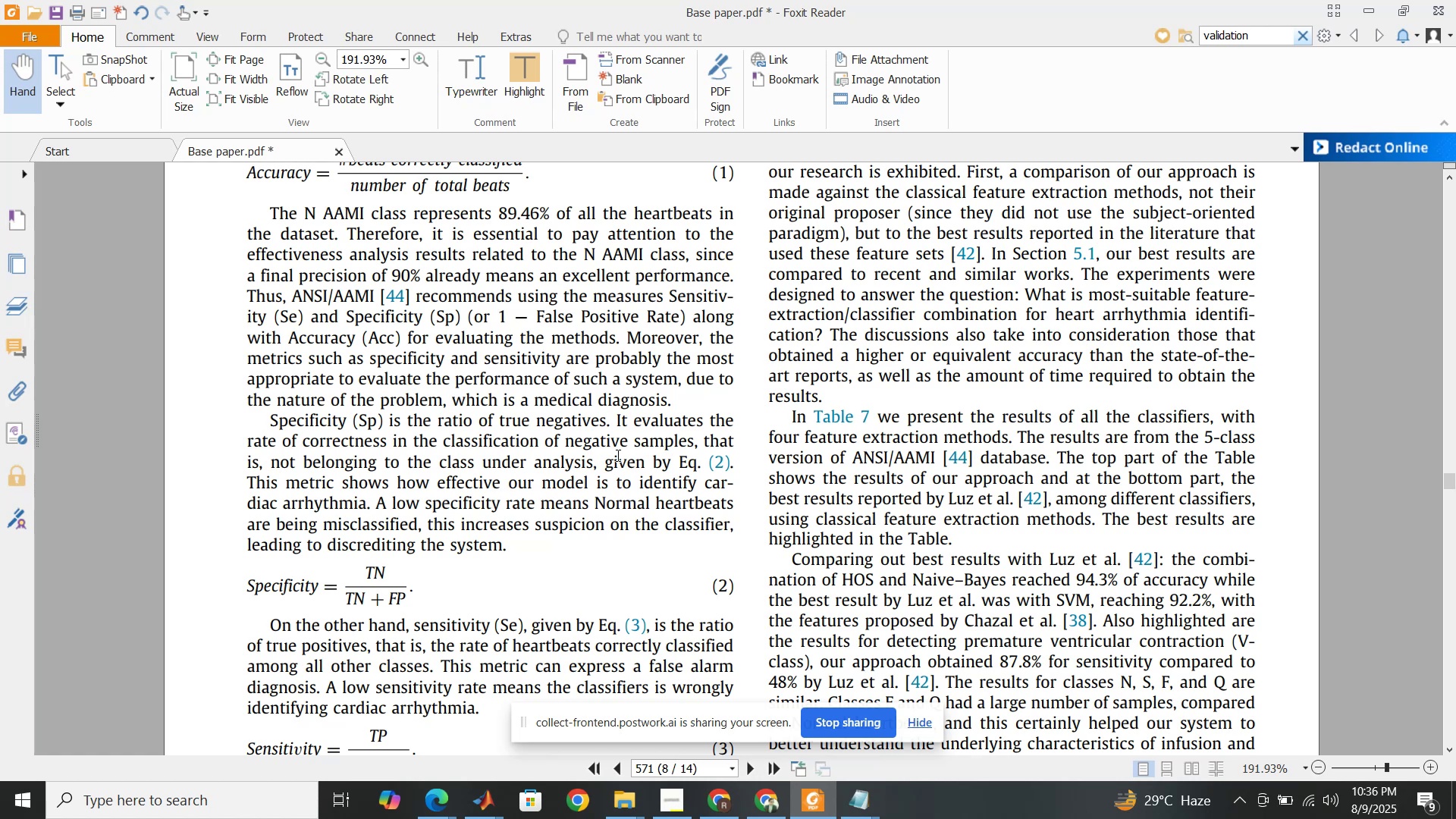 
wait(15.65)
 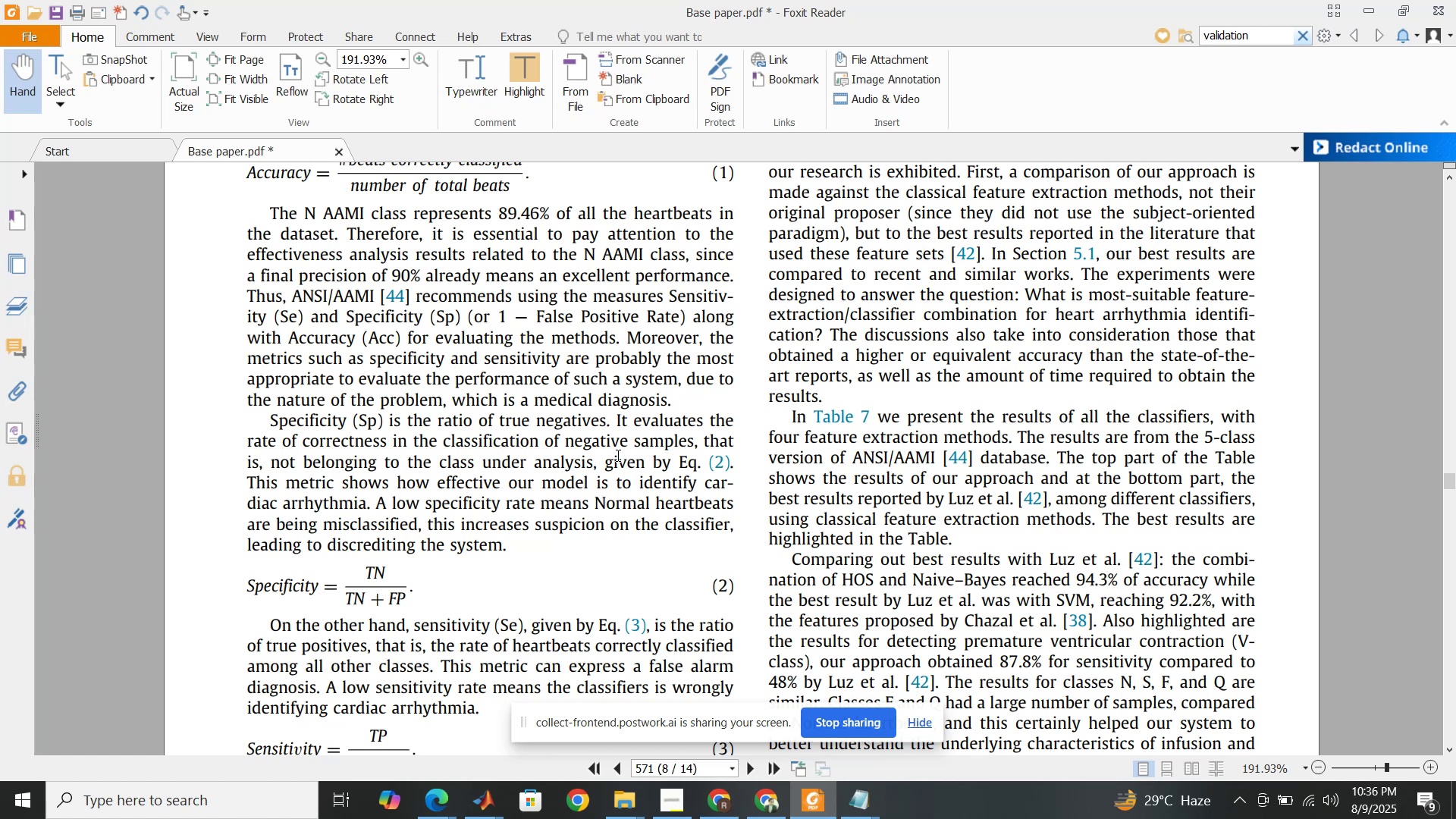 
scroll: coordinate [457, 410], scroll_direction: down, amount: 2.0
 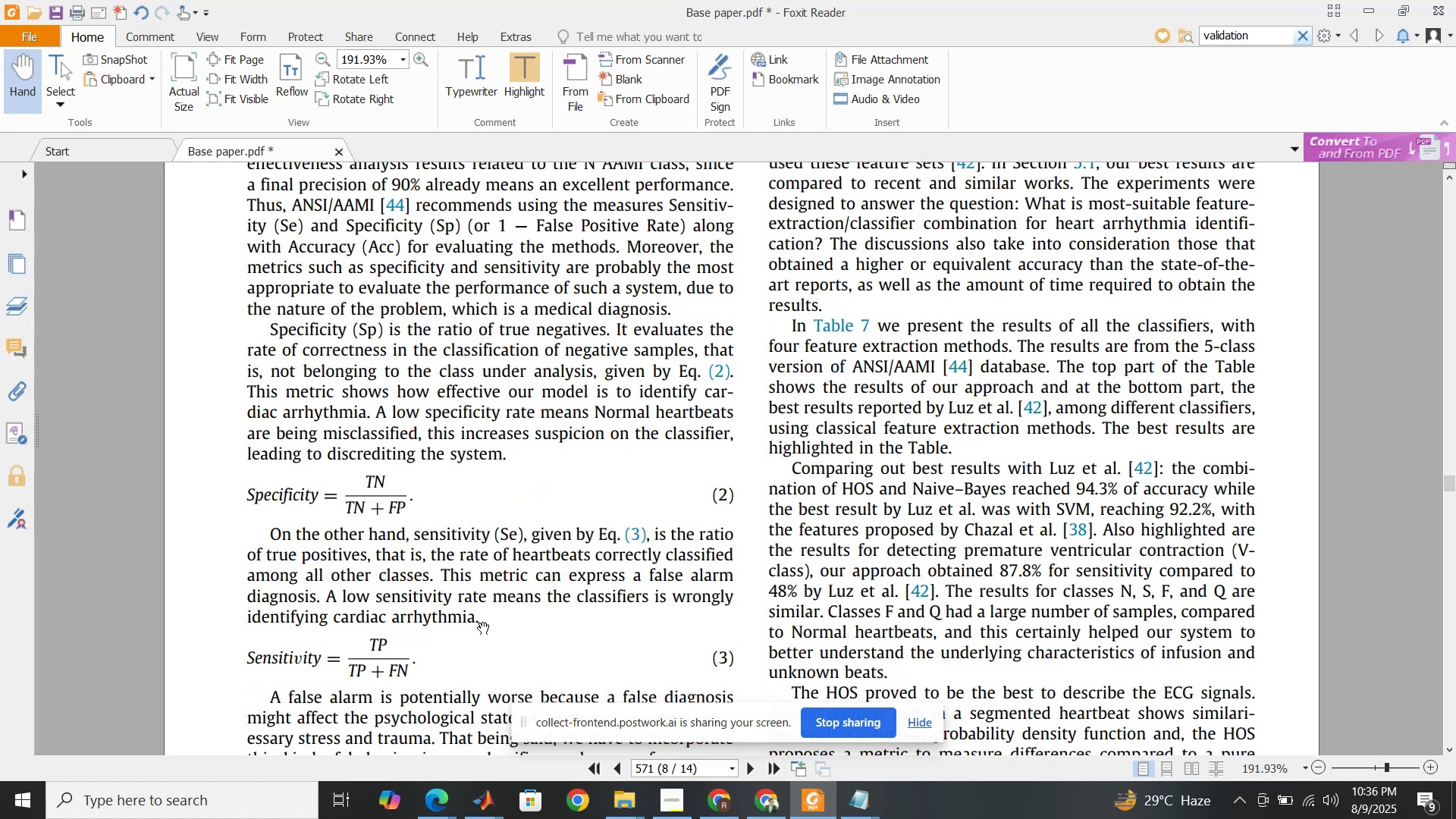 
mouse_move([505, 793])
 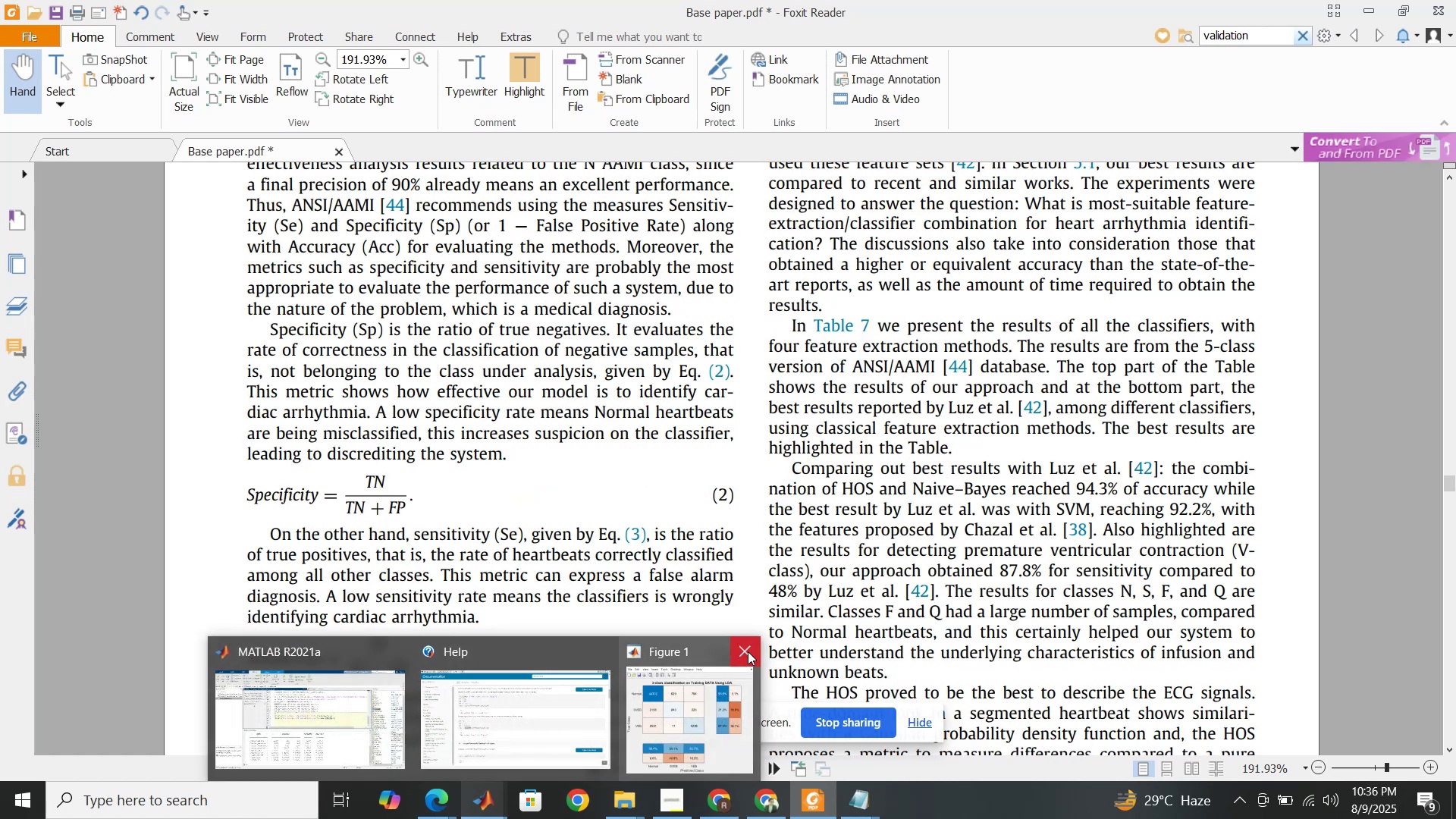 
left_click([748, 651])
 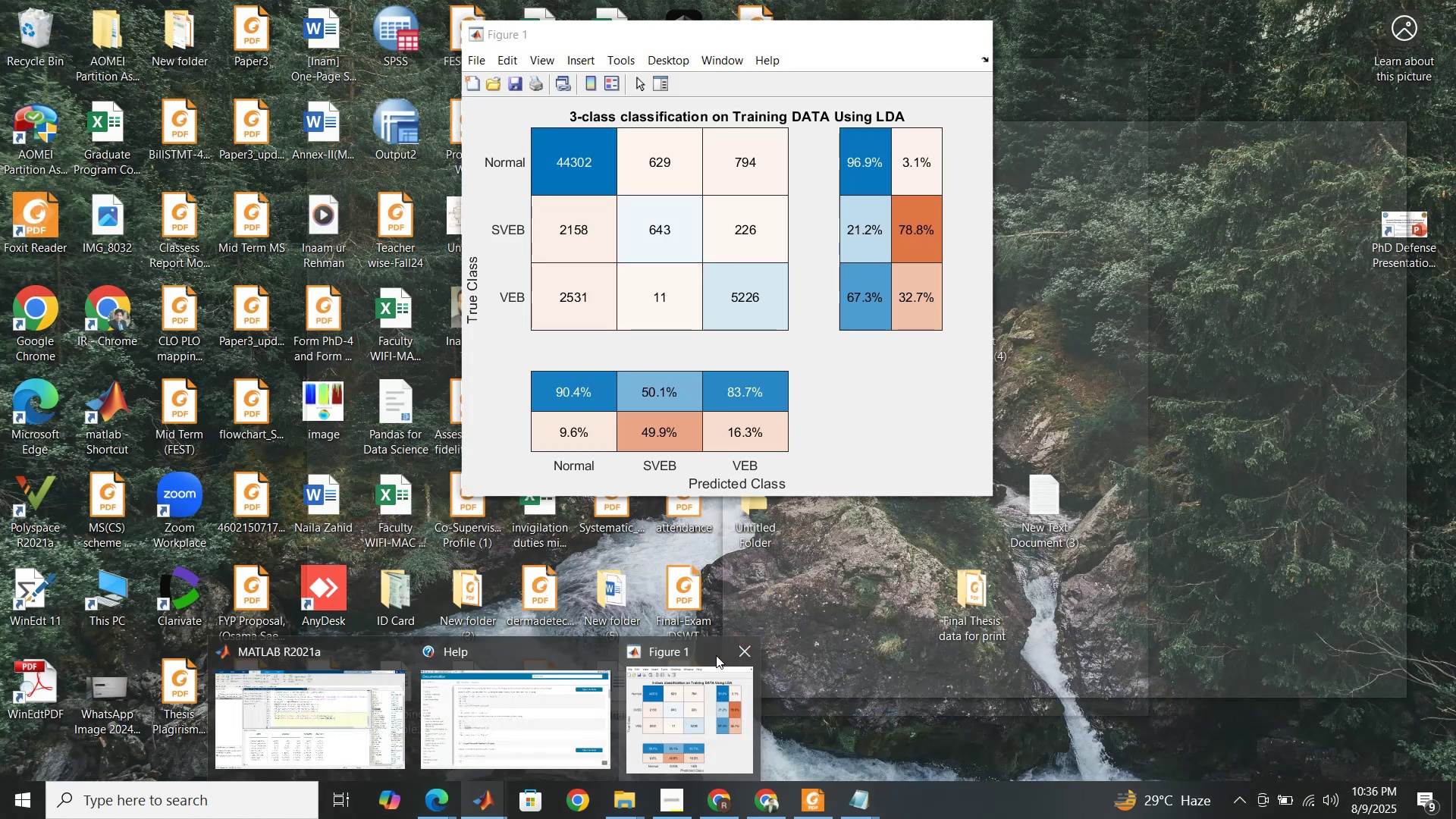 
mouse_move([595, 662])
 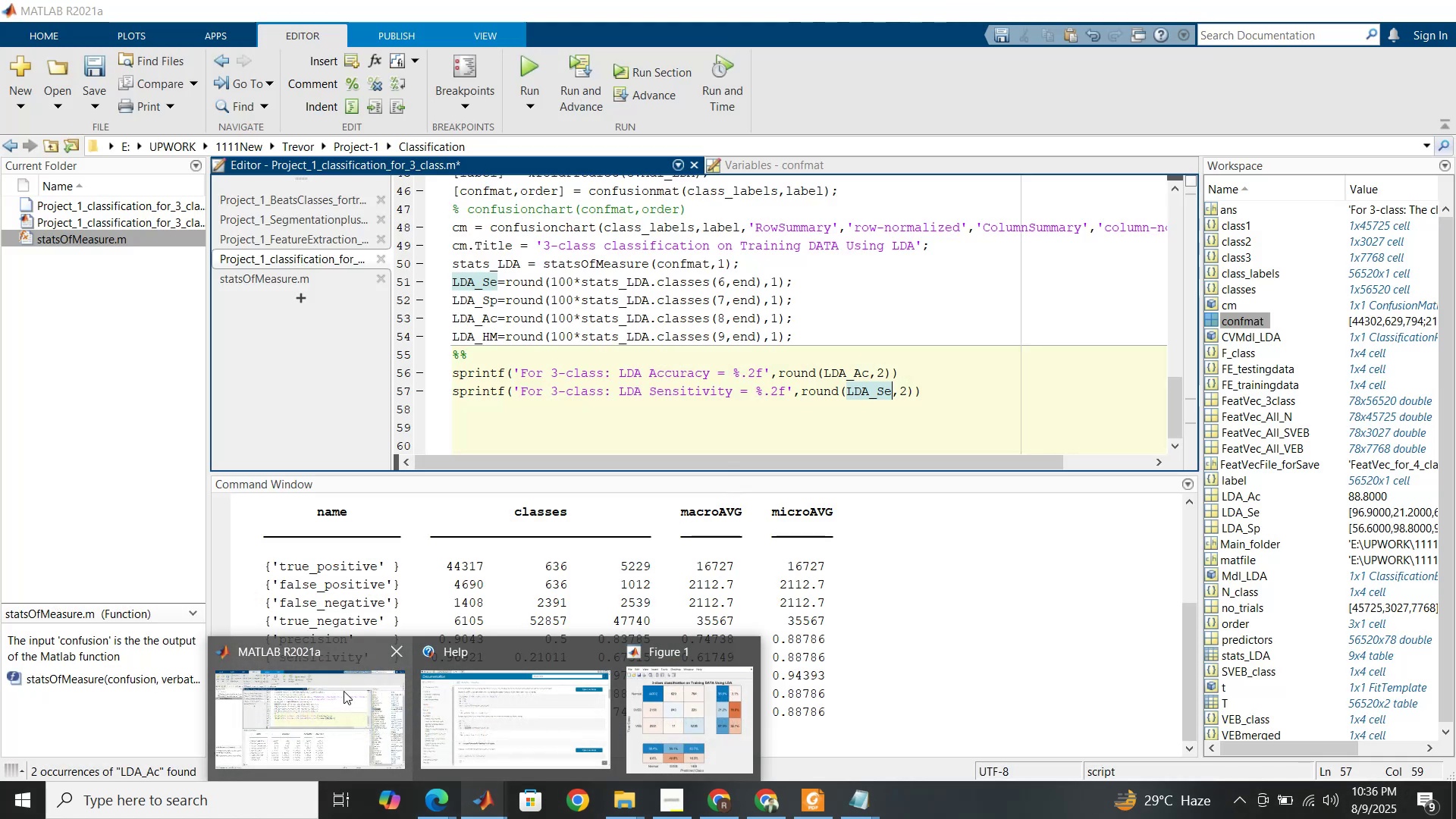 
left_click([344, 691])
 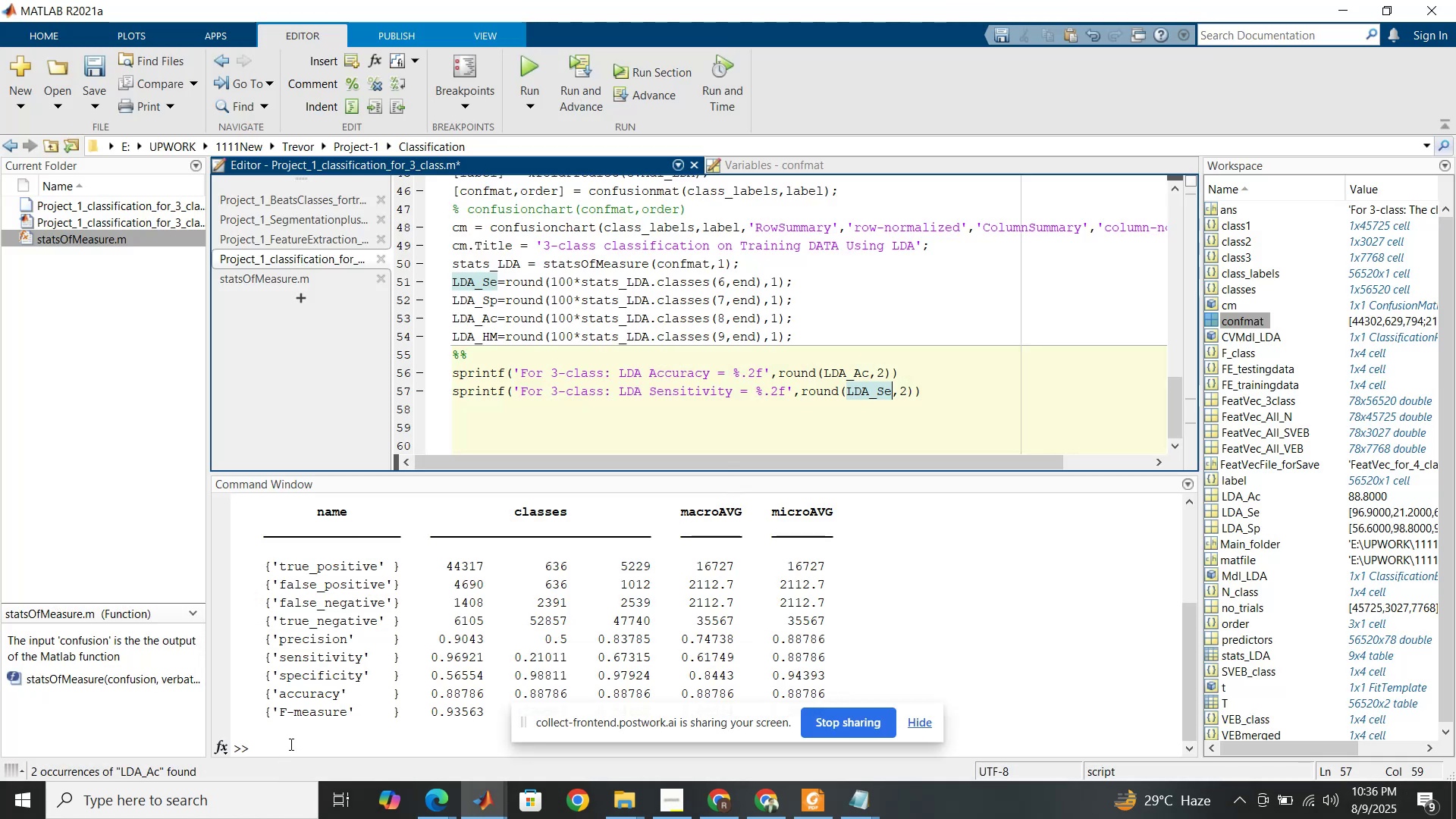 
left_click([290, 744])
 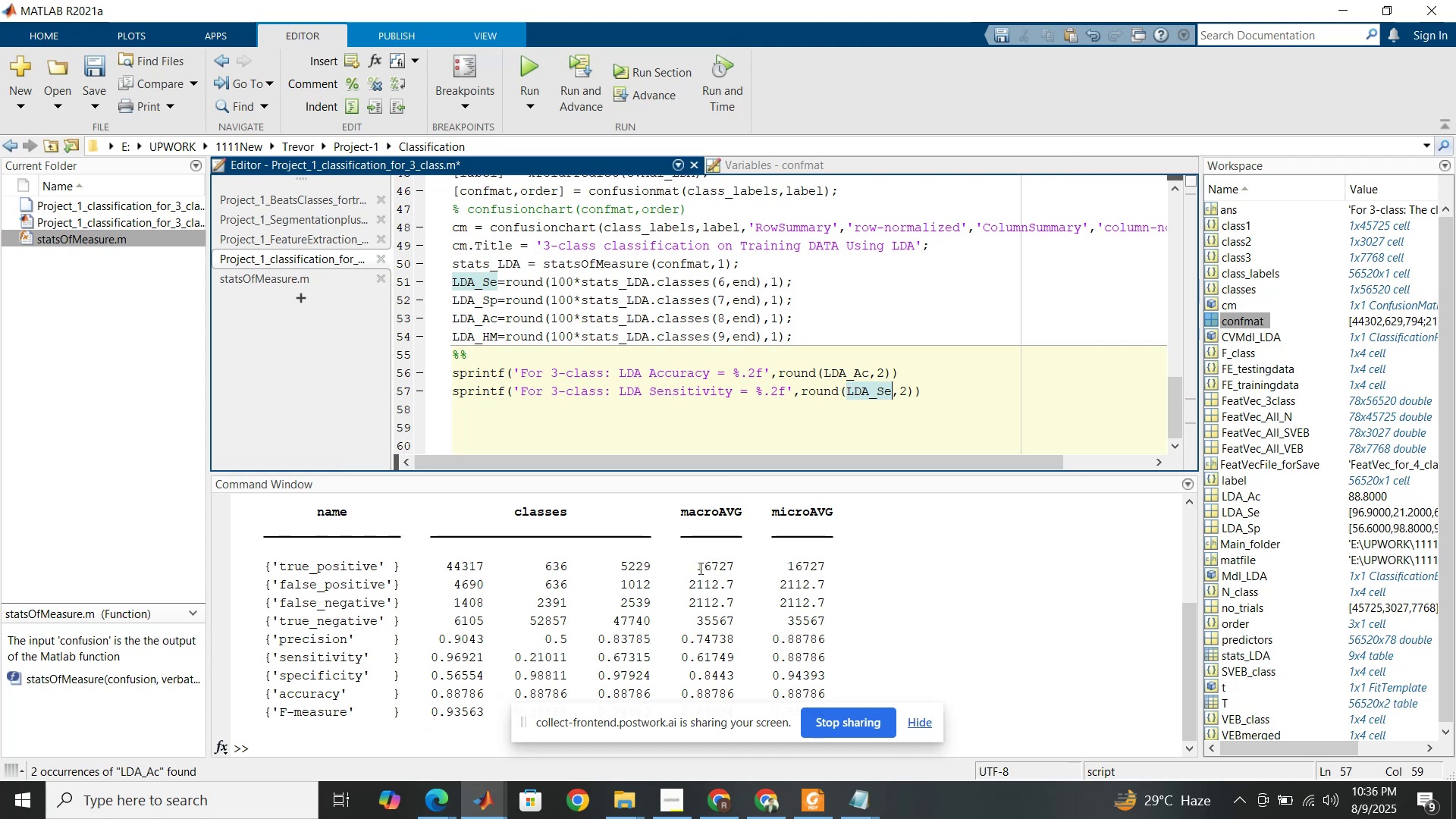 
wait(5.13)
 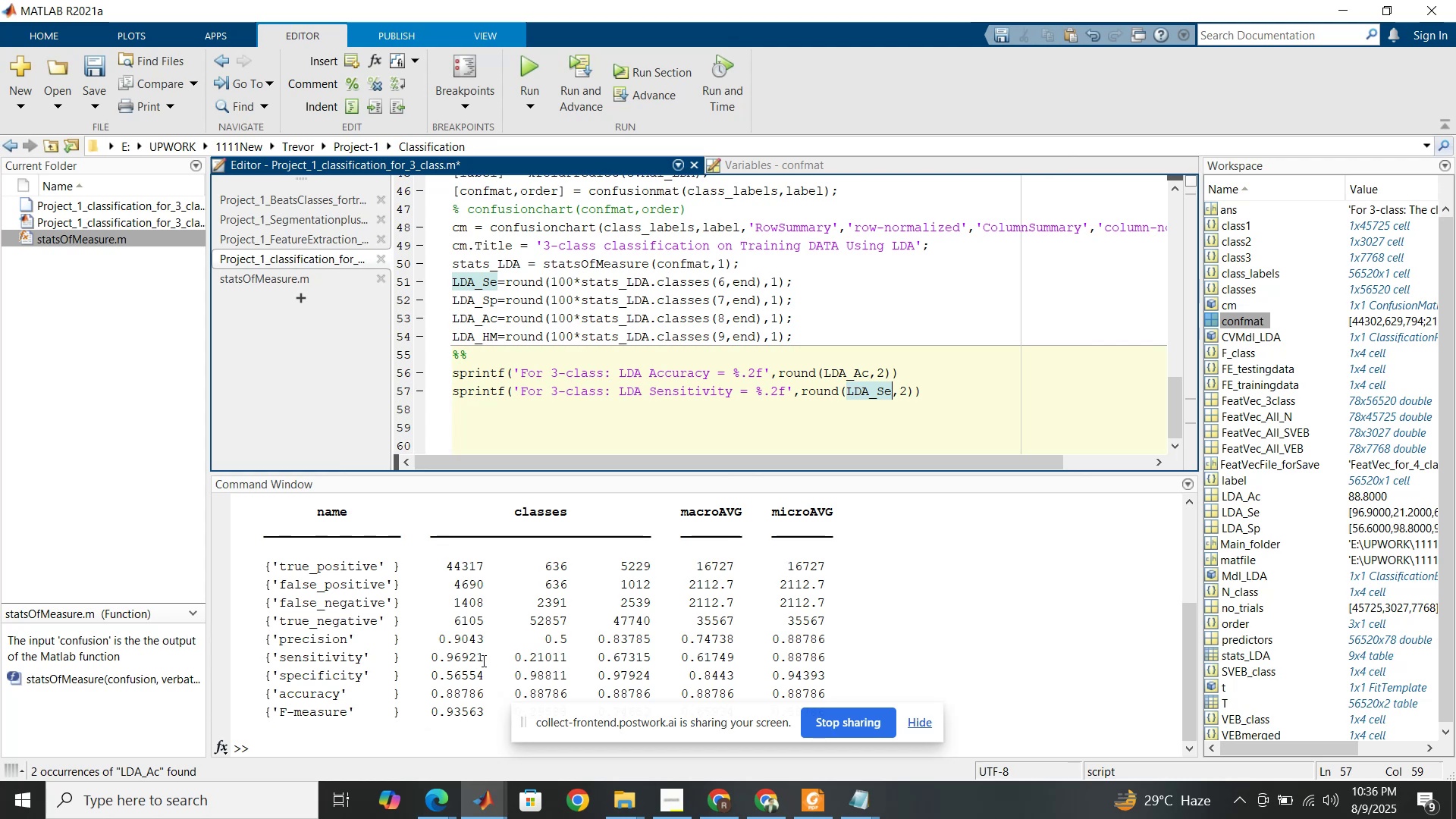 
left_click([438, 806])
 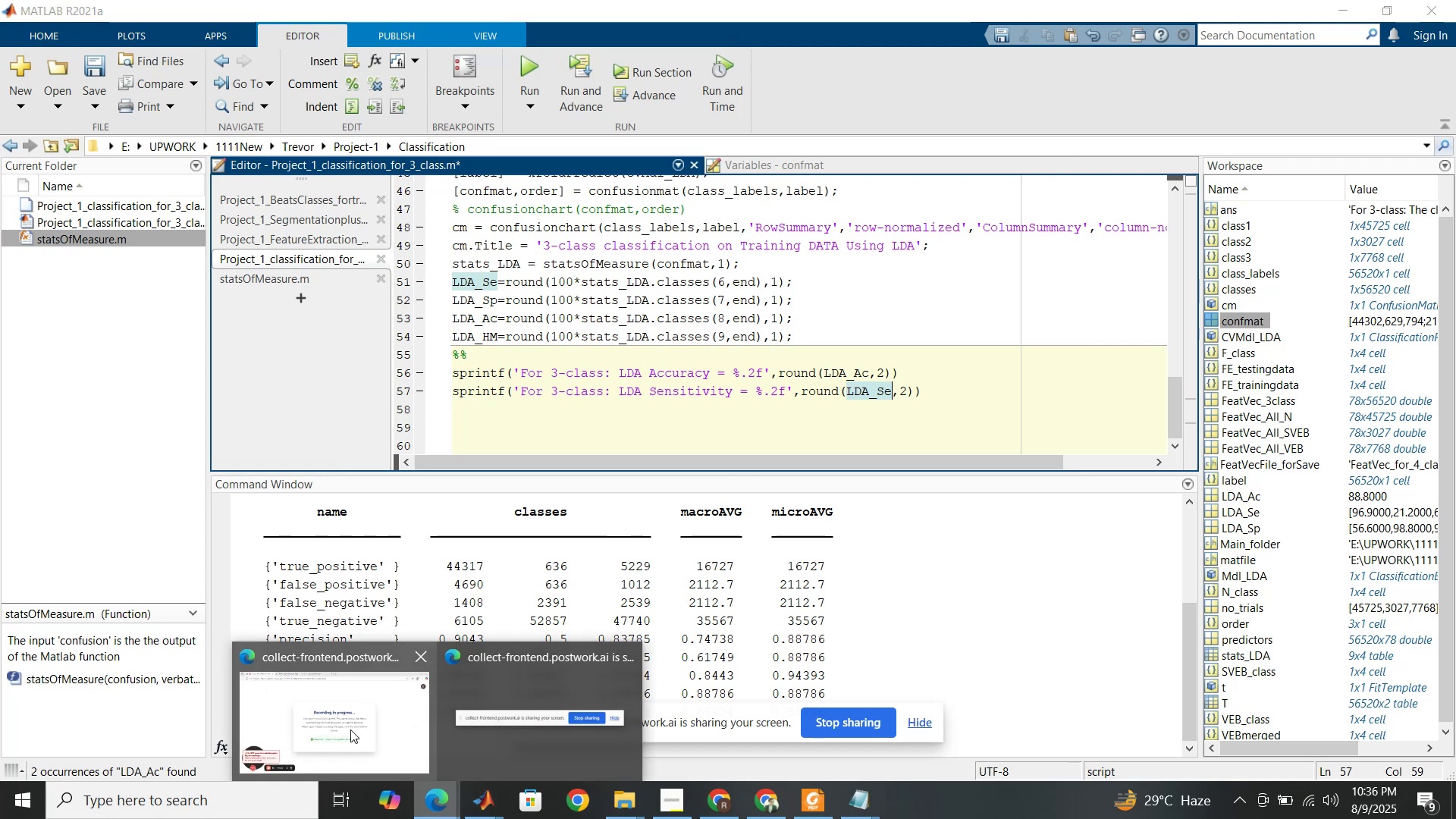 
left_click([350, 730])
 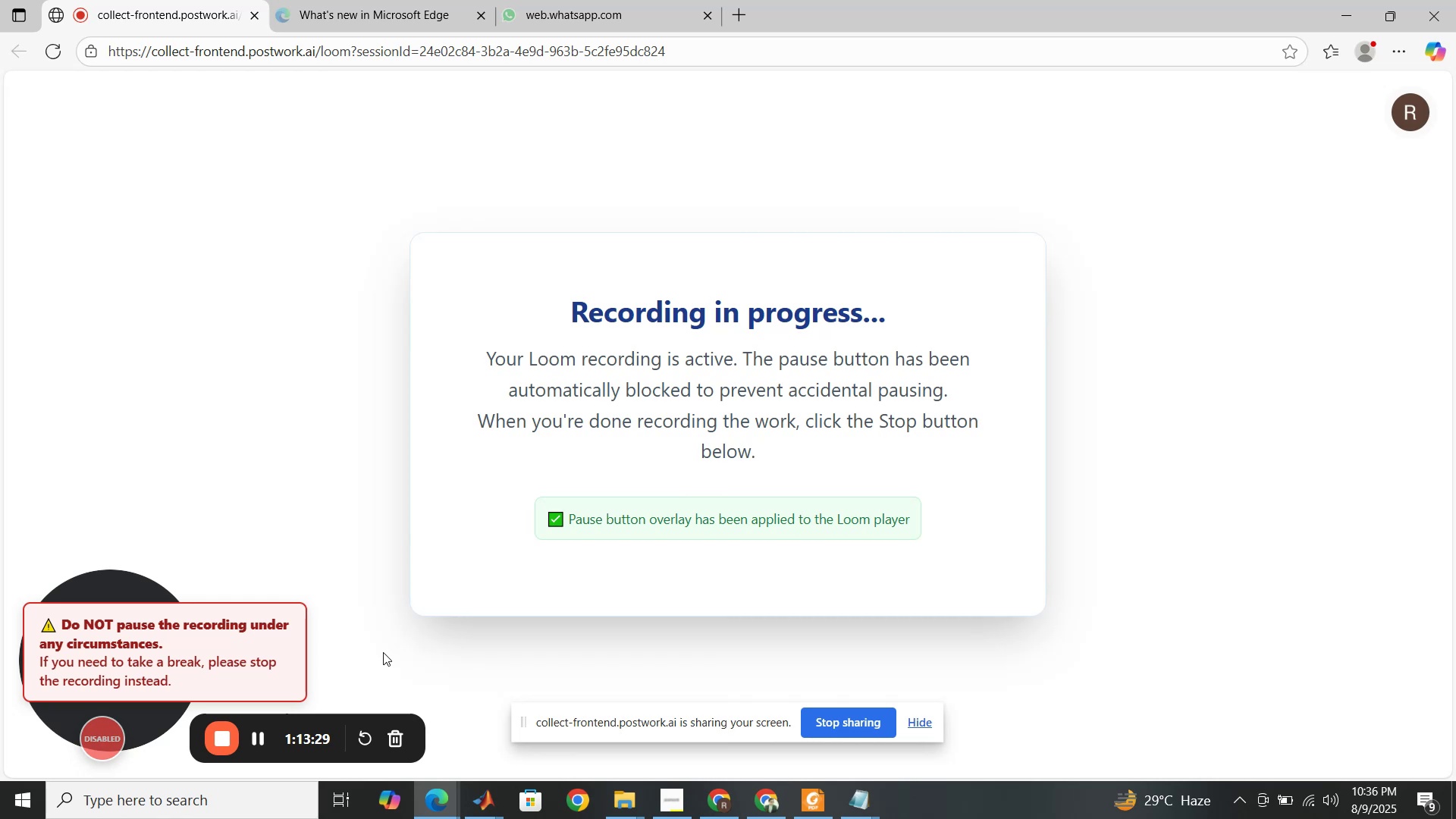 
wait(6.21)
 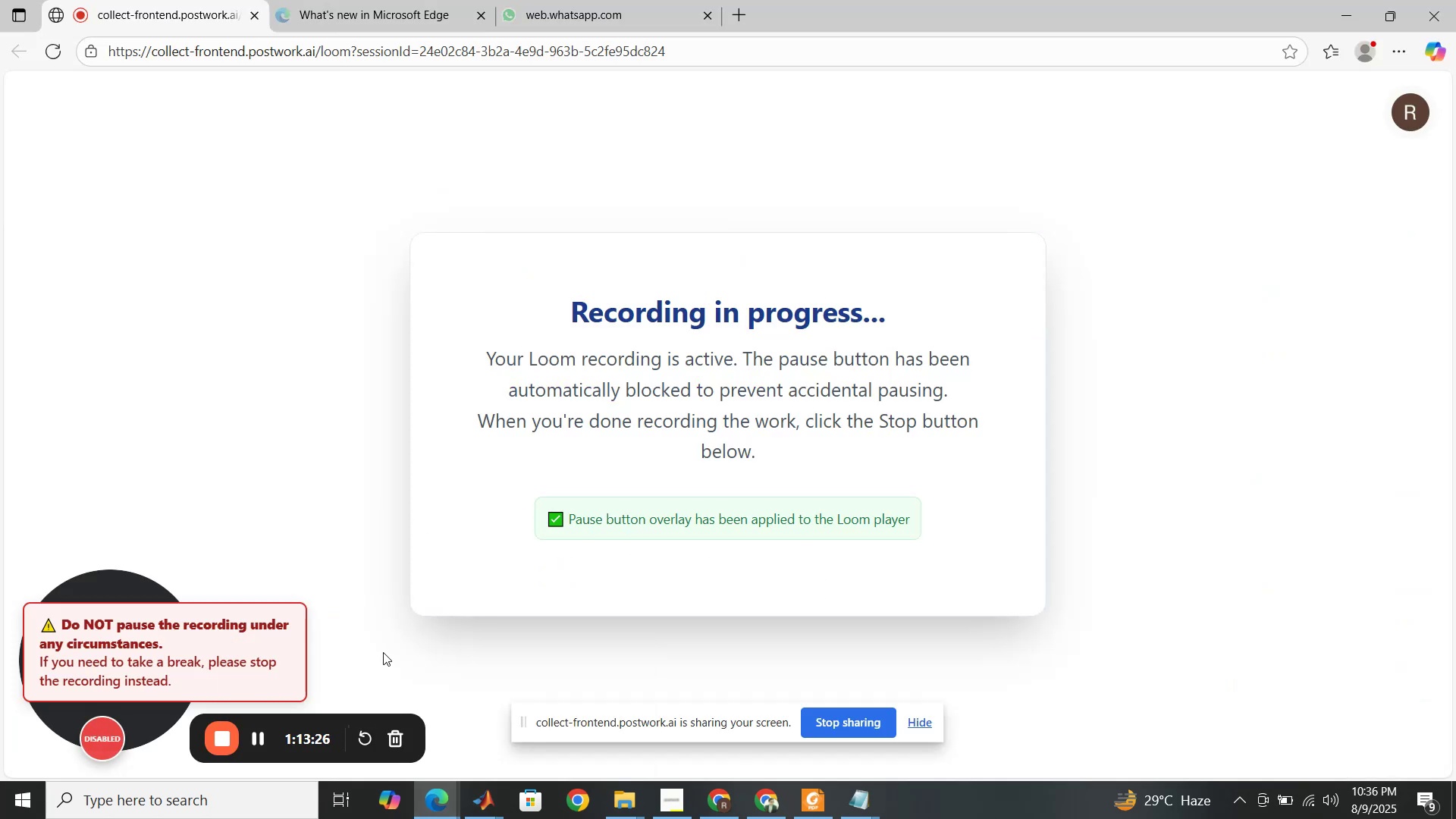 
left_click([484, 805])
 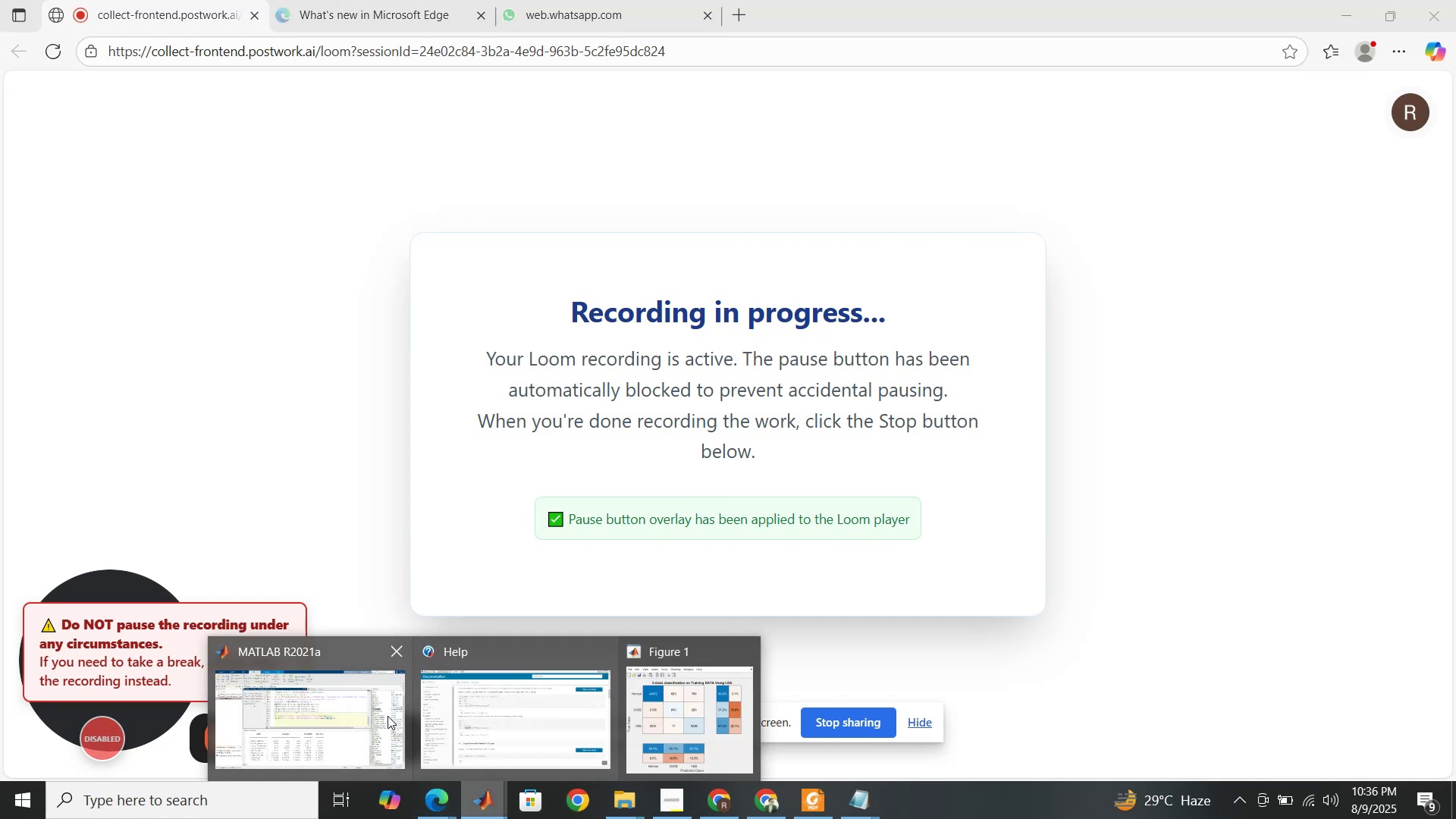 
left_click([385, 715])
 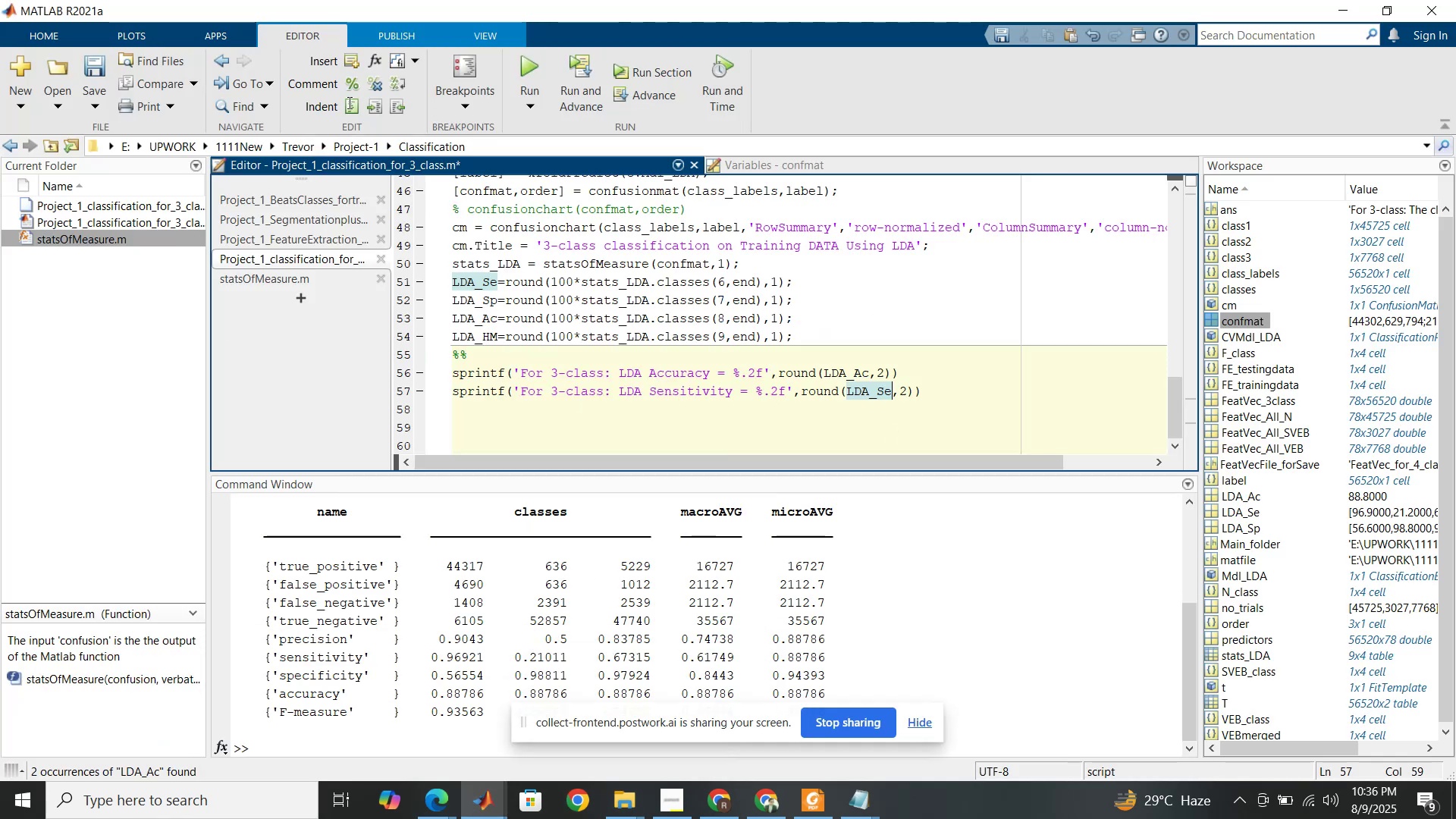 
wait(8.53)
 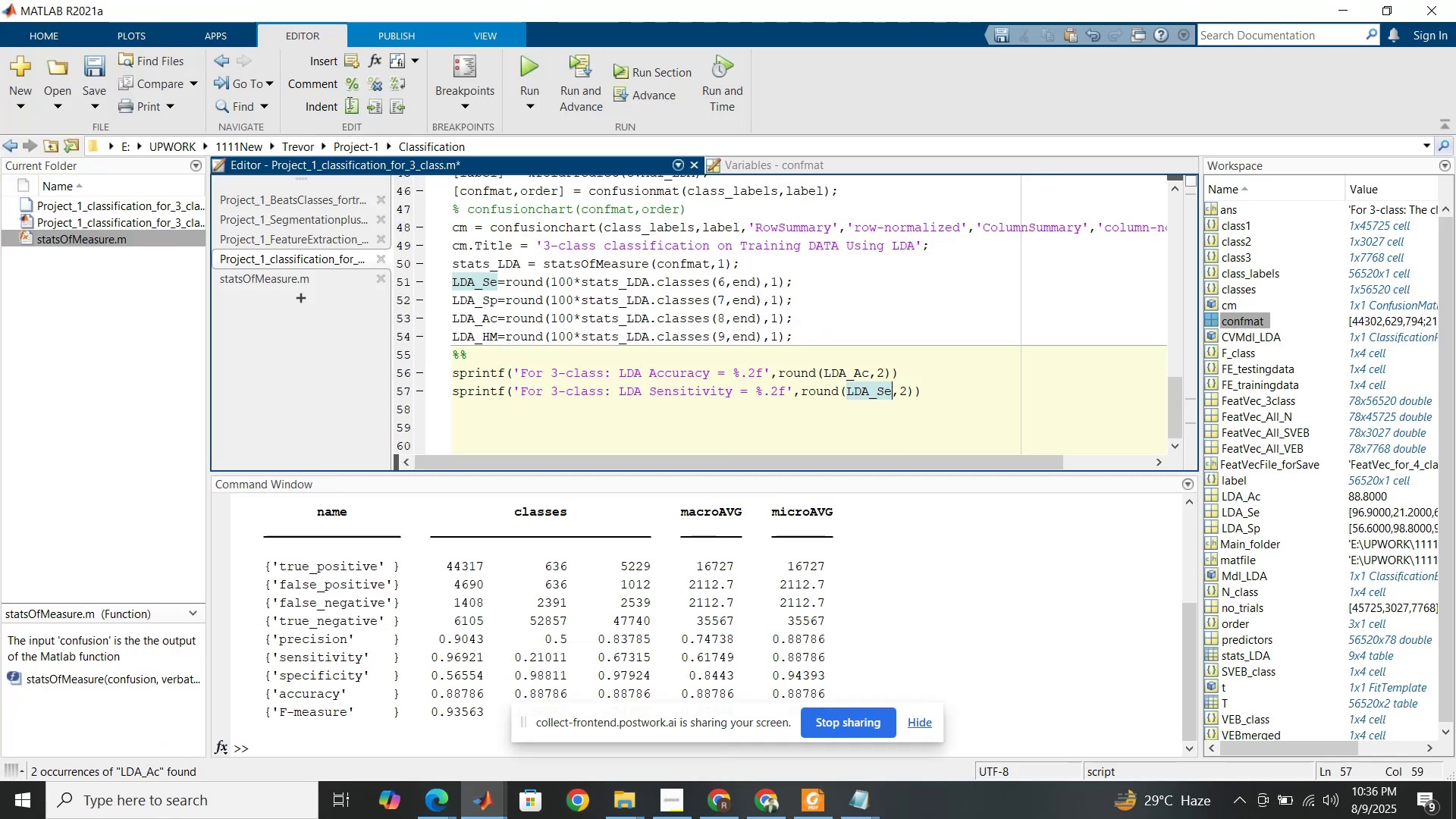 
mouse_move([845, 777])
 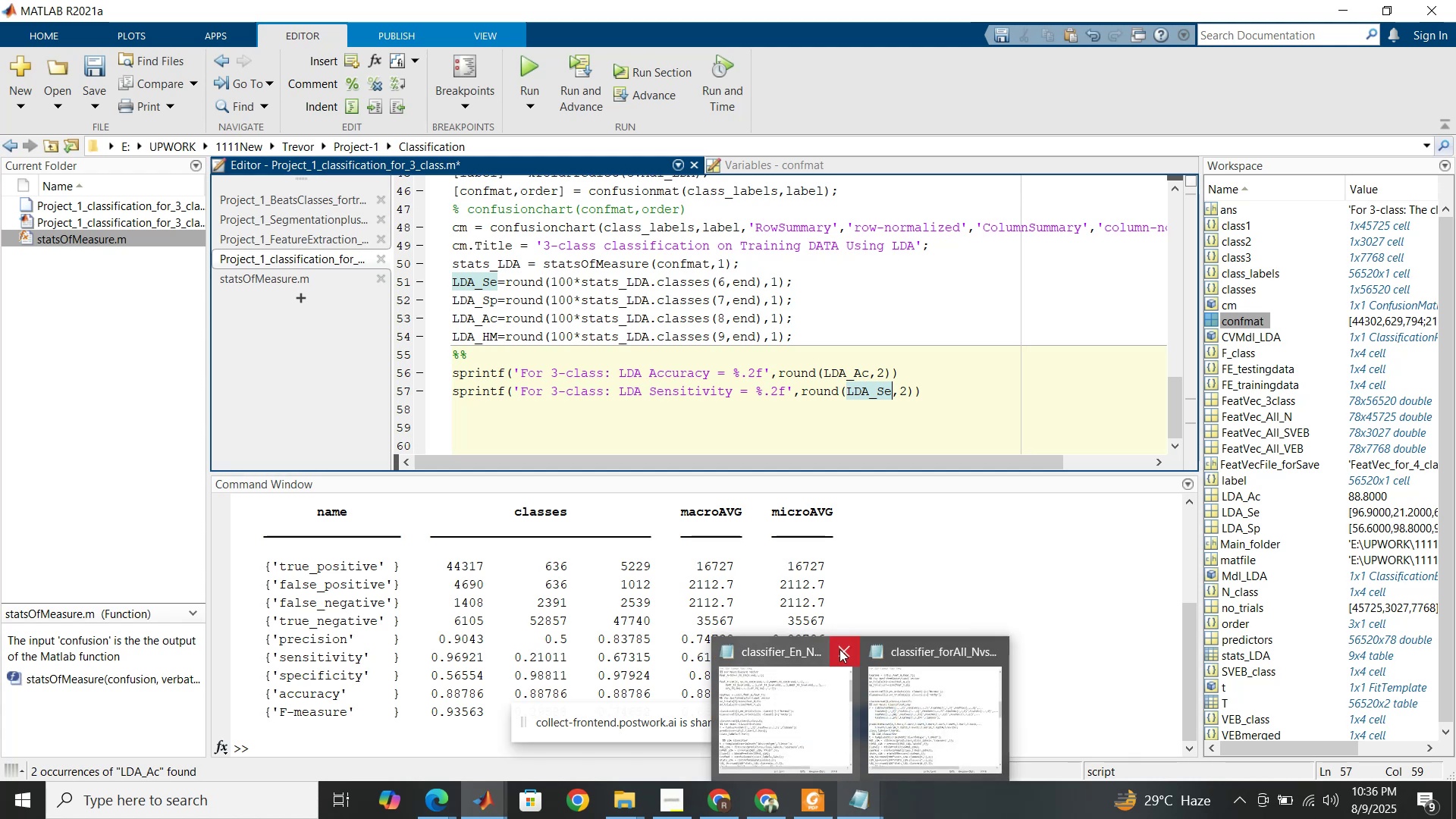 
left_click([839, 649])
 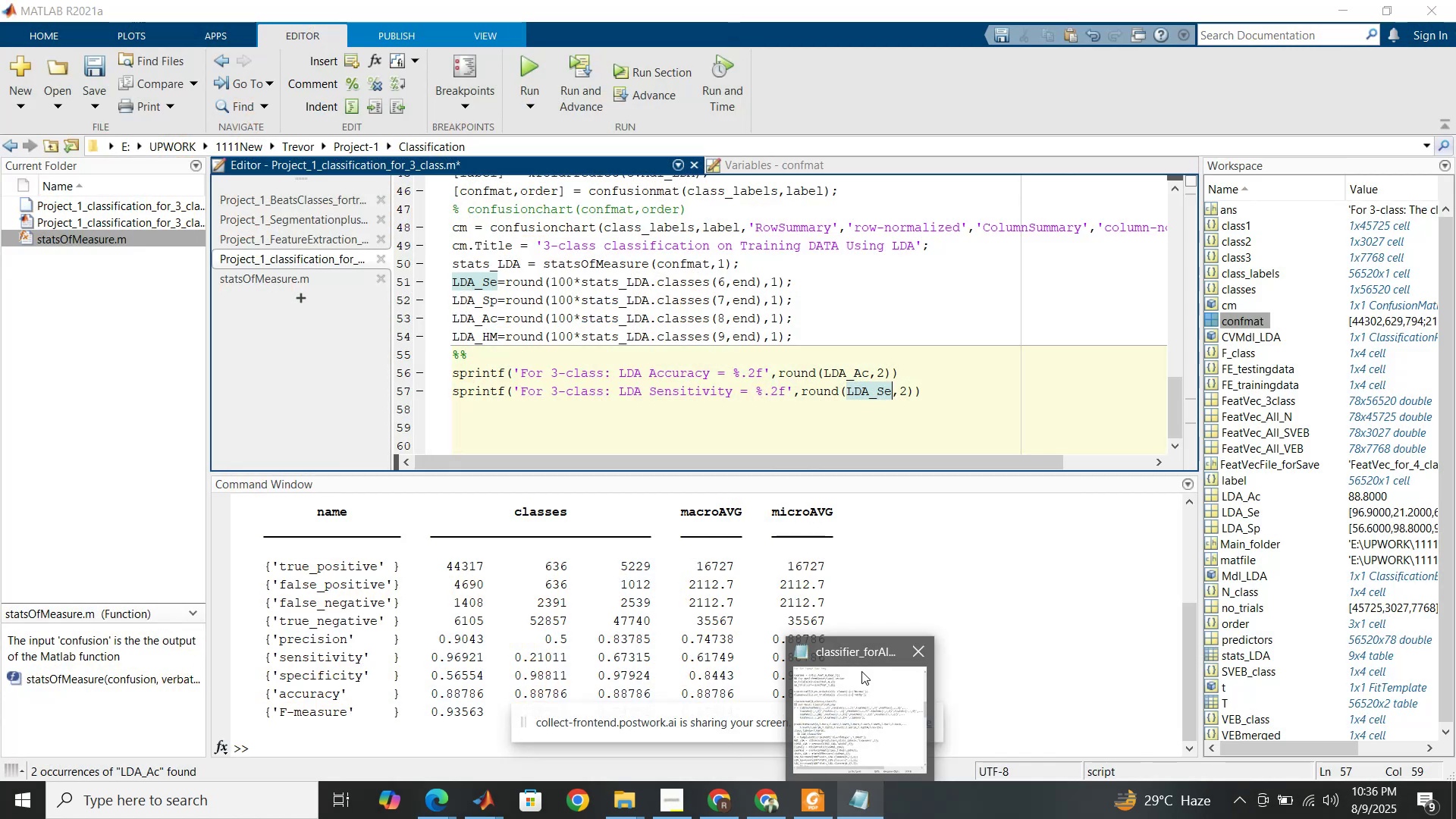 
left_click([861, 689])
 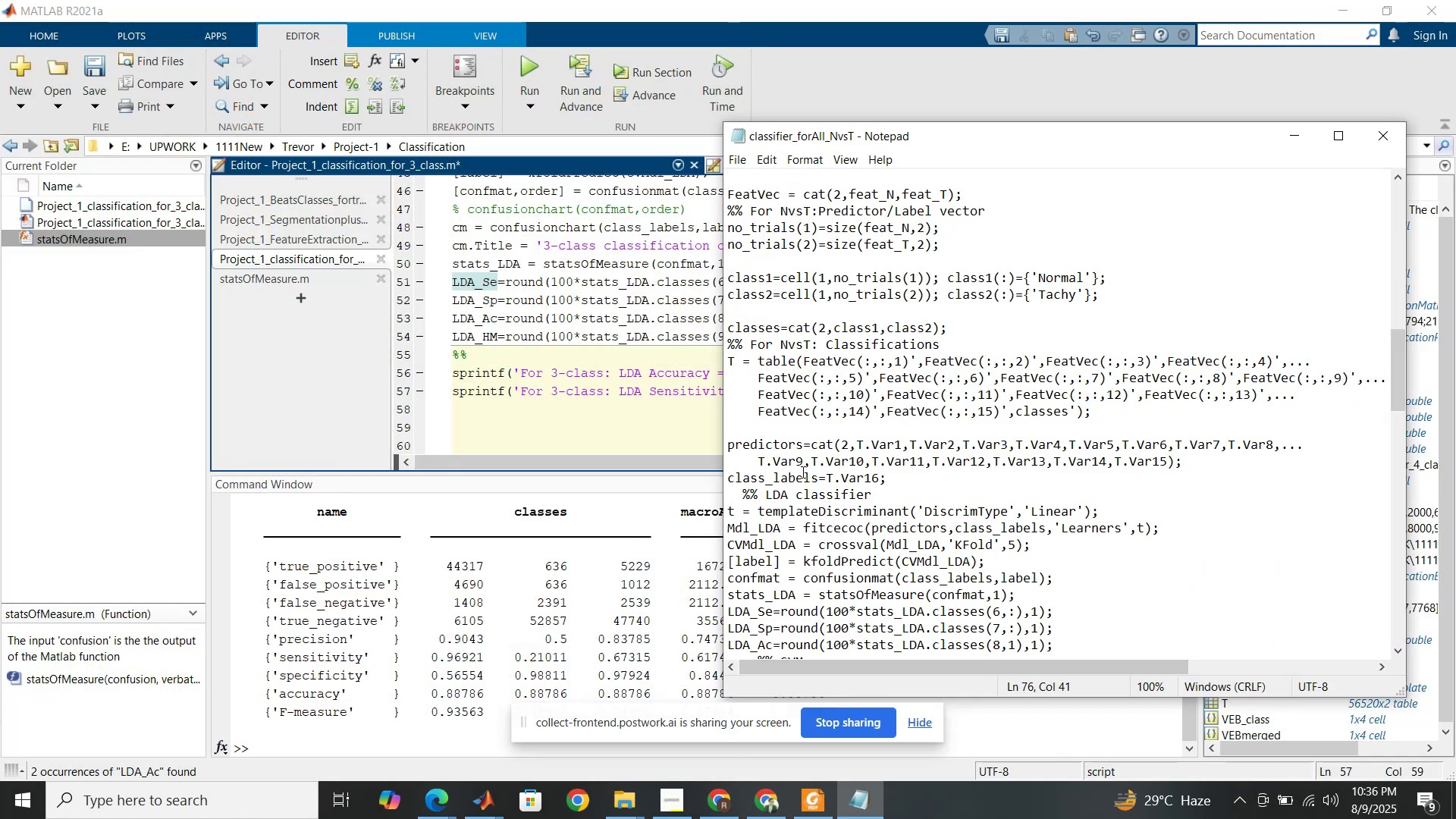 
scroll: coordinate [802, 472], scroll_direction: down, amount: 1.0
 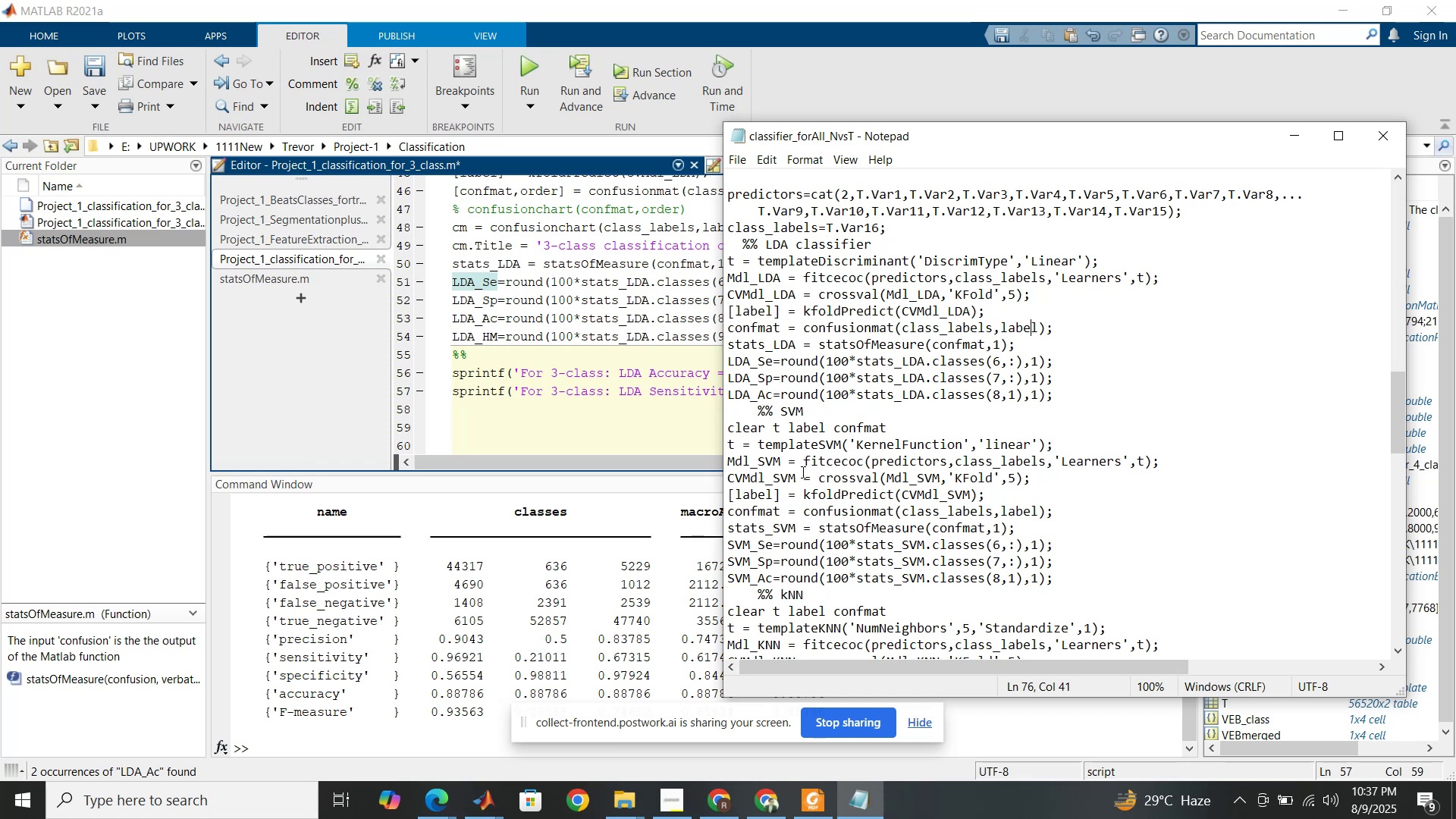 
wait(20.14)
 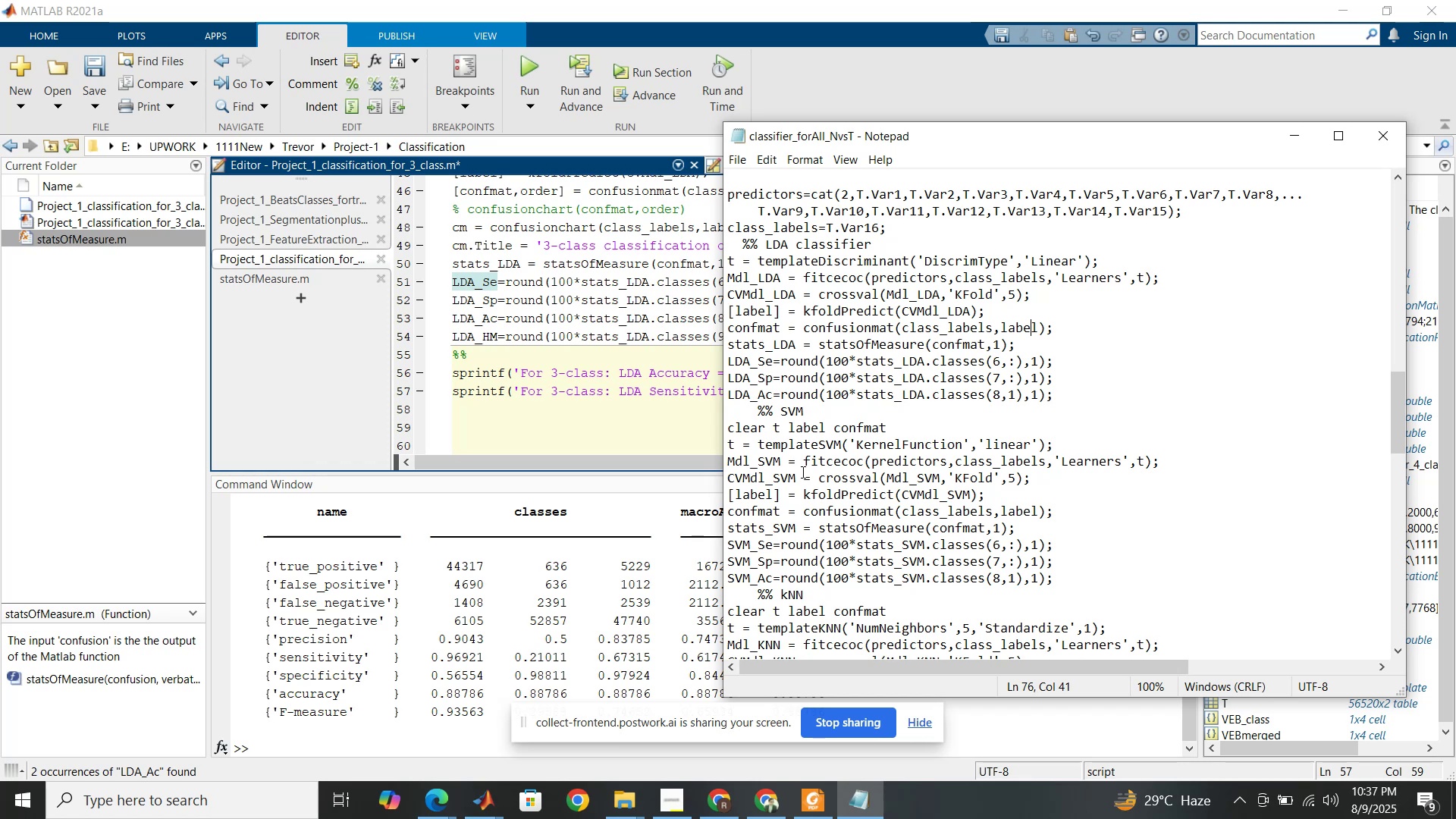 
left_click([647, 413])
 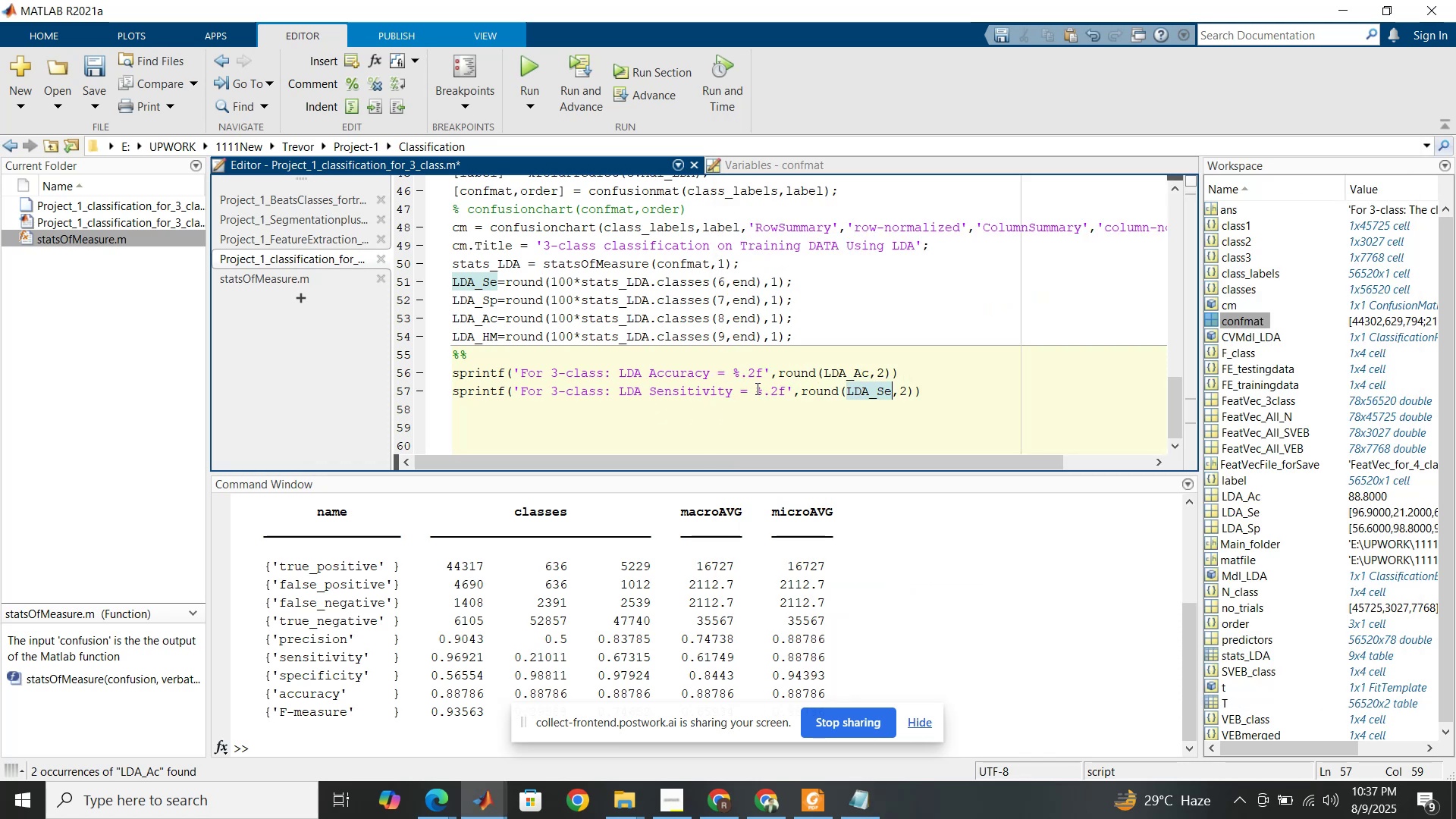 
left_click([756, 388])
 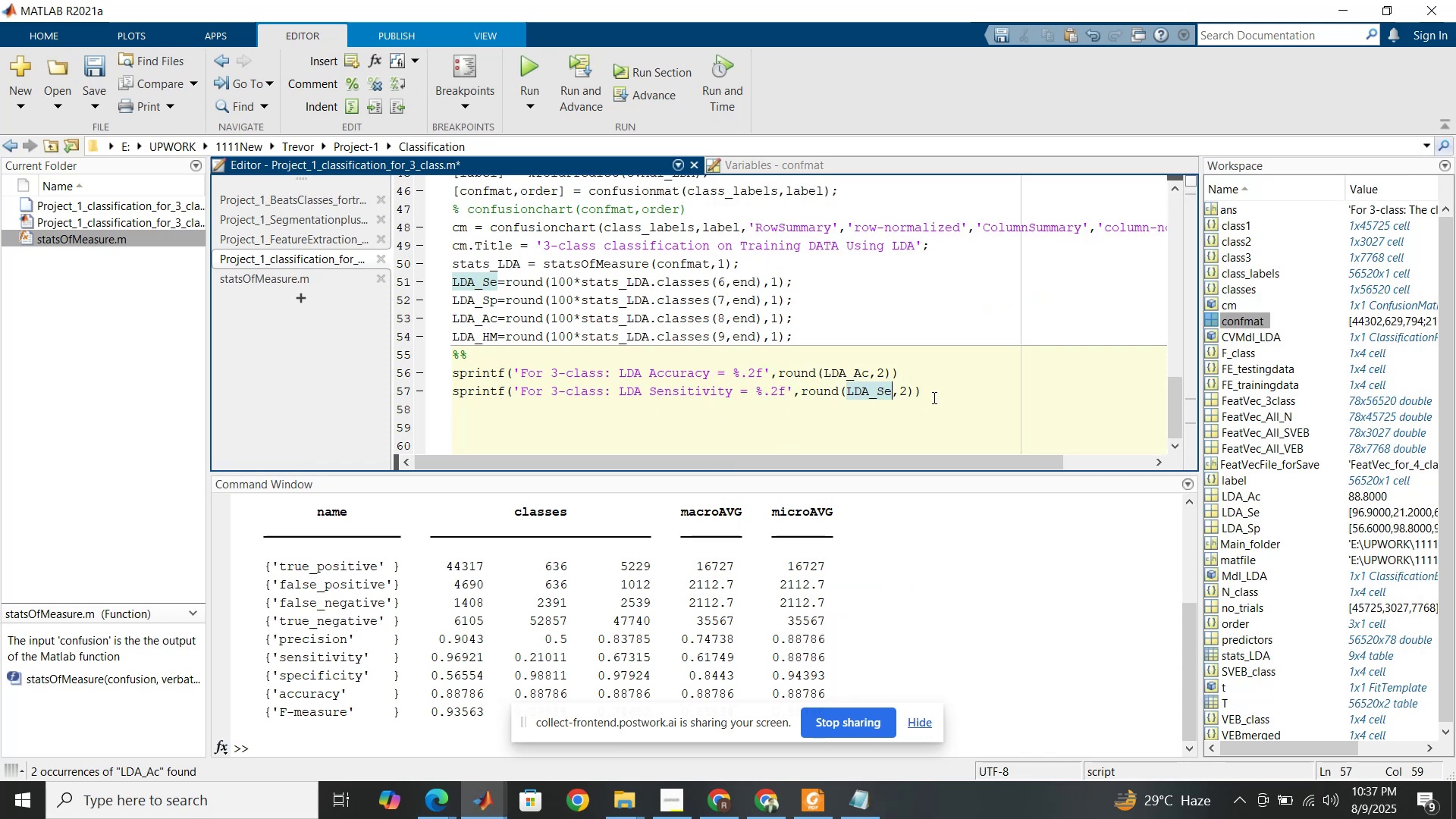 
left_click([932, 389])
 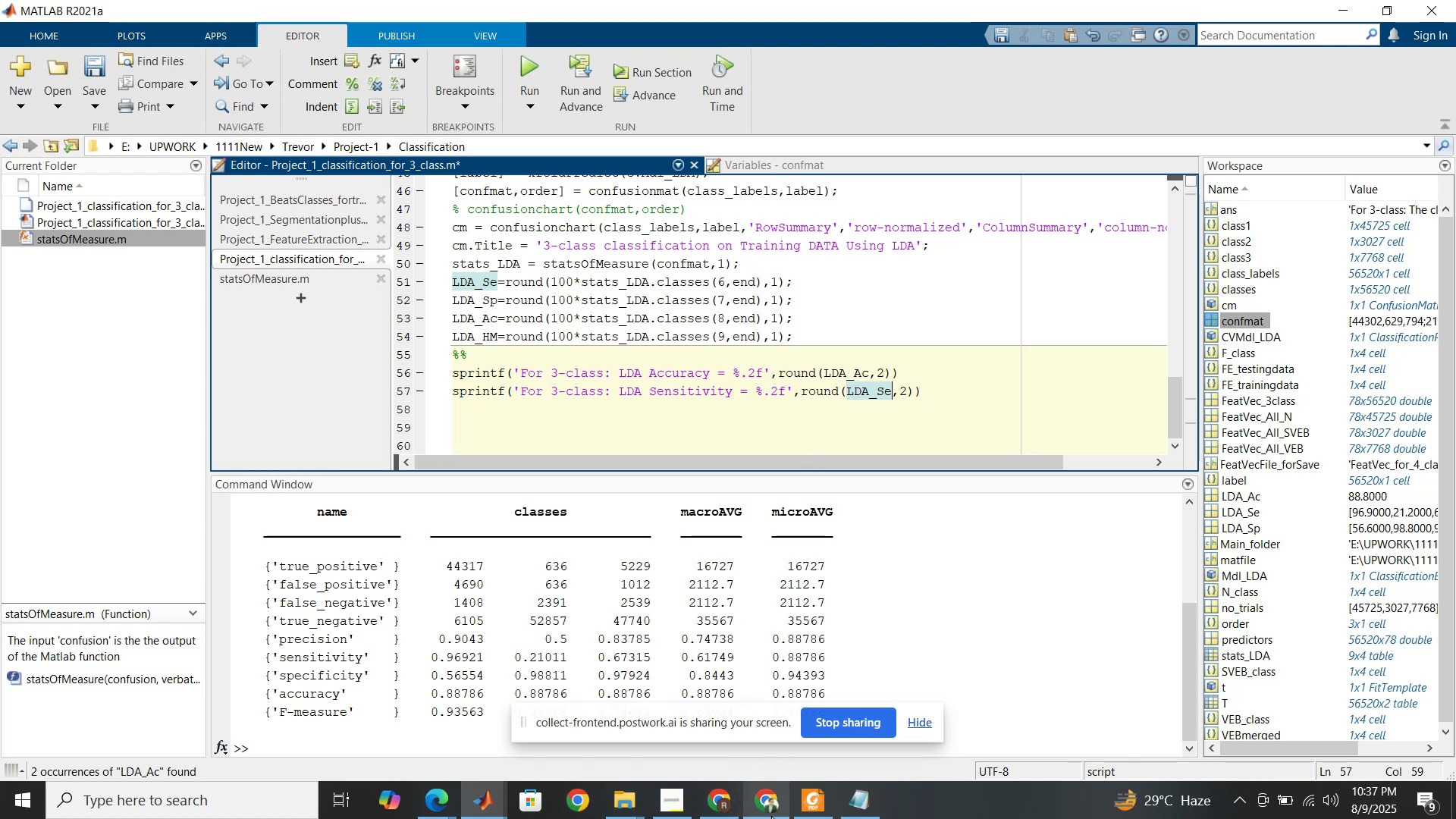 
left_click([764, 811])
 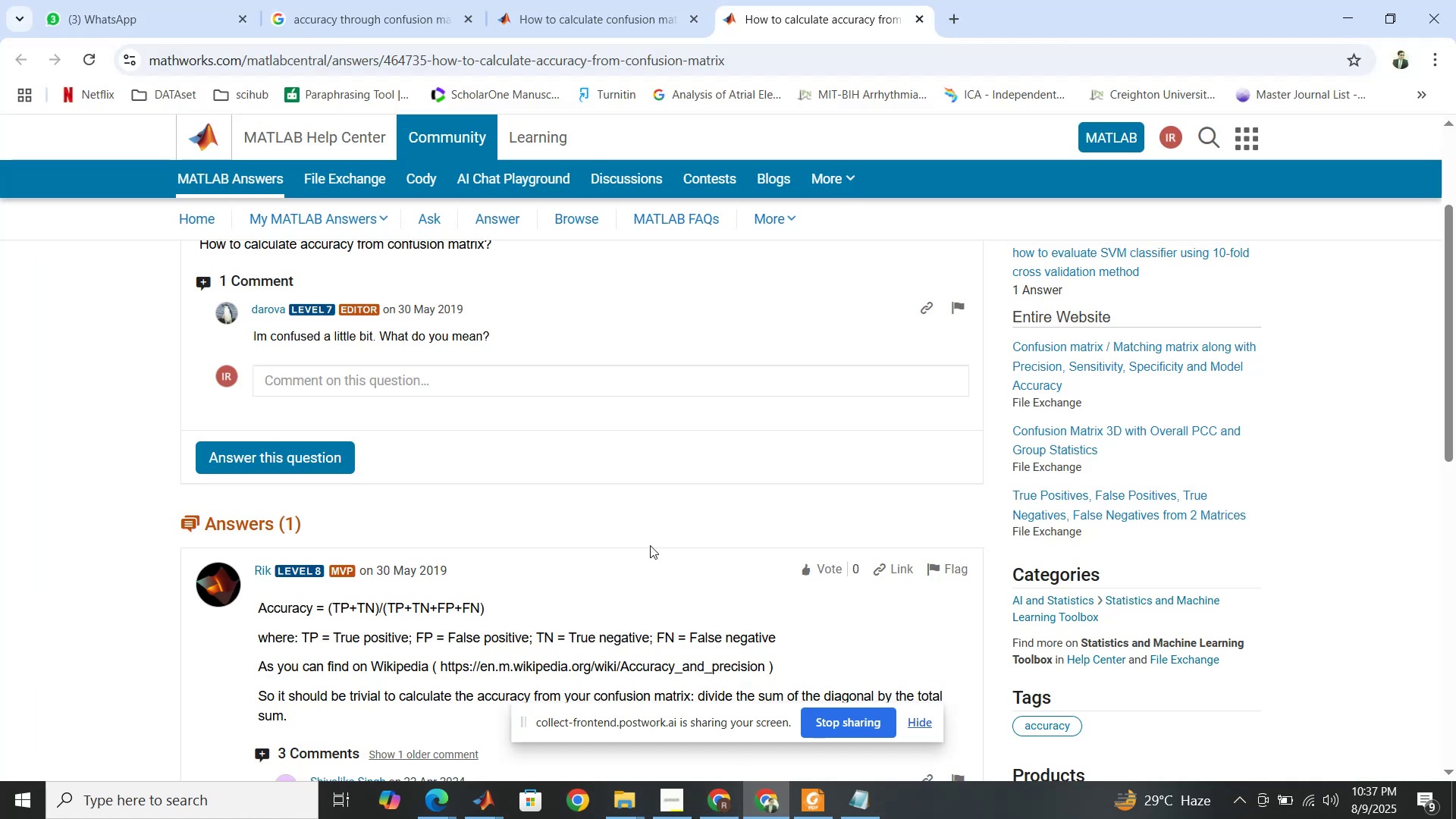 
left_click([635, 533])
 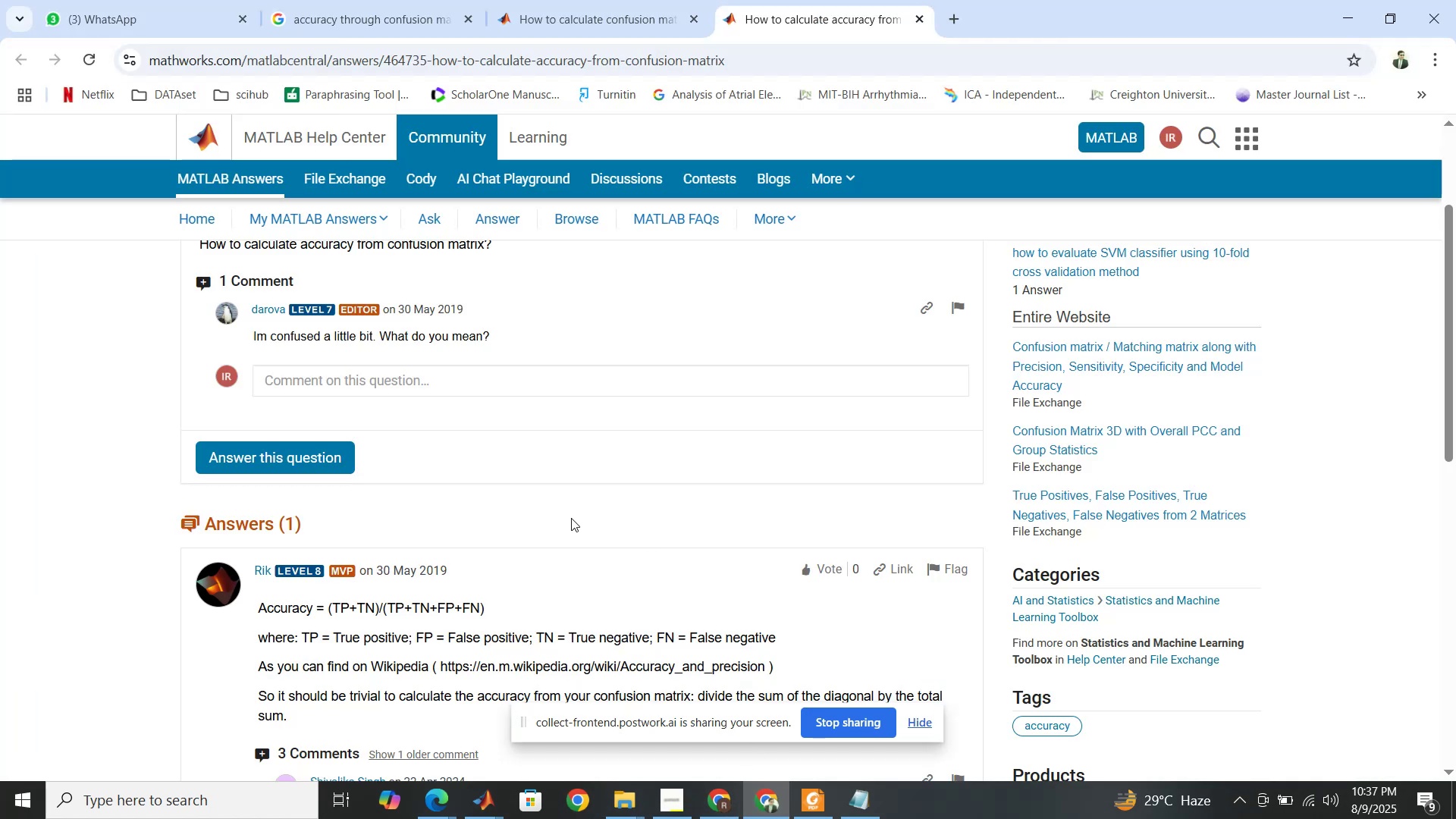 
scroll: coordinate [570, 515], scroll_direction: down, amount: 2.0
 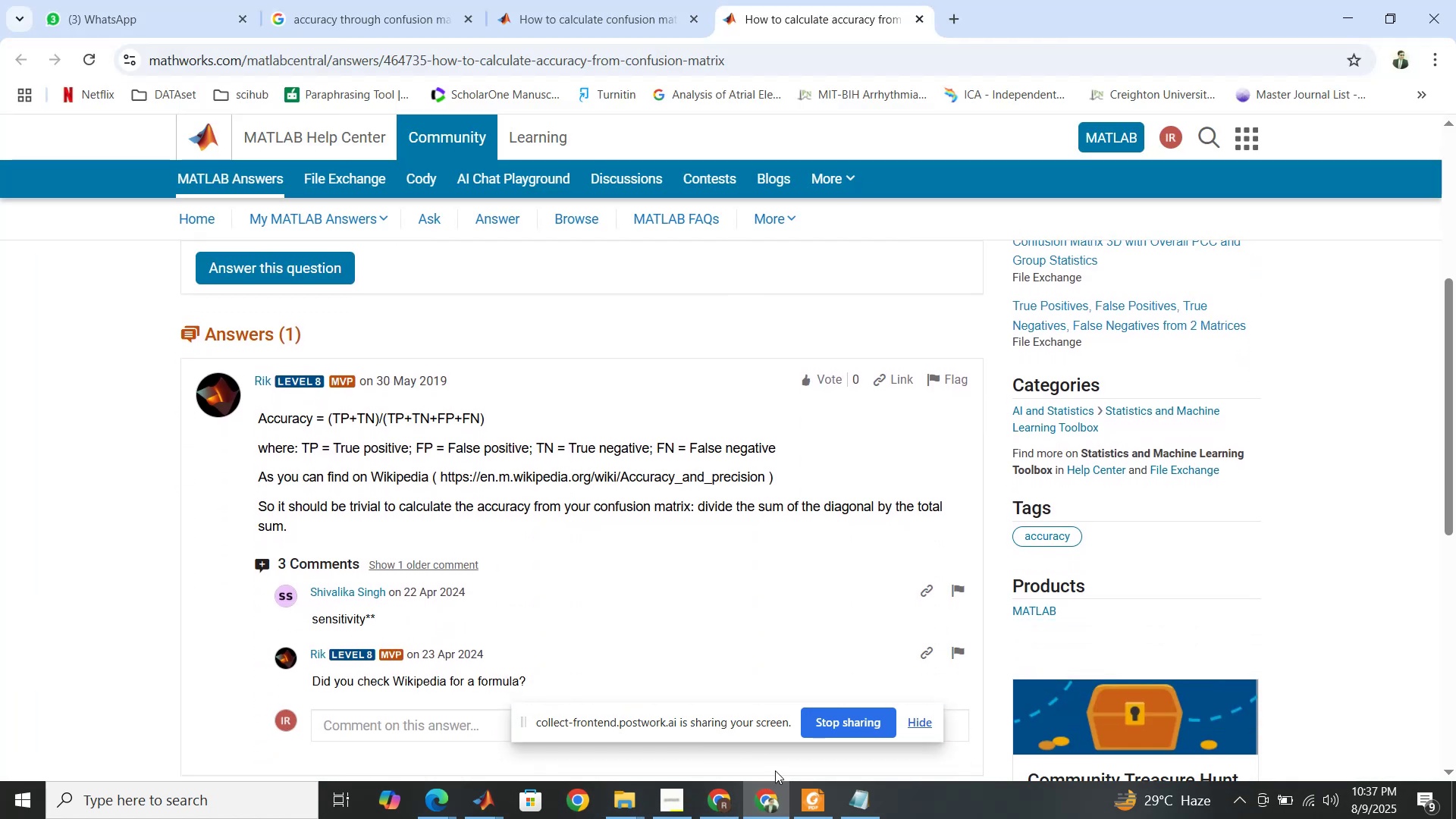 
left_click([802, 799])
 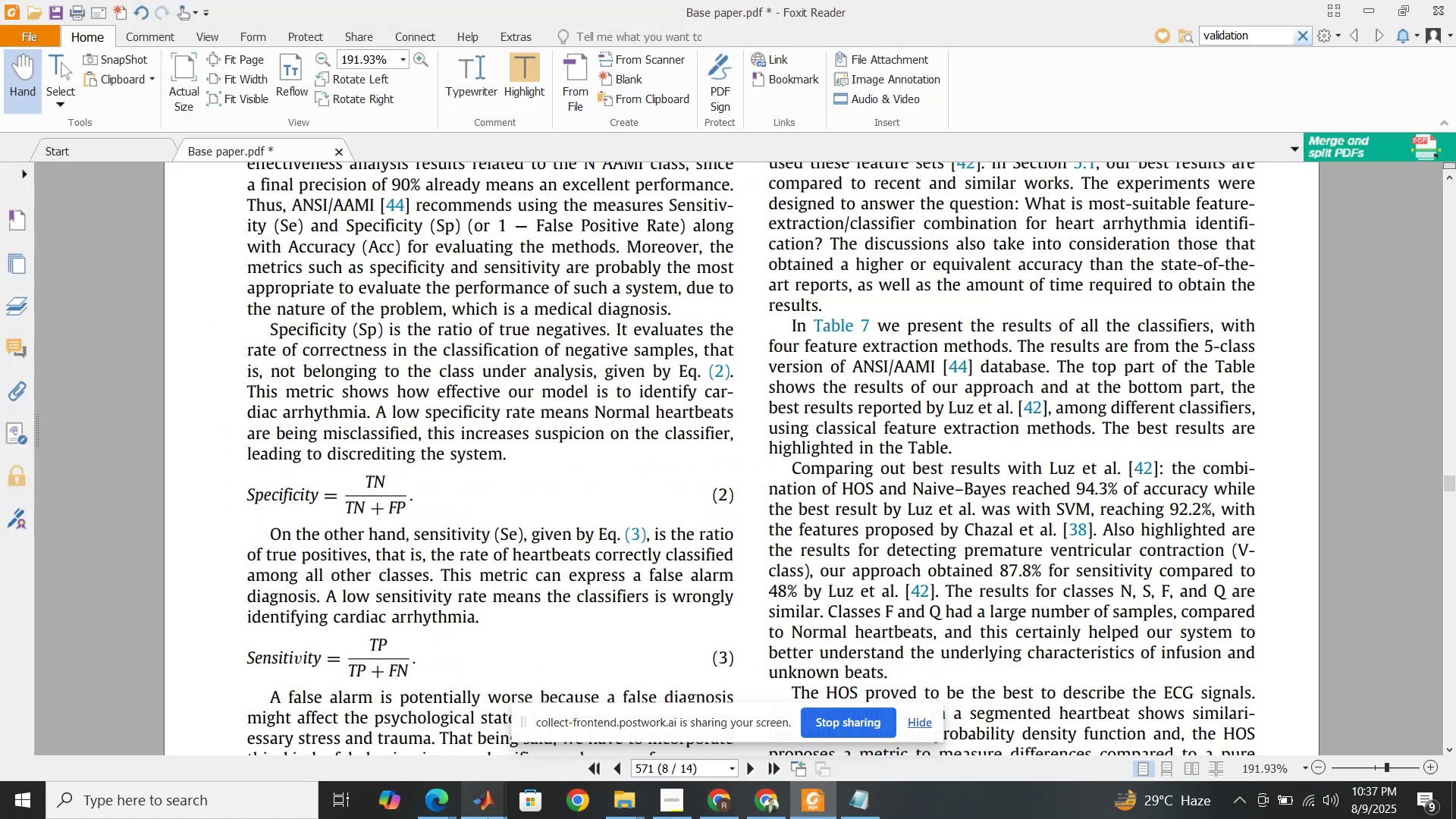 
right_click([490, 815])
 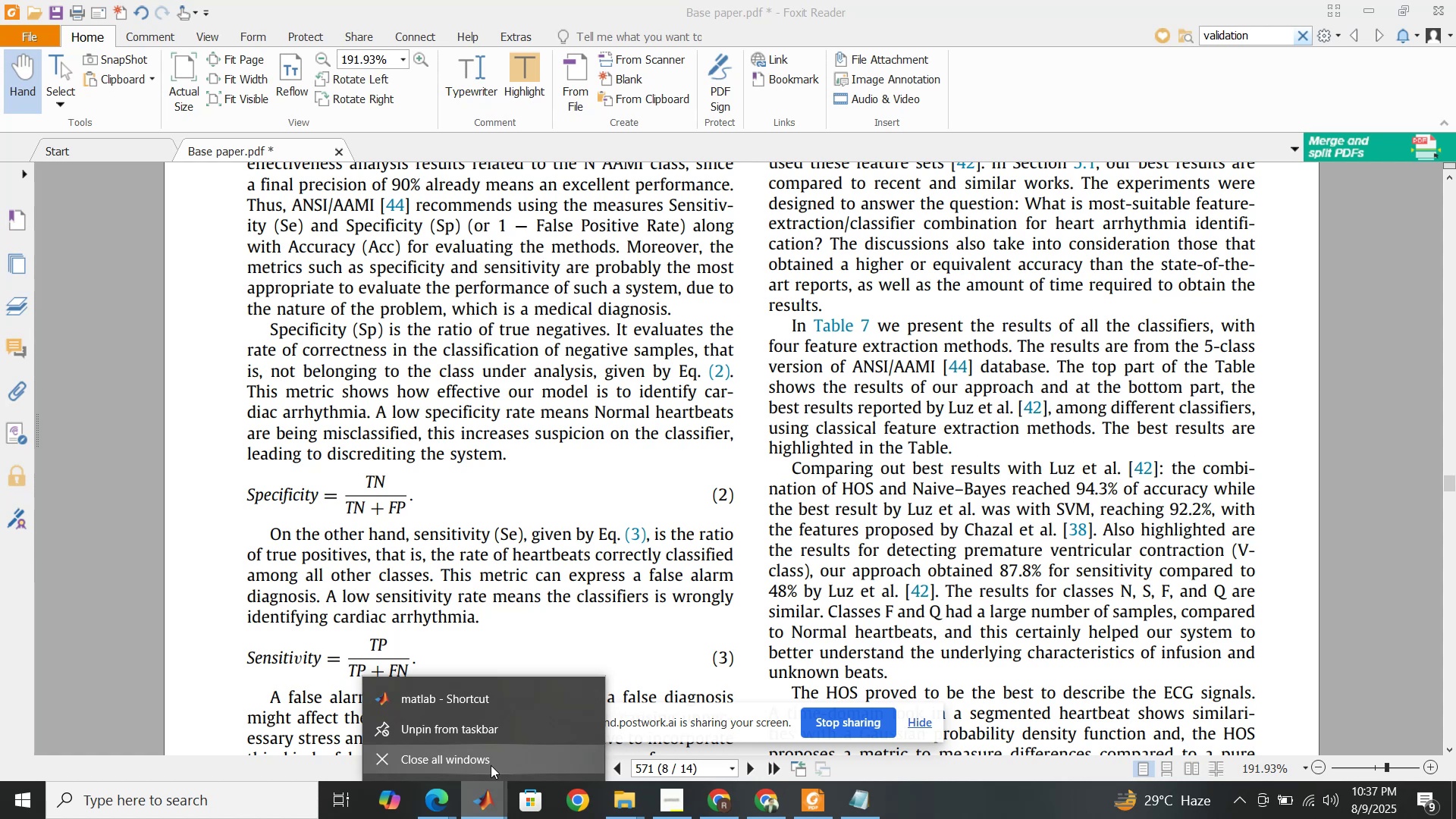 
wait(6.67)
 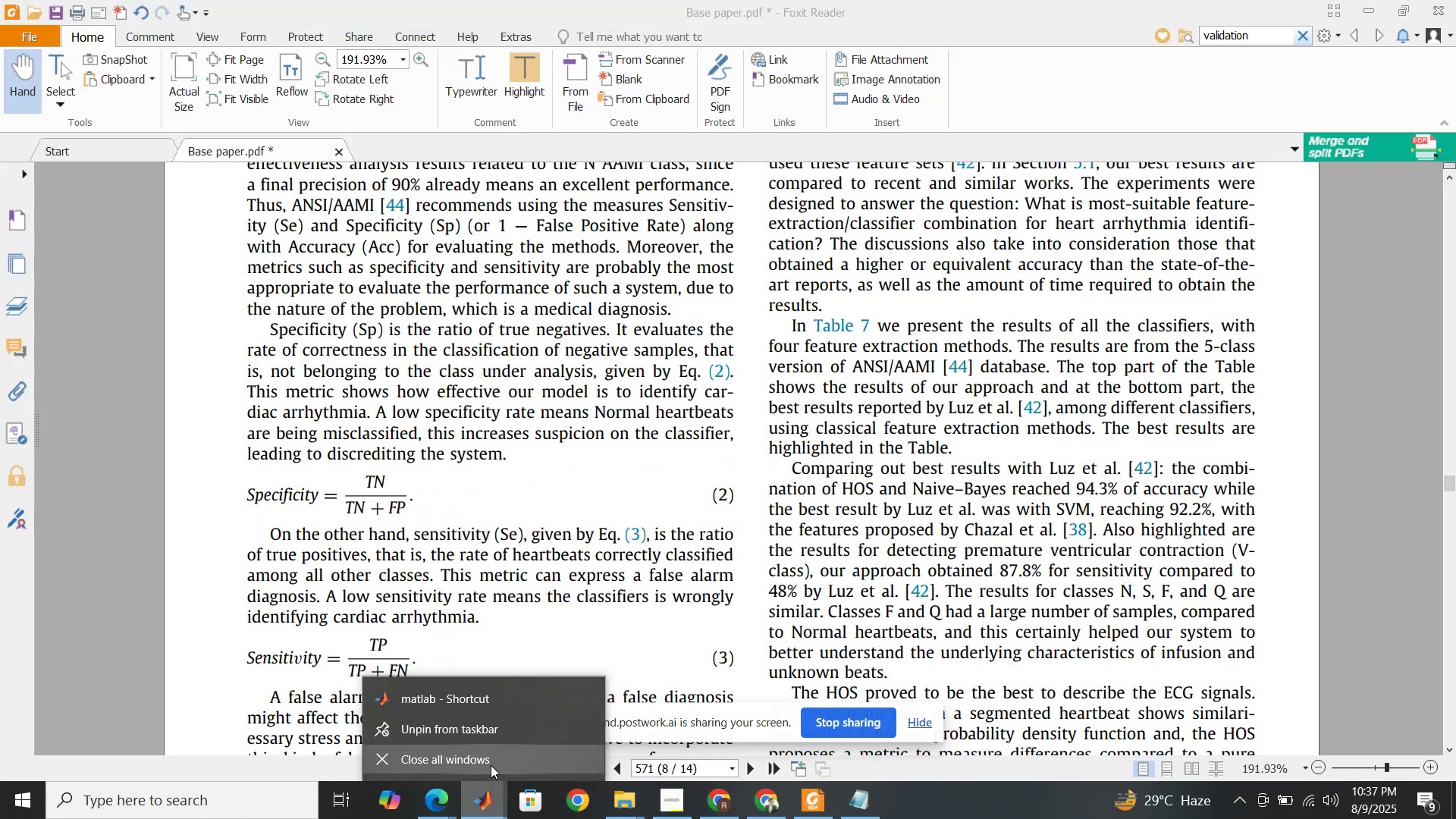 
left_click([489, 808])
 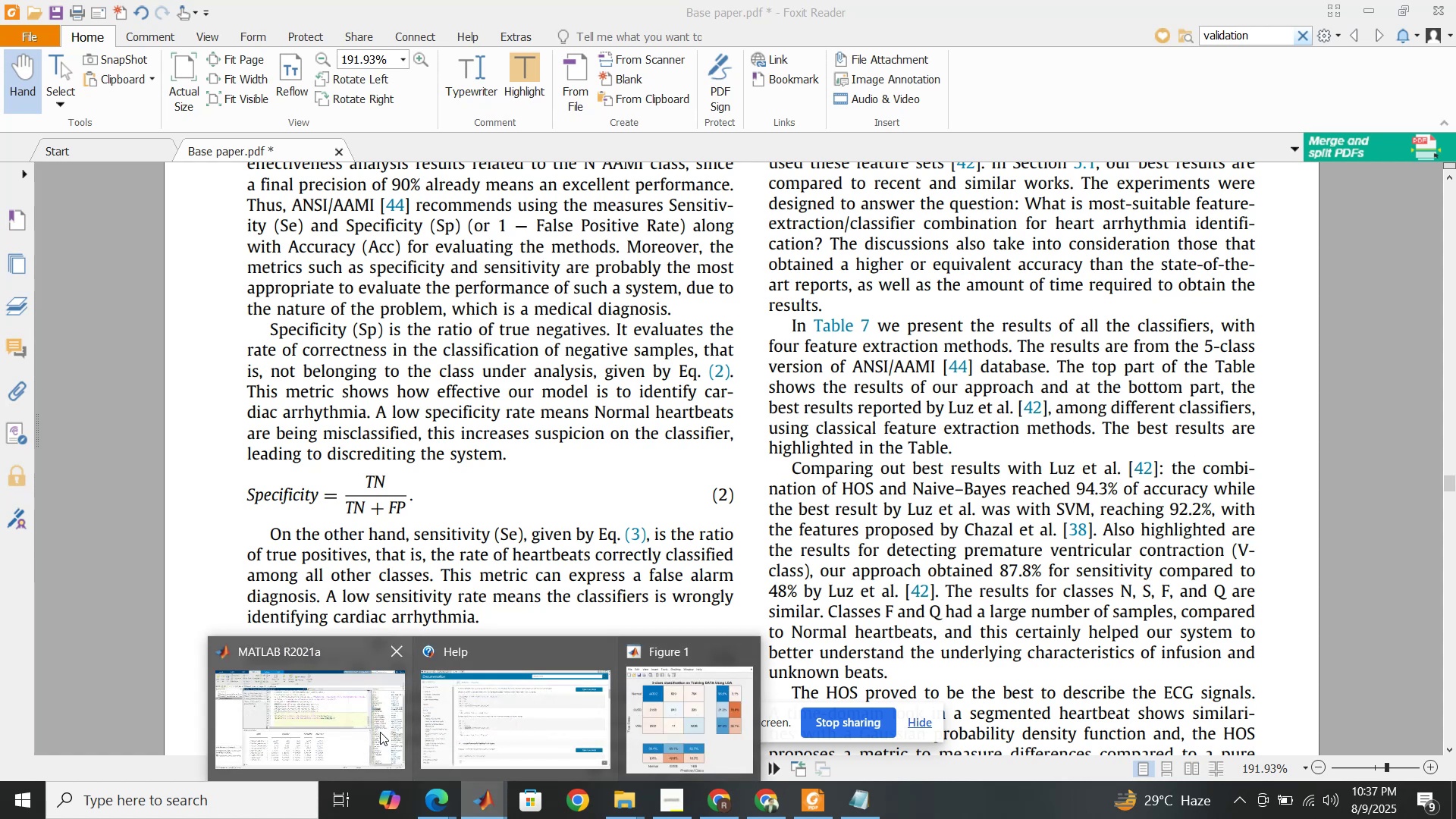 
left_click([375, 731])
 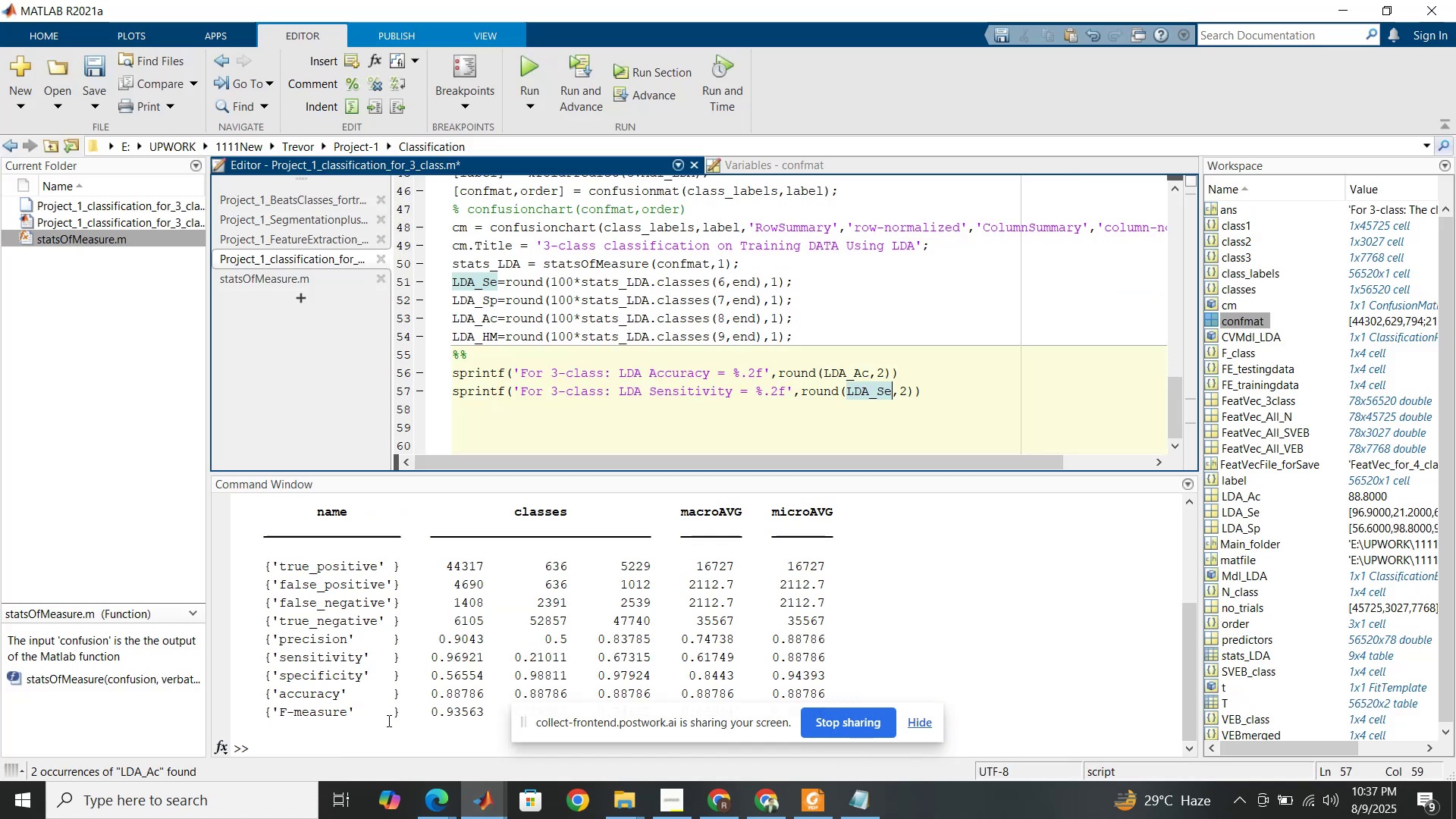 
key(Control+Z)
 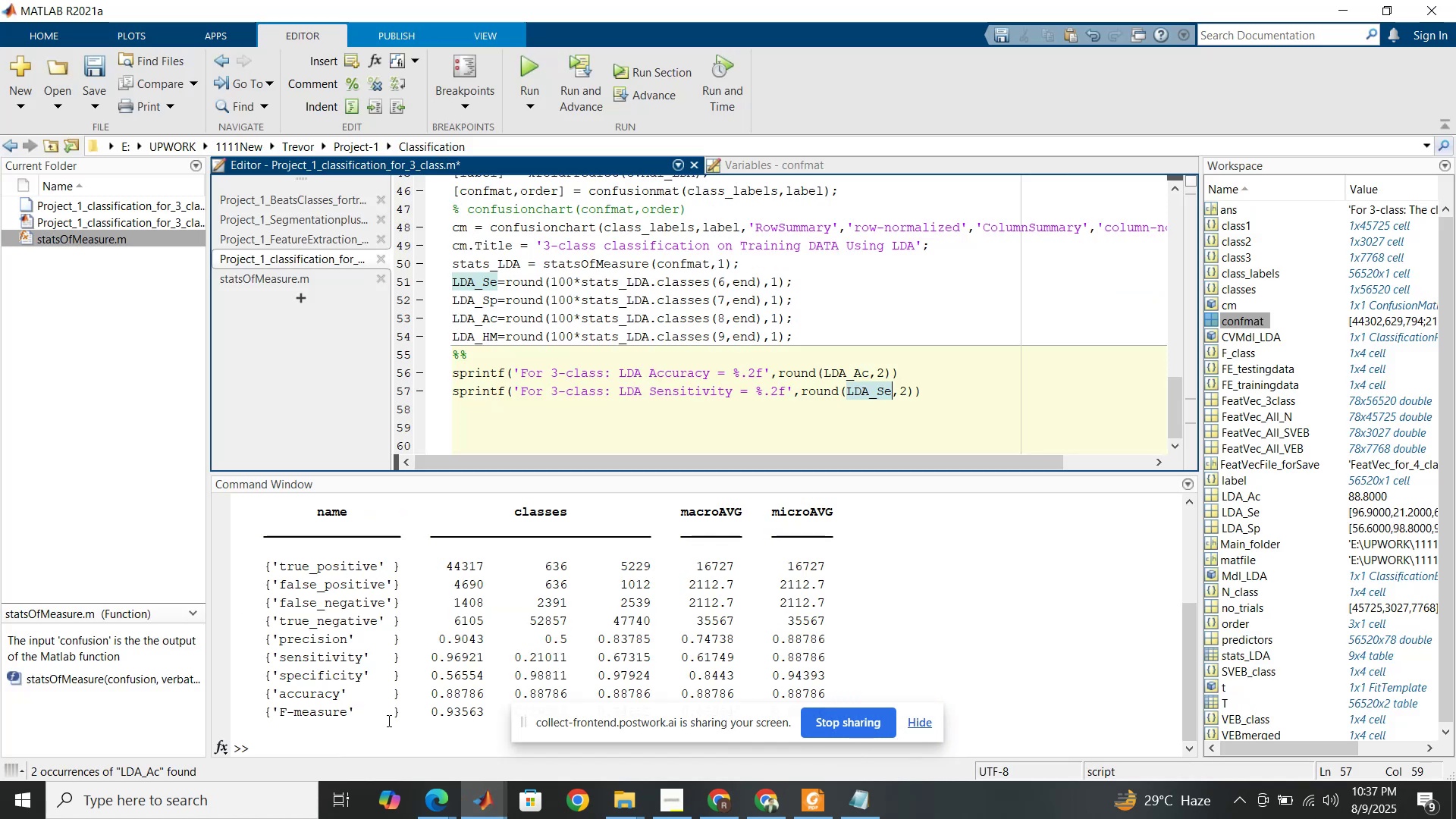 
key(Control+Z)
 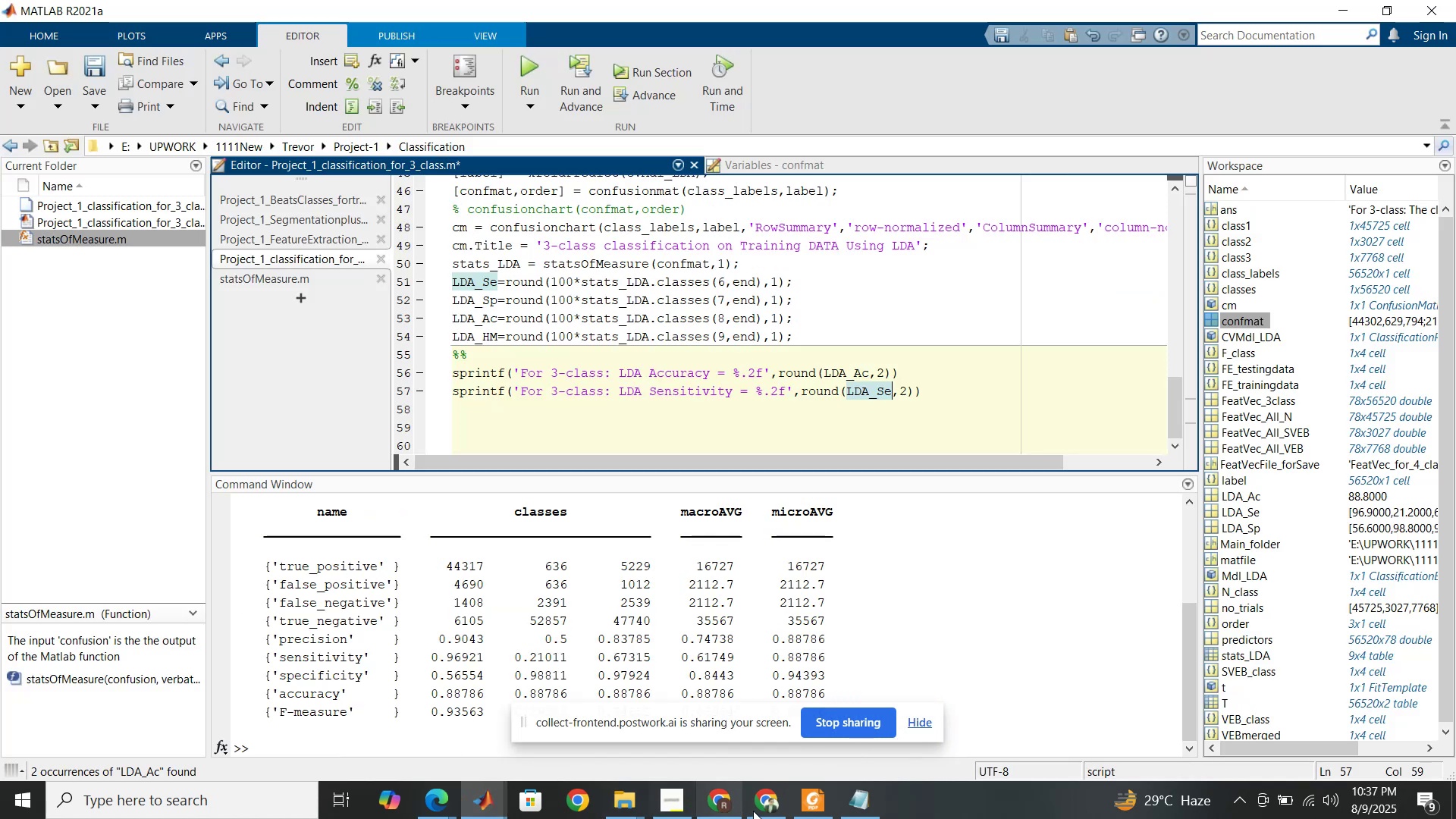 
left_click([765, 814])
 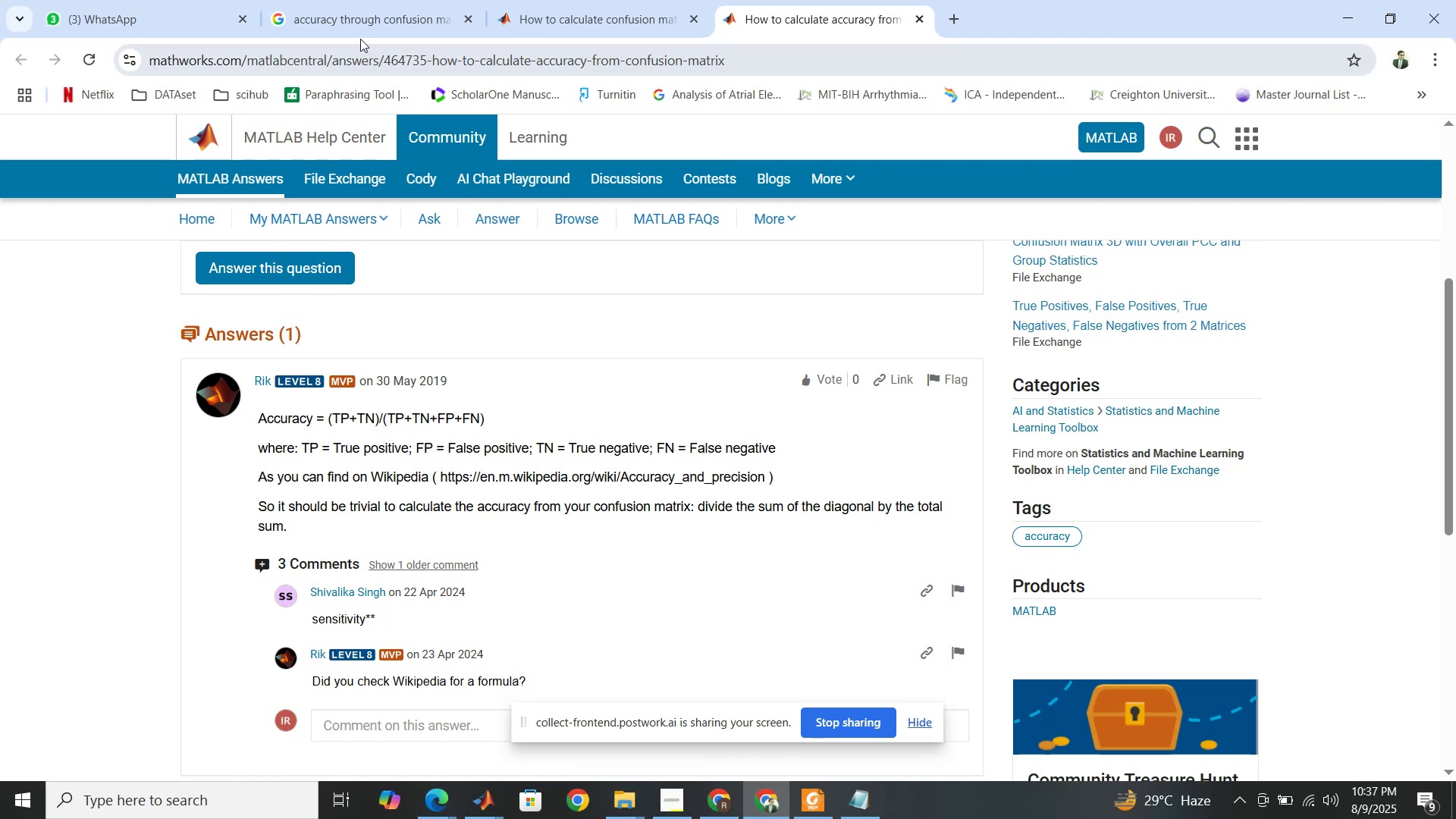 
left_click([350, 5])
 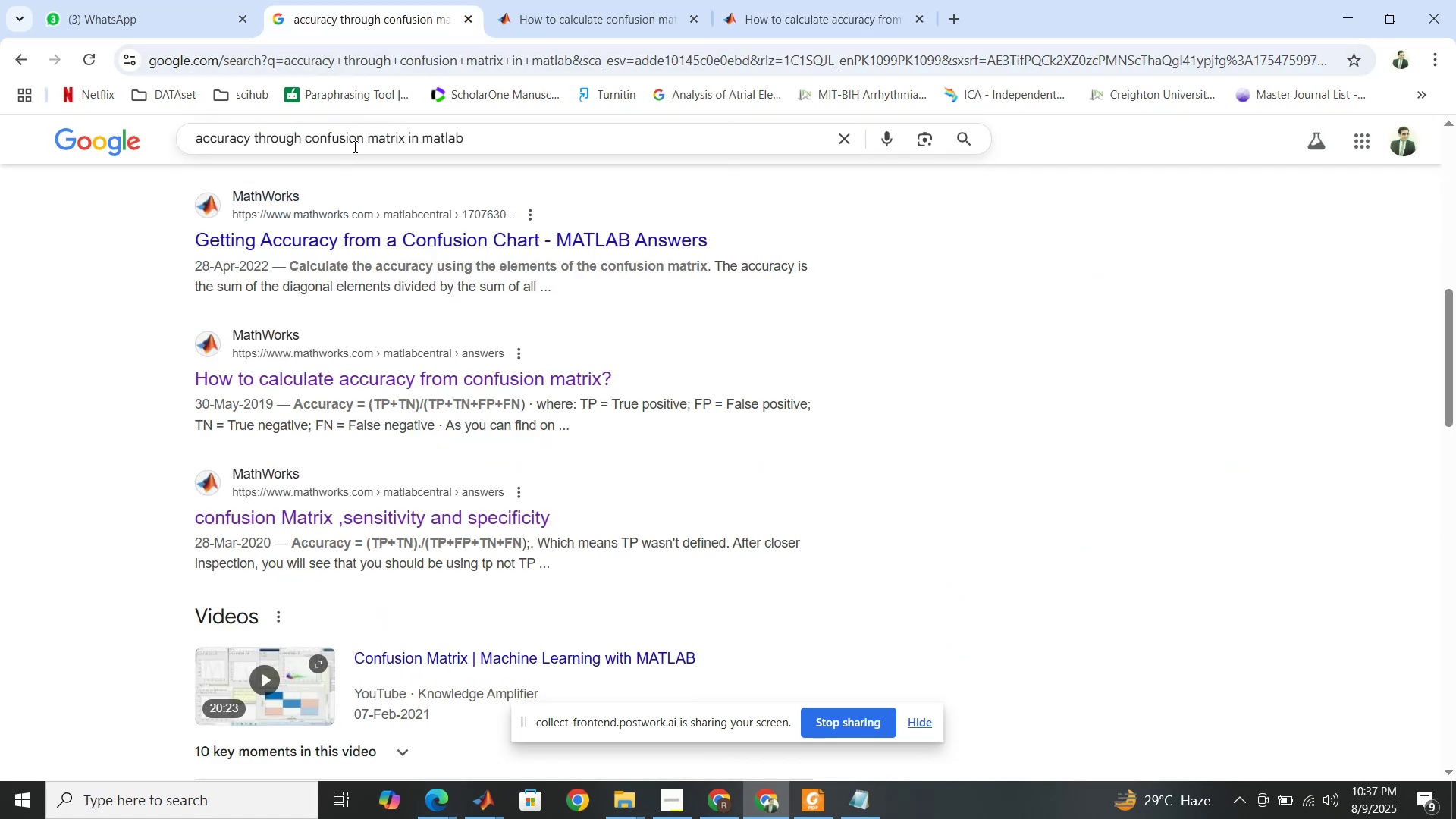 
double_click([353, 144])
 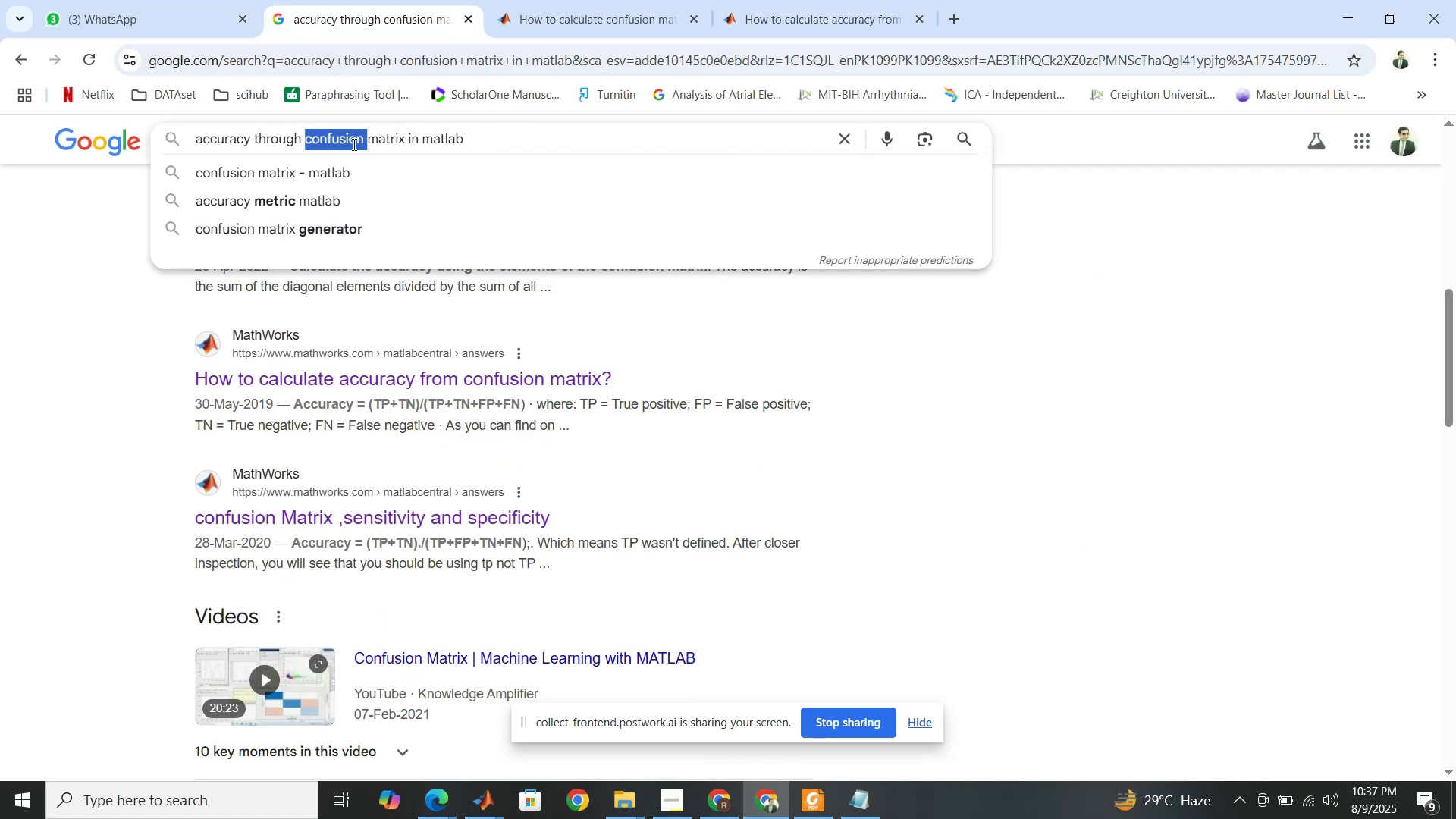 
triple_click([353, 144])
 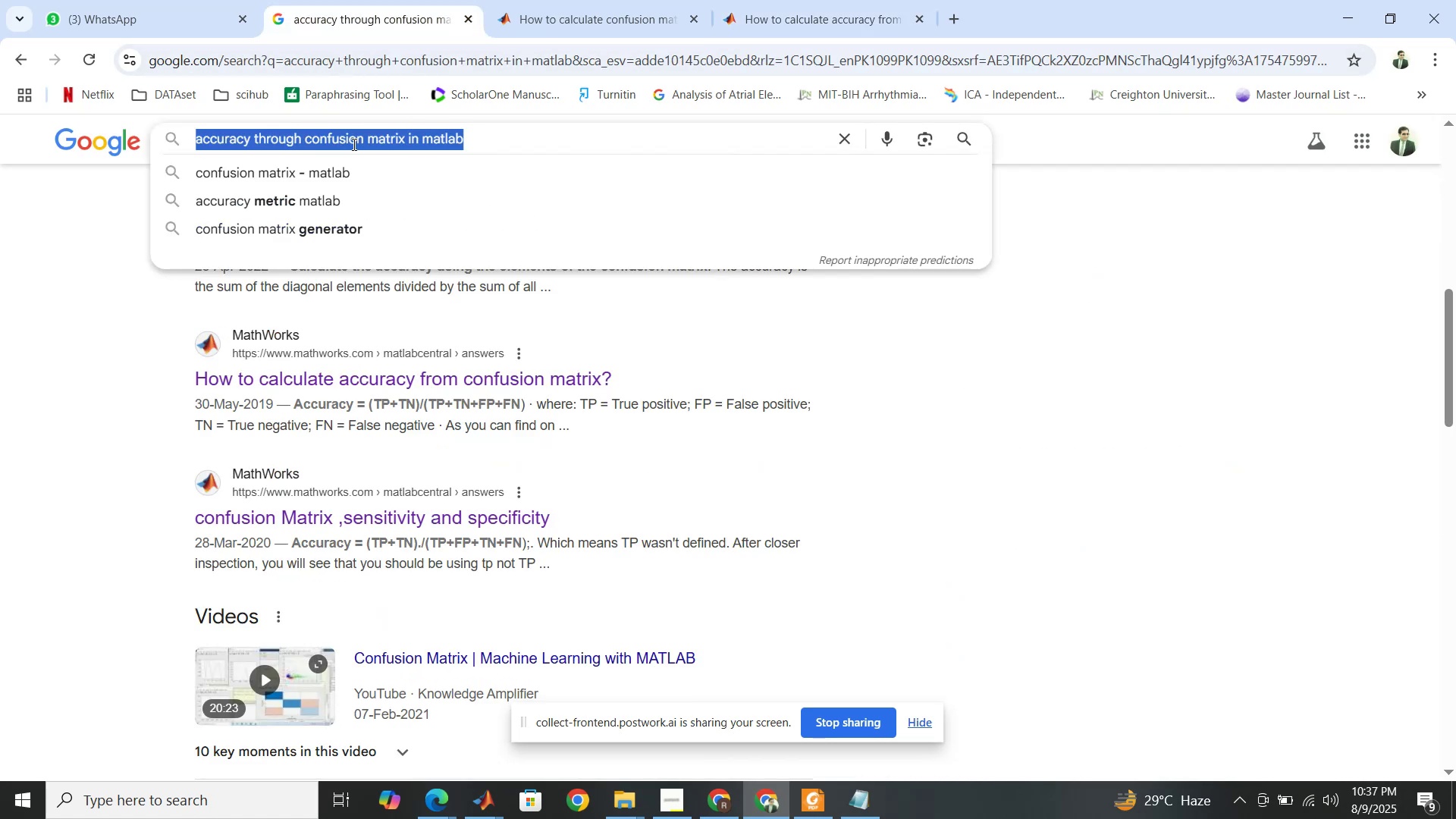 
type(shorcut for MATLAB quit )
 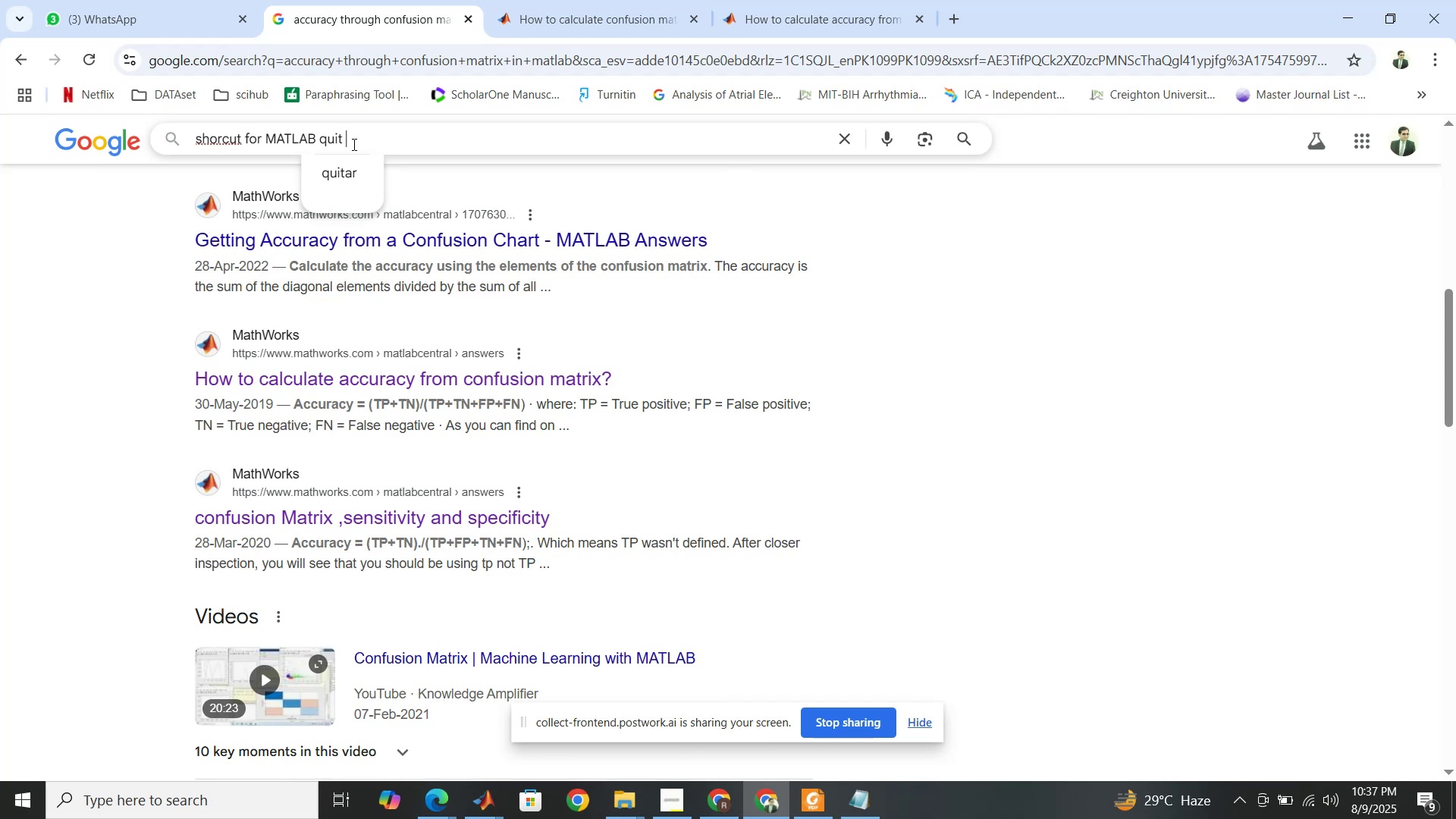 
key(Enter)
 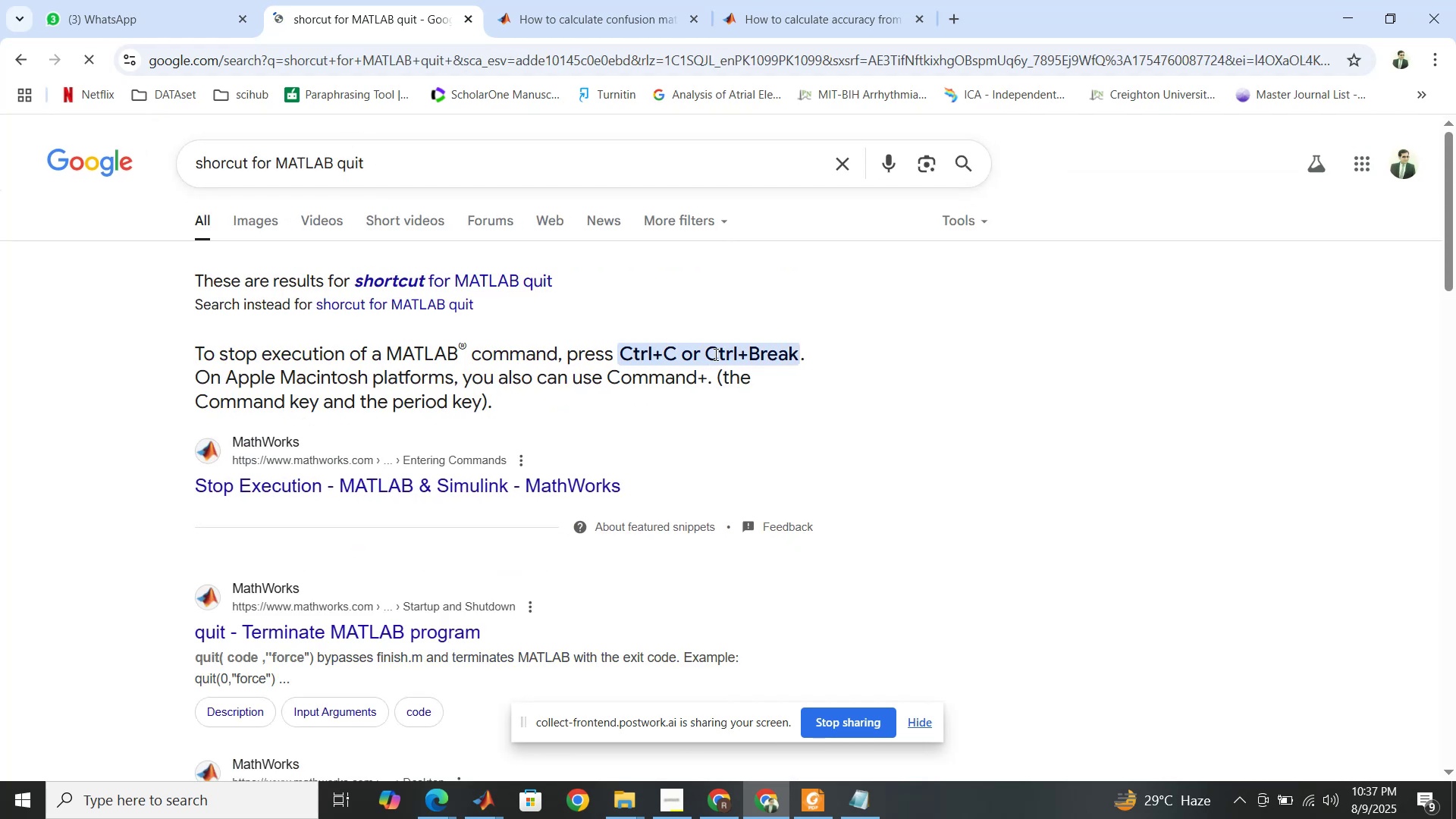 
wait(9.19)
 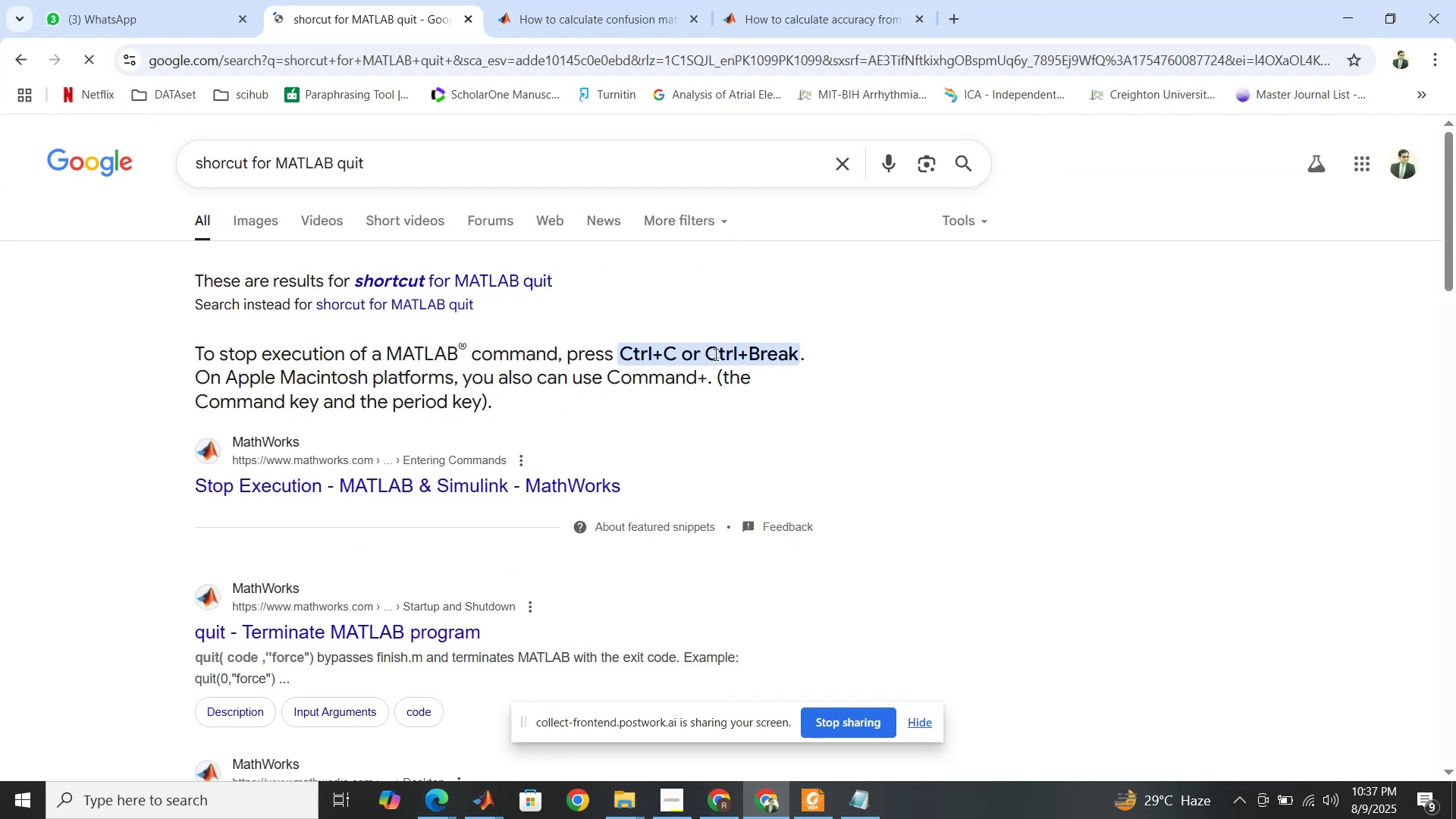 
scroll: coordinate [590, 418], scroll_direction: down, amount: 3.0
 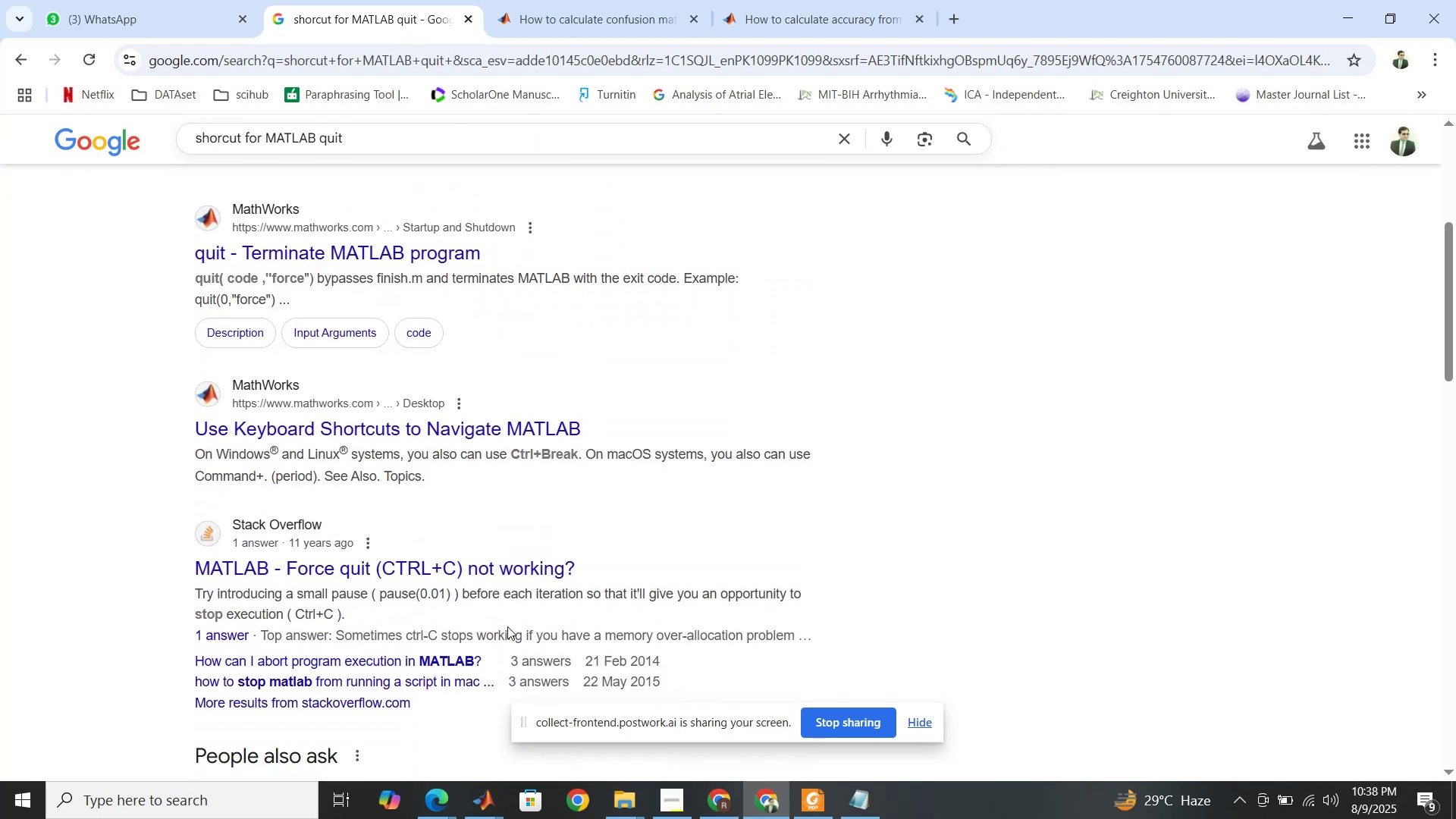 
left_click([493, 801])
 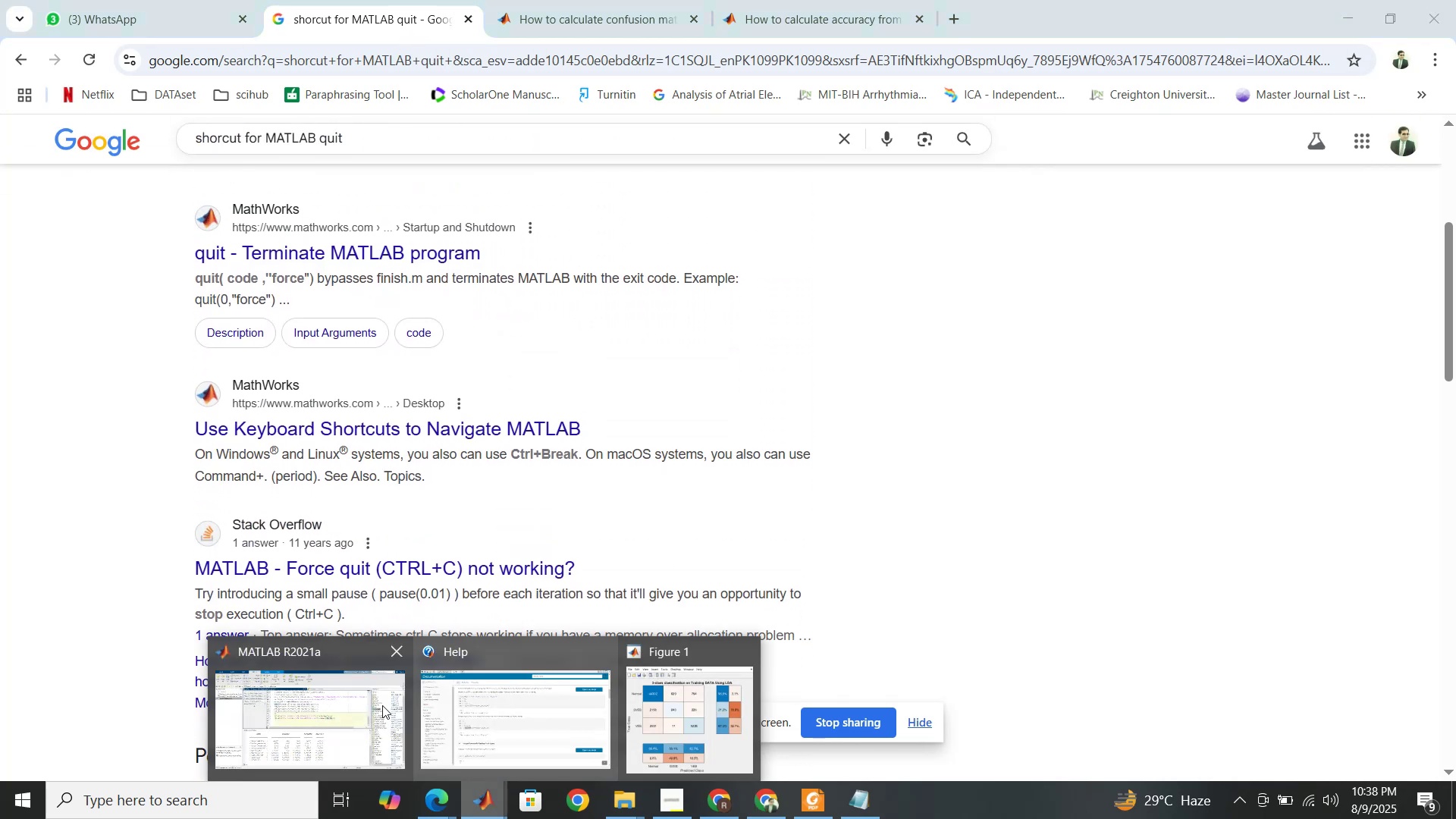 
left_click([372, 704])
 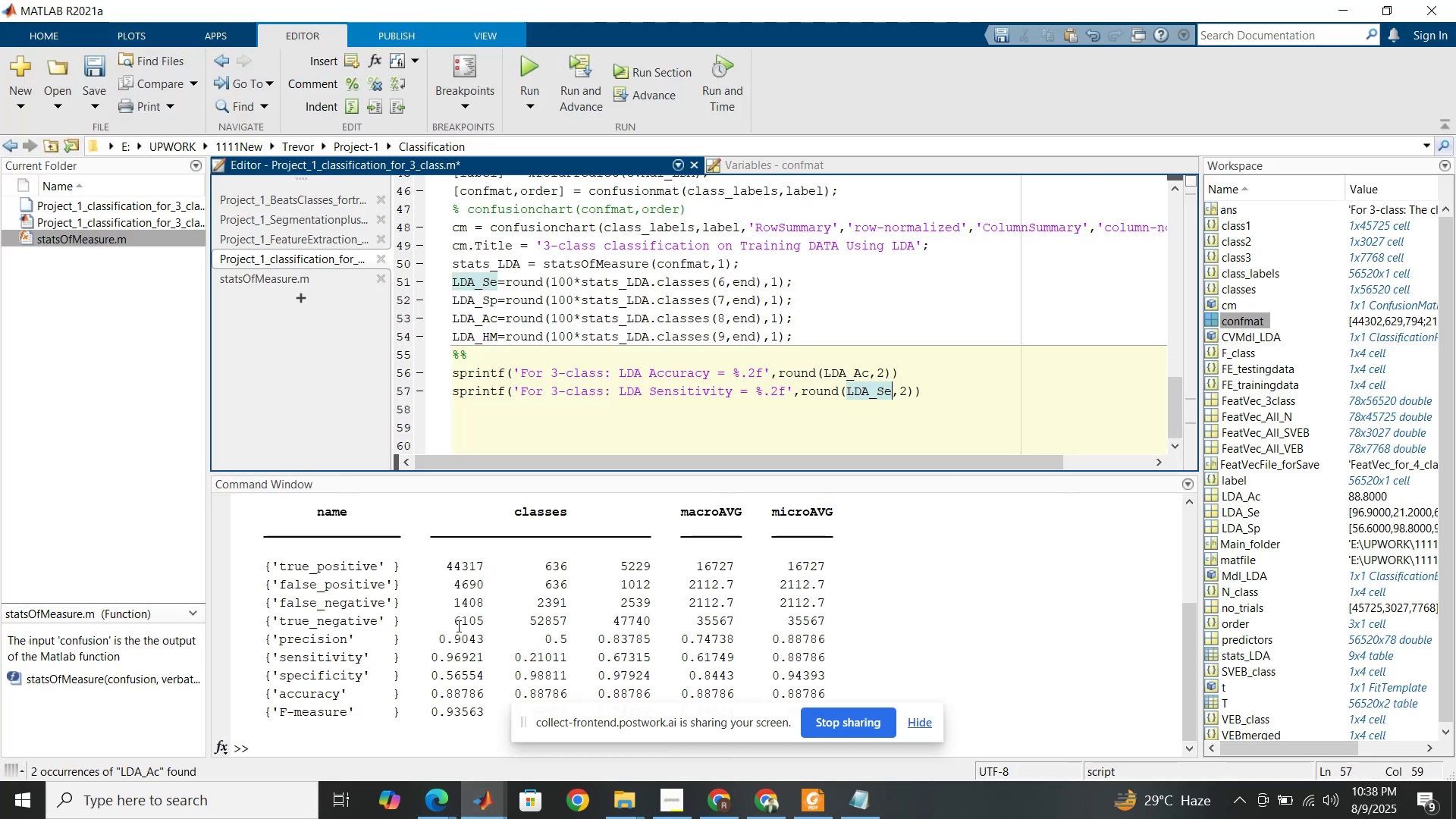 
double_click([457, 626])
 